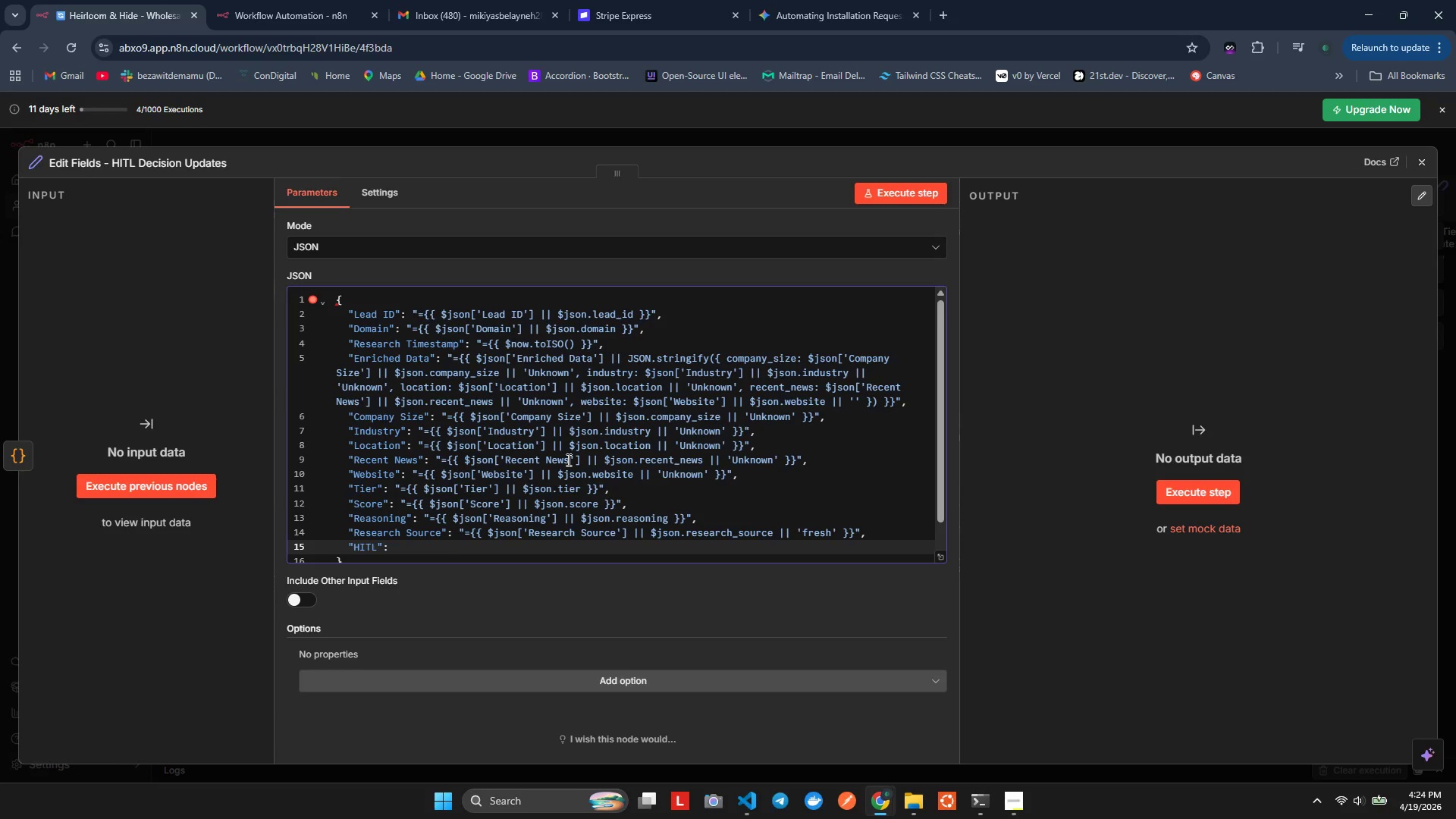 
key(ArrowLeft)
 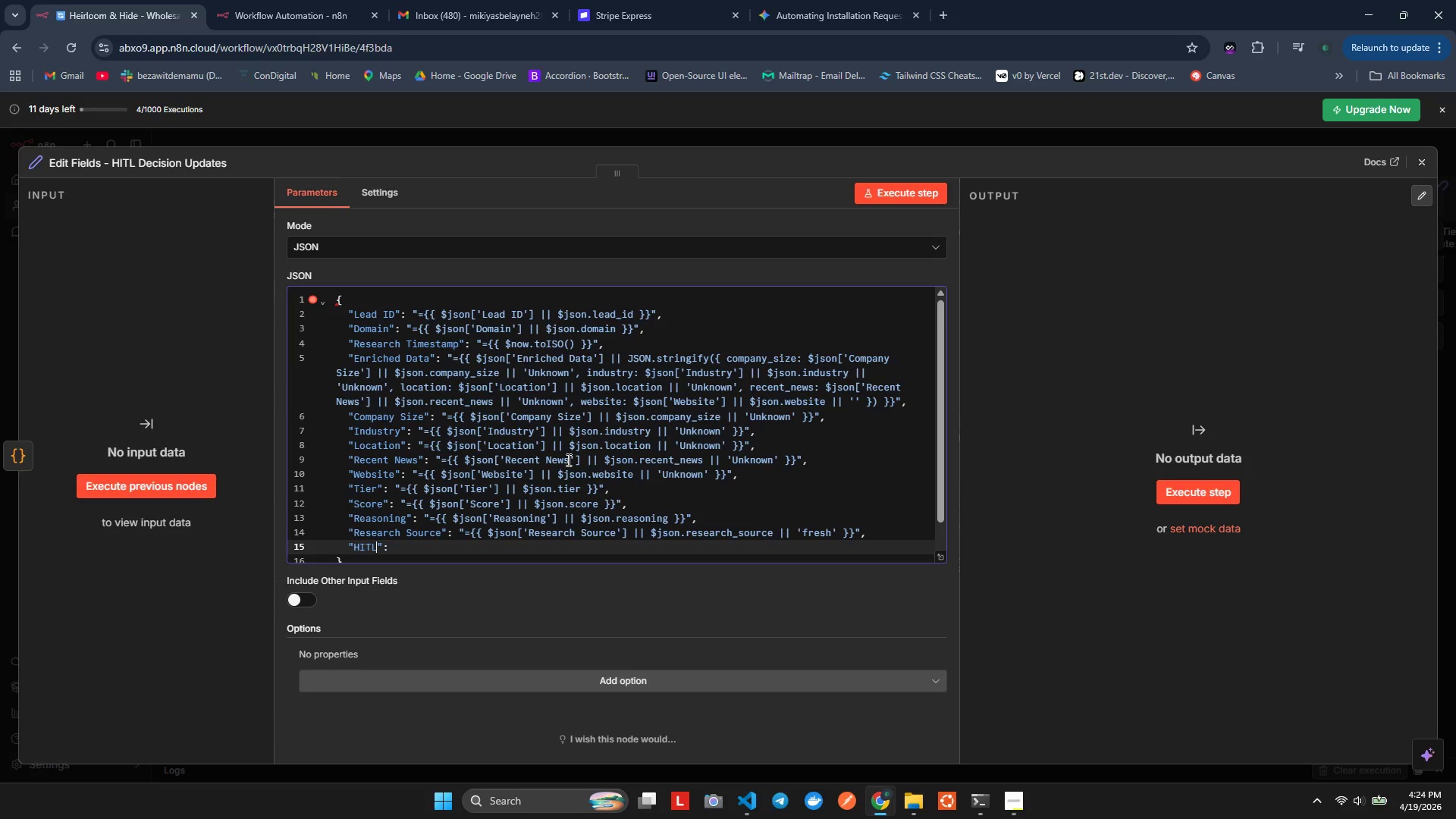 
type( Status)
 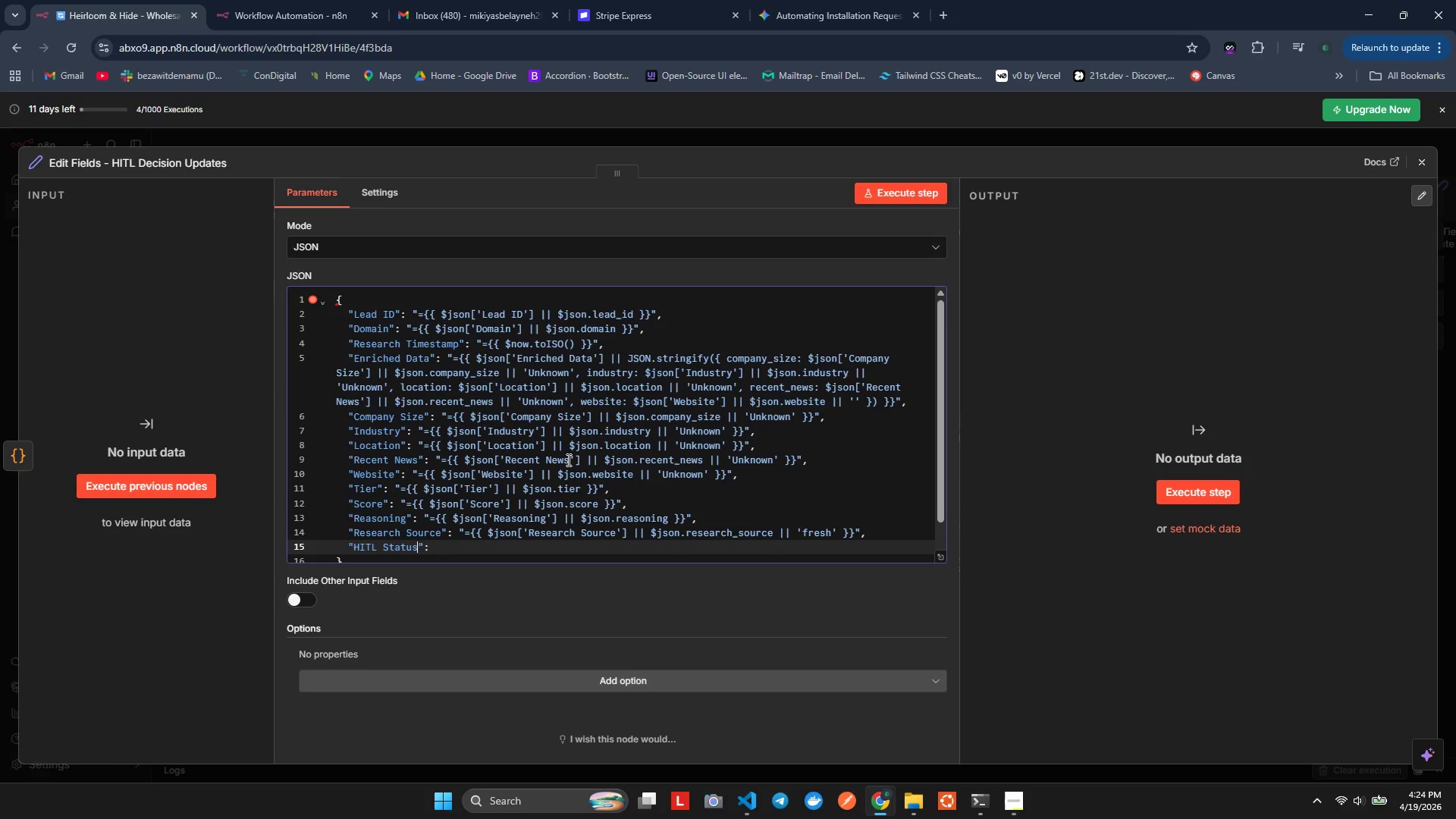 
key(ArrowRight)
 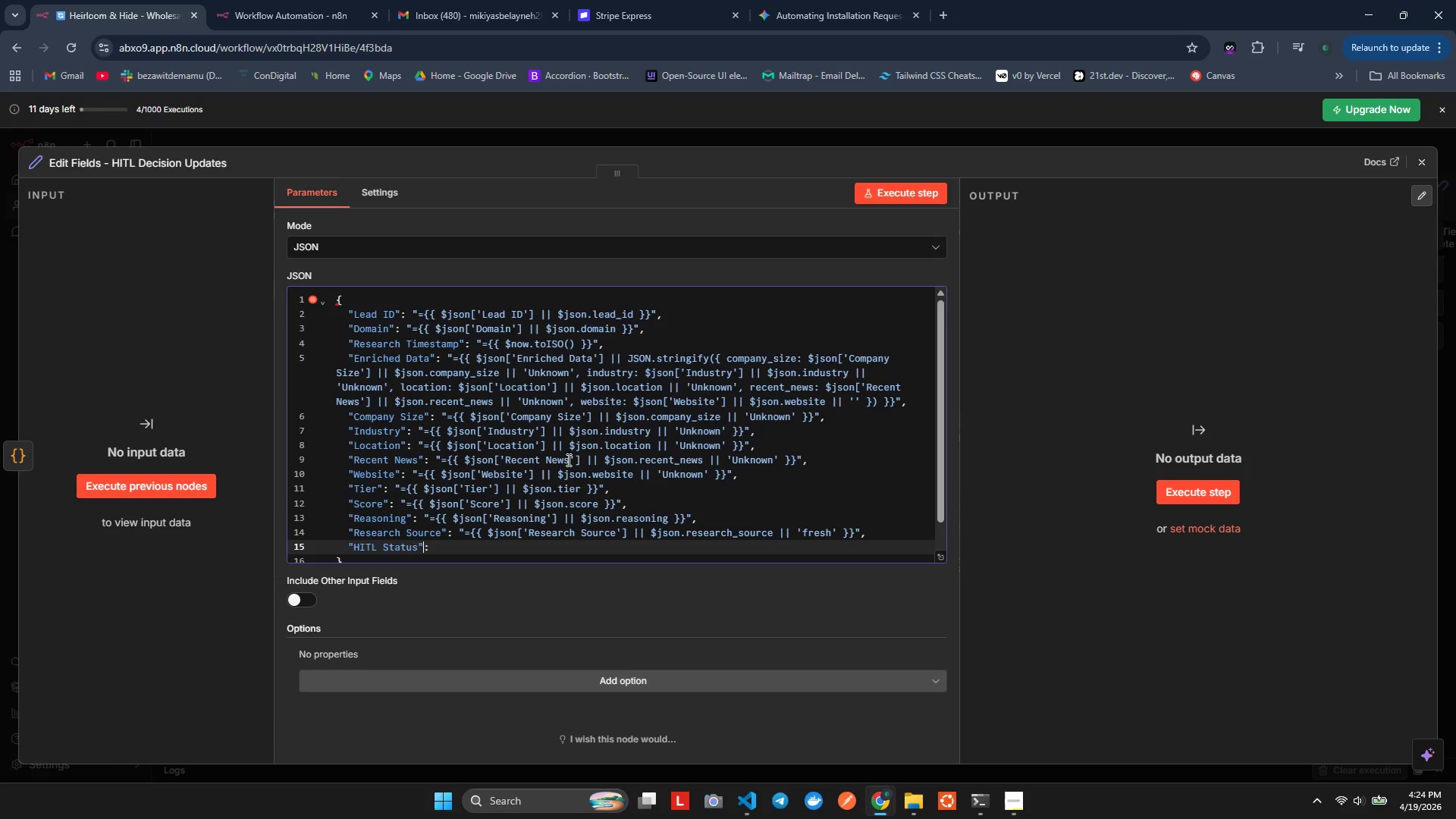 
key(ArrowRight)
 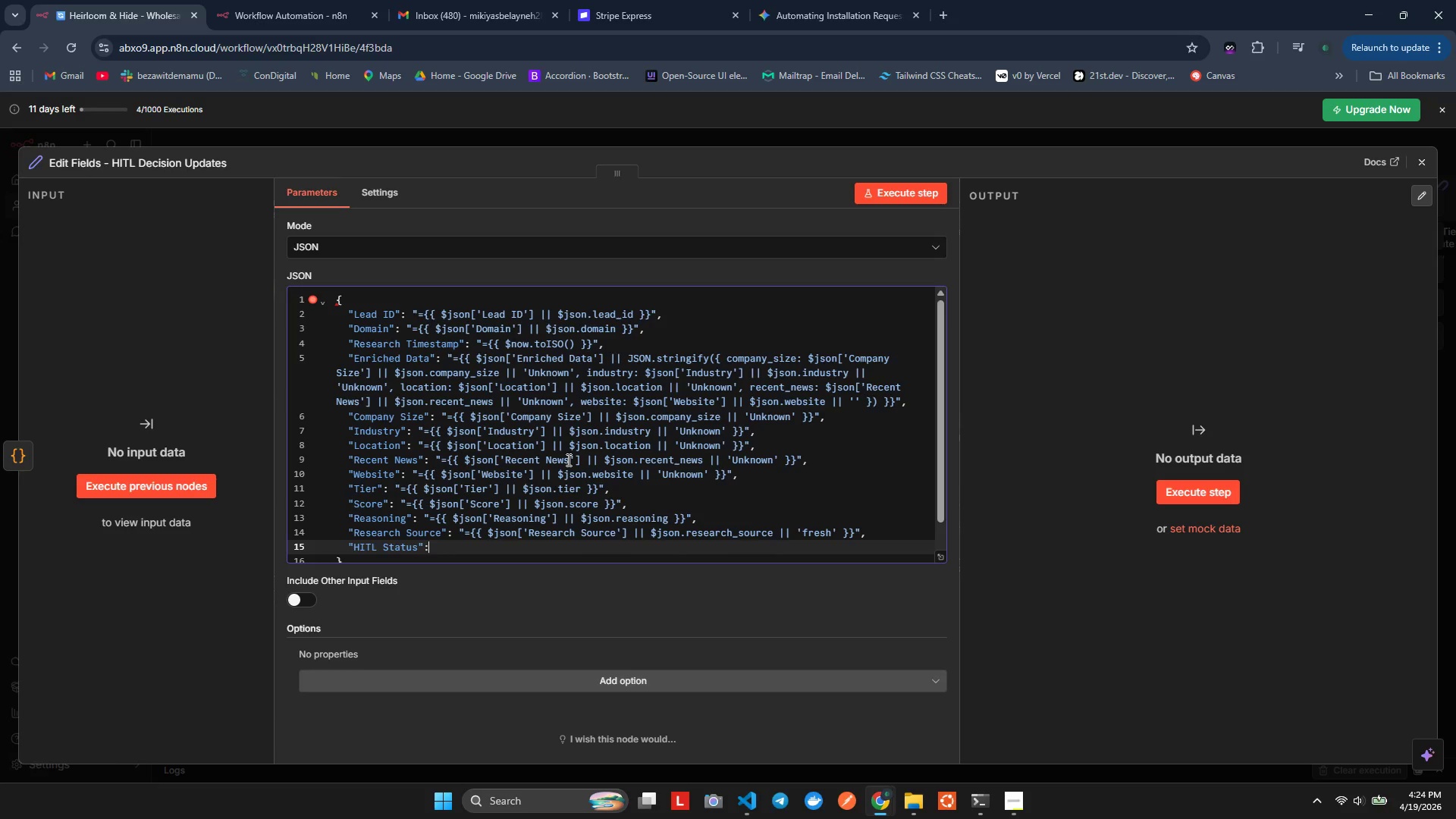 
key(Space)
 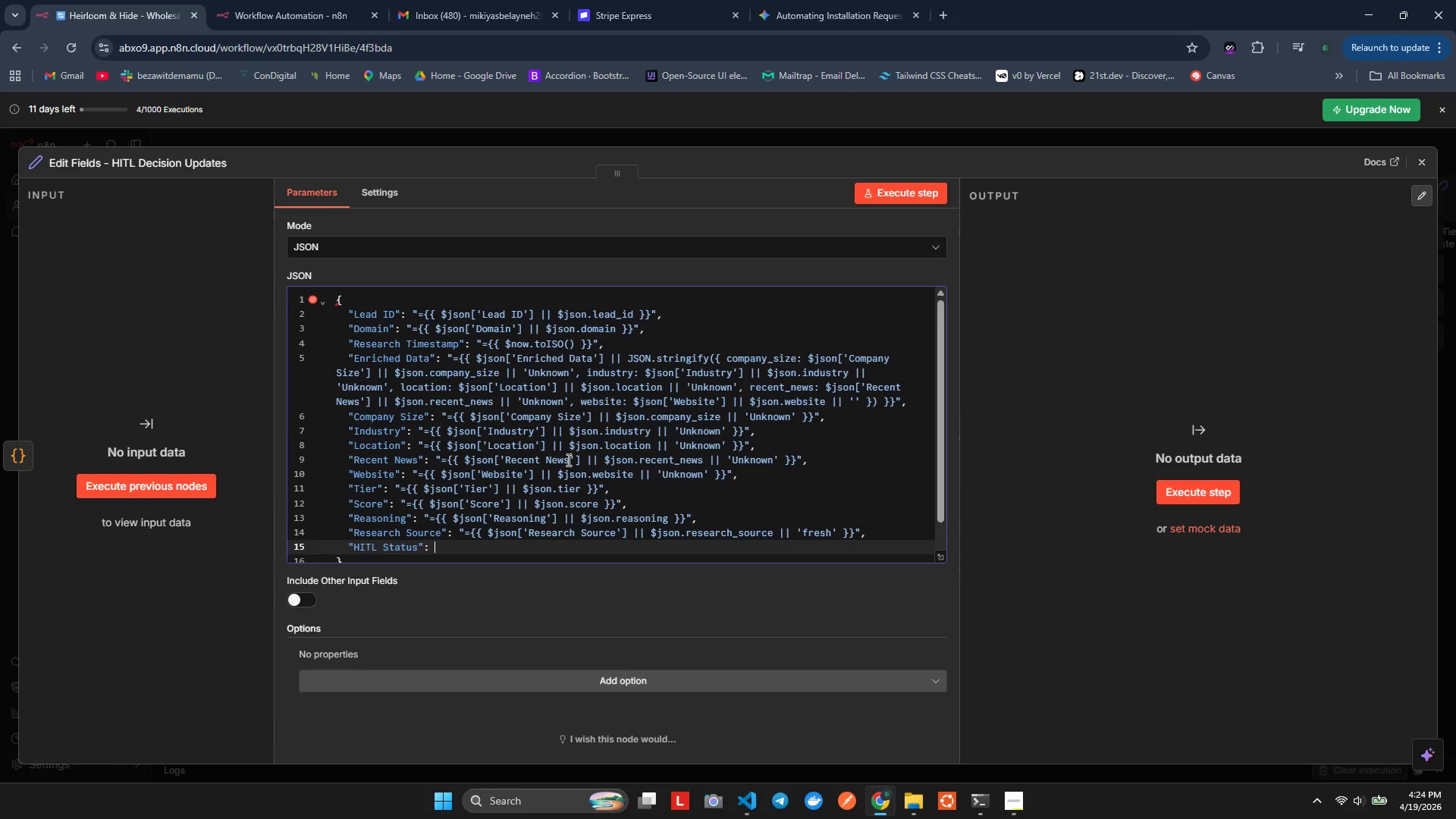 
key(Shift+ShiftLeft)
 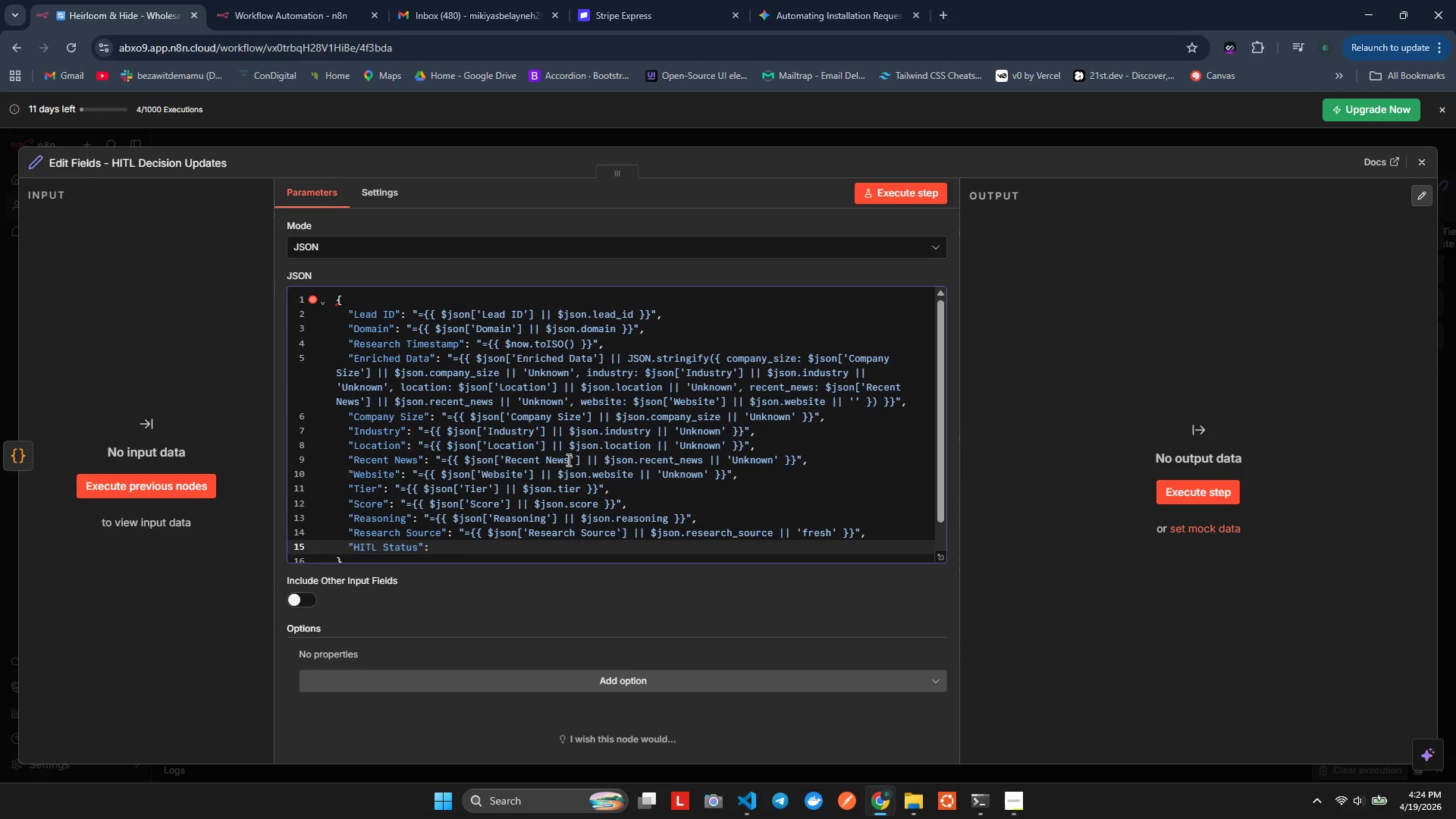 
key(Shift+Quote)
 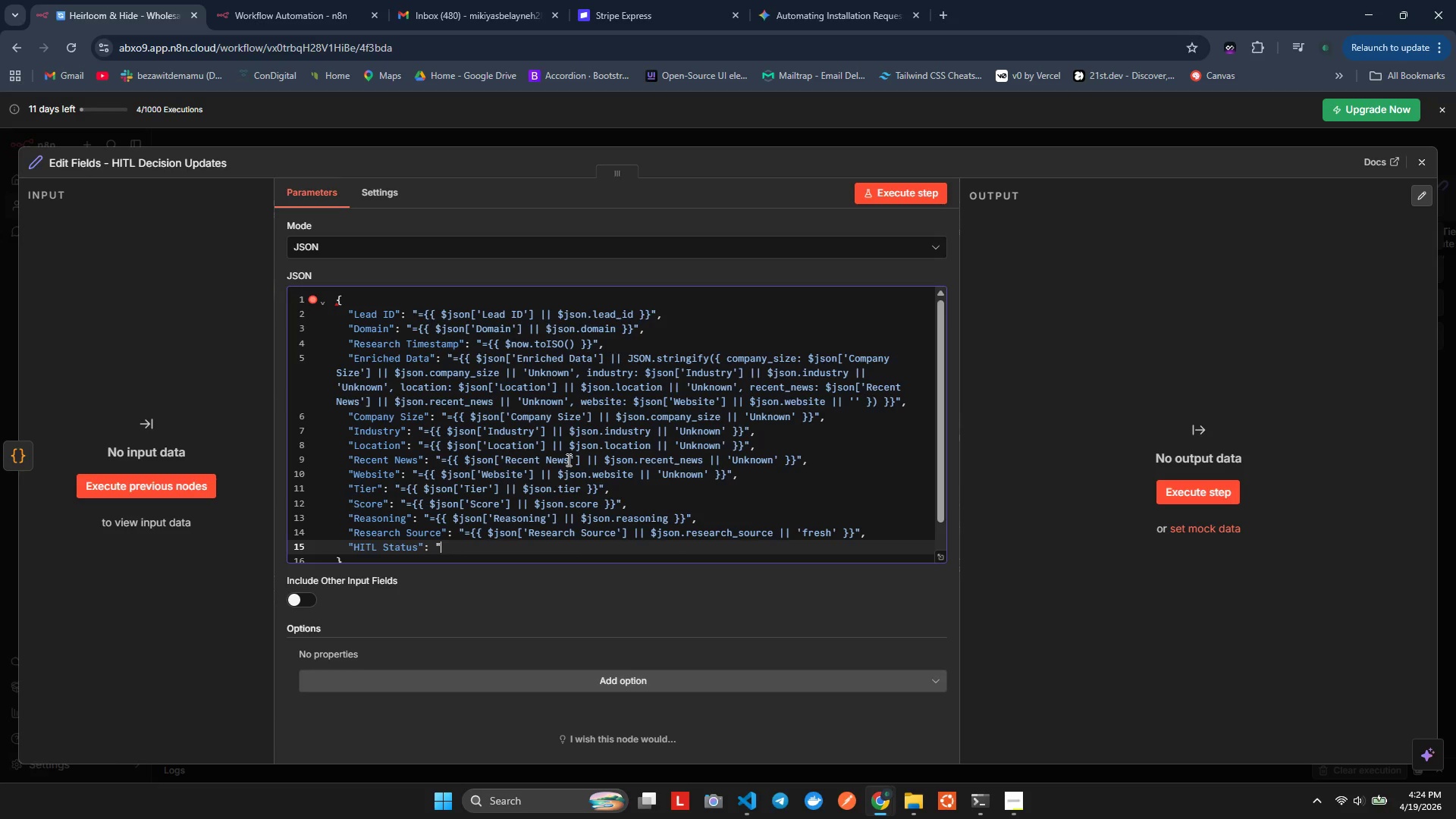 
key(Shift+Quote)
 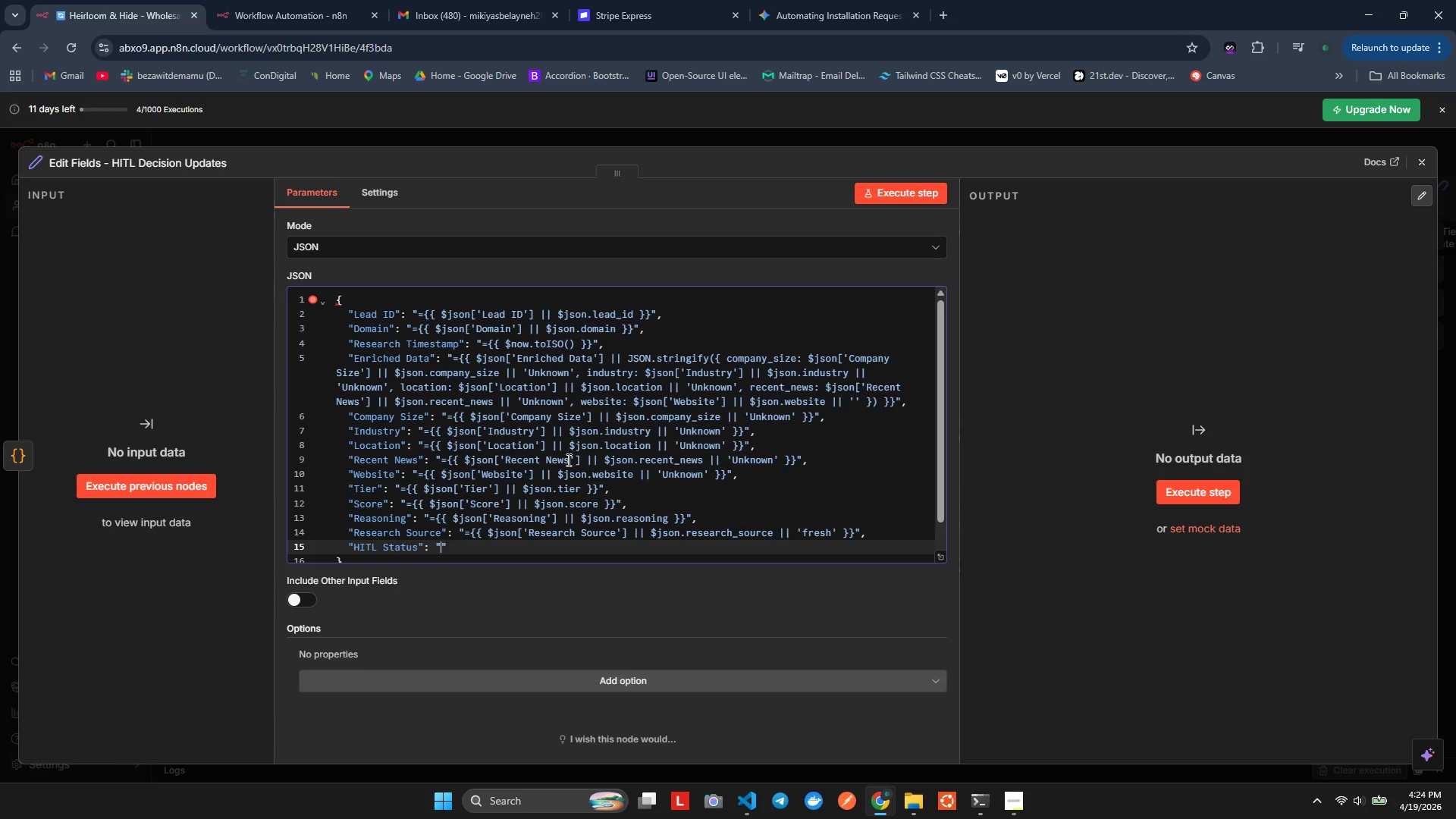 
key(ArrowLeft)
 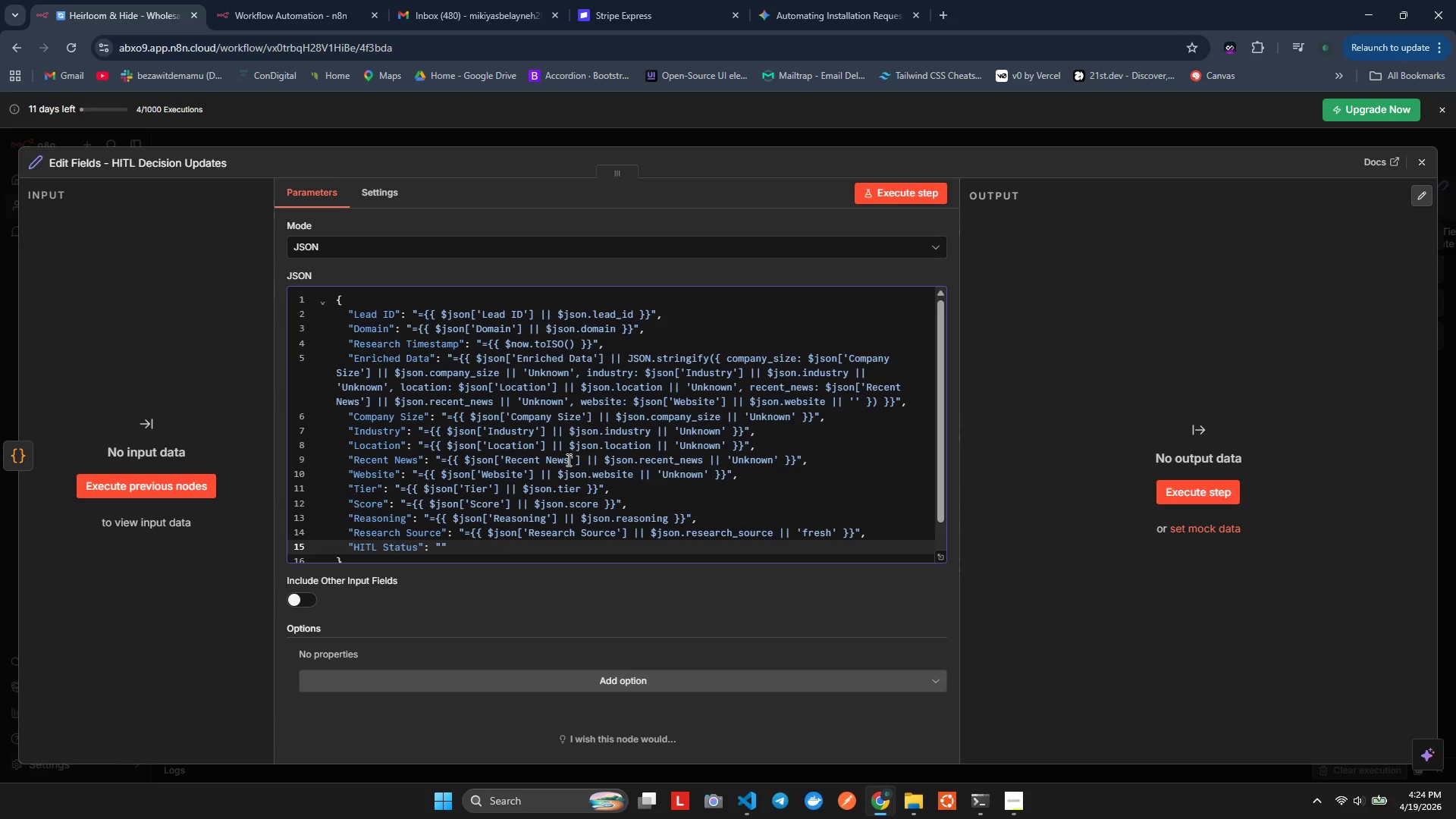 
key(Equal)
 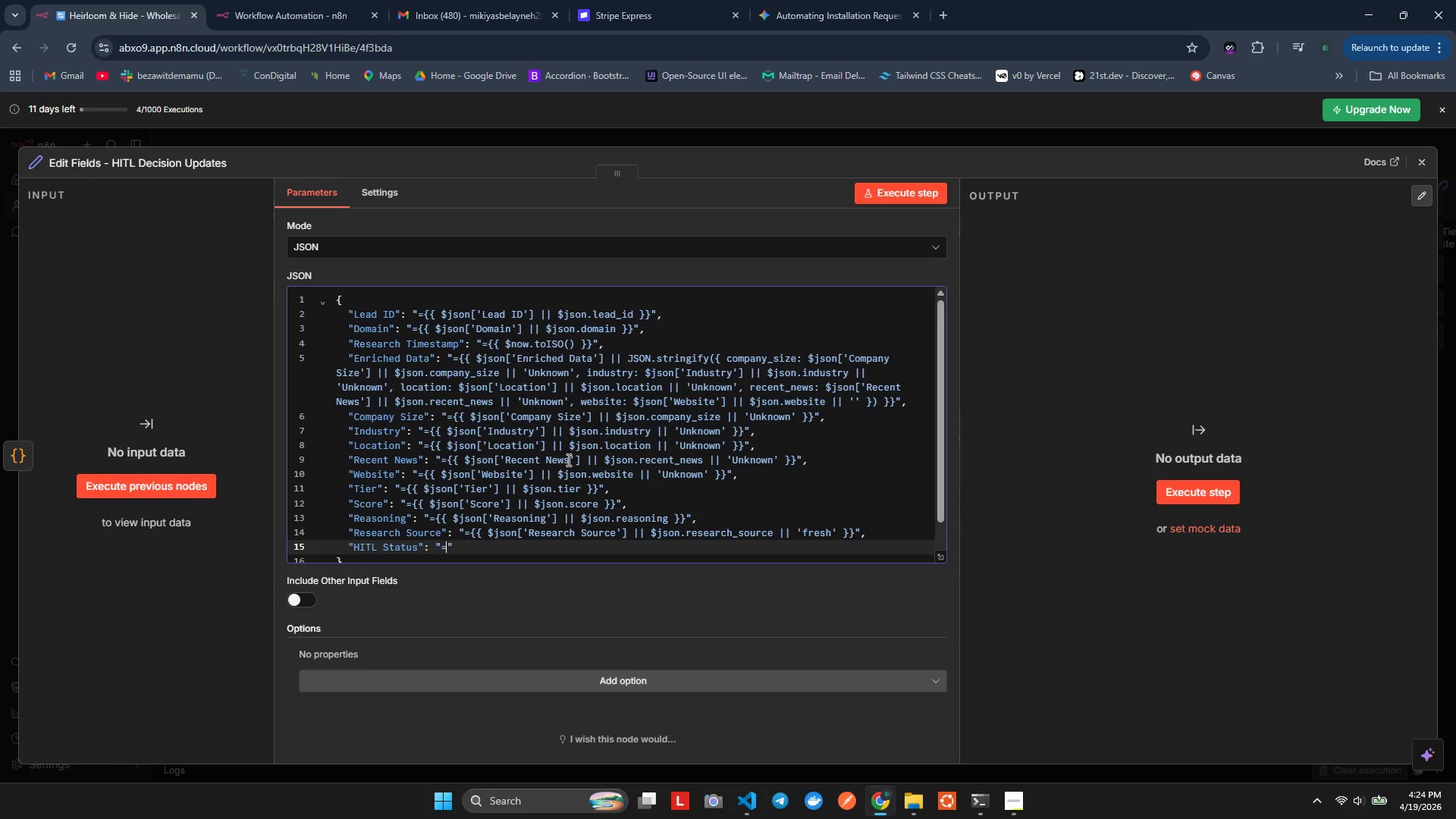 
key(Shift+BracketLeft)
 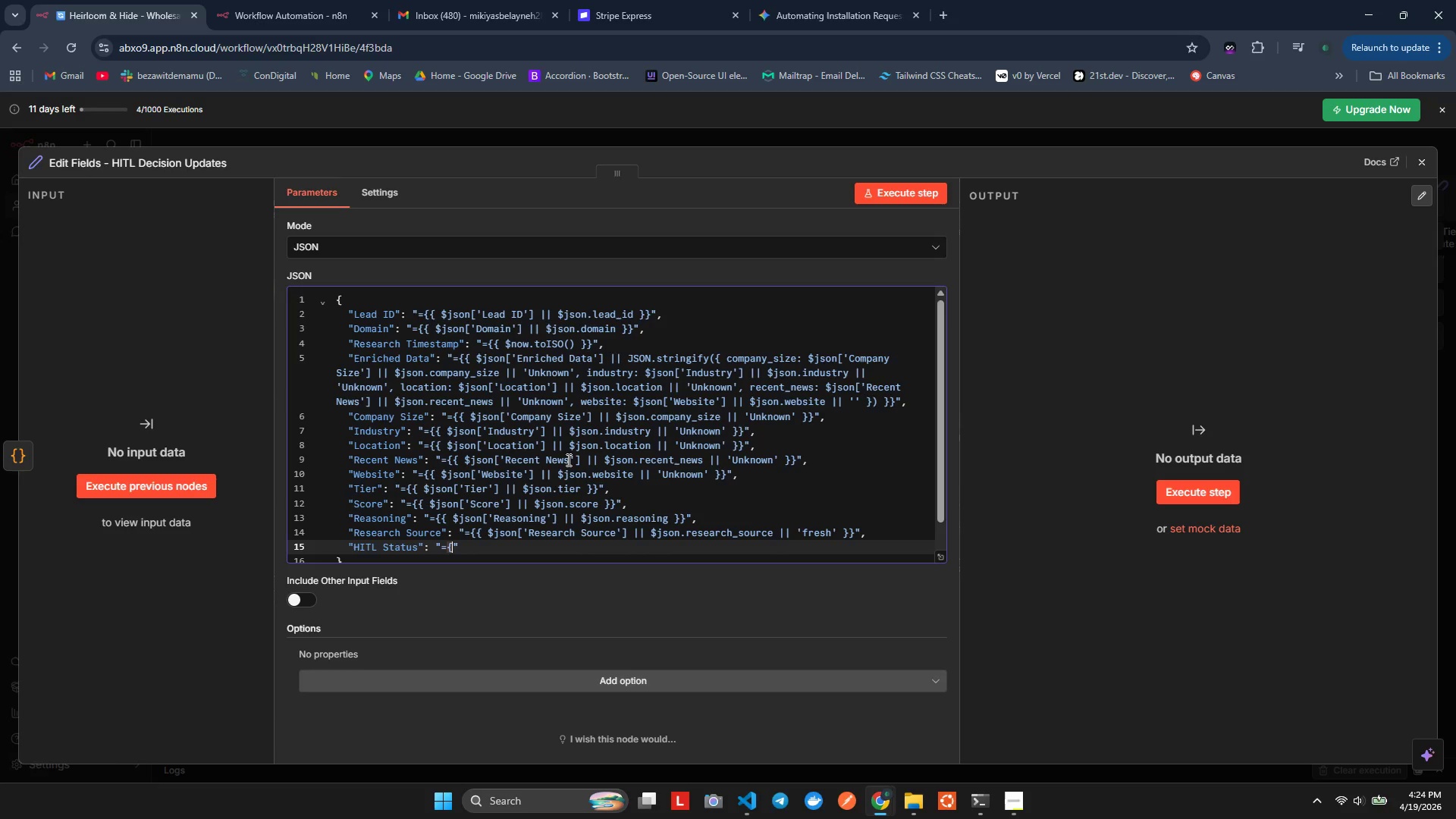 
key(Shift+BracketLeft)
 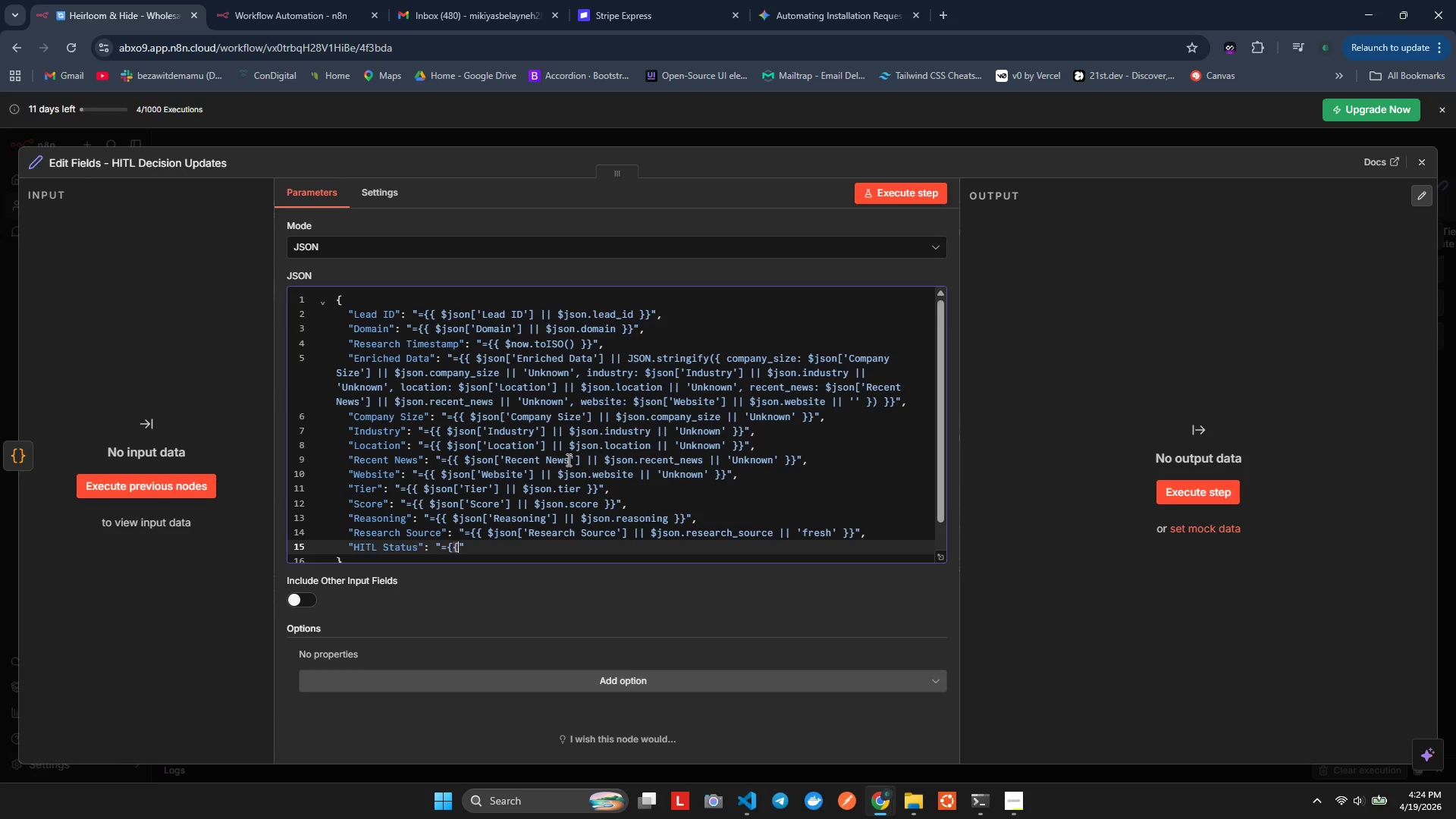 
key(Shift+BracketRight)
 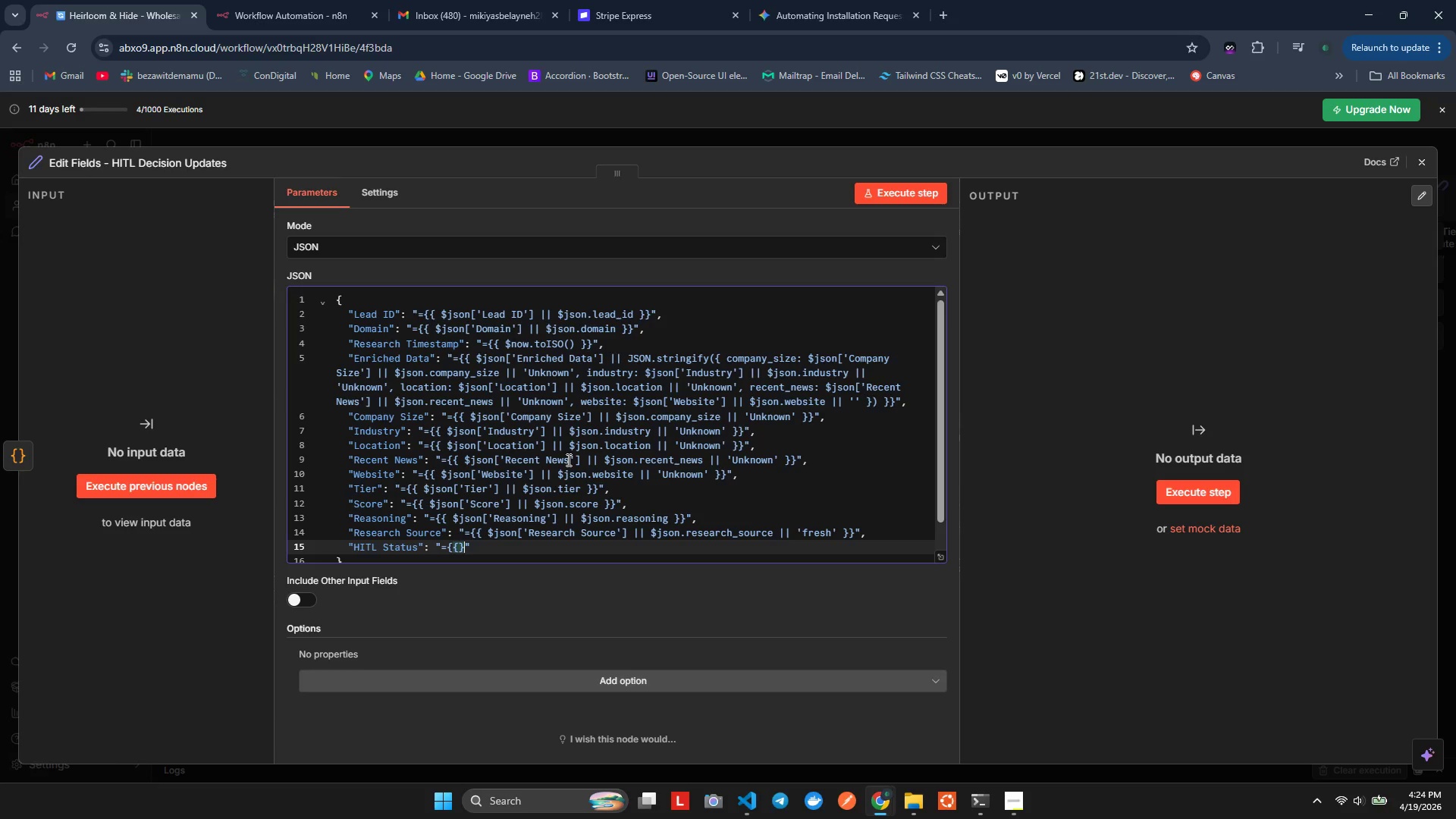 
key(Shift+BracketRight)
 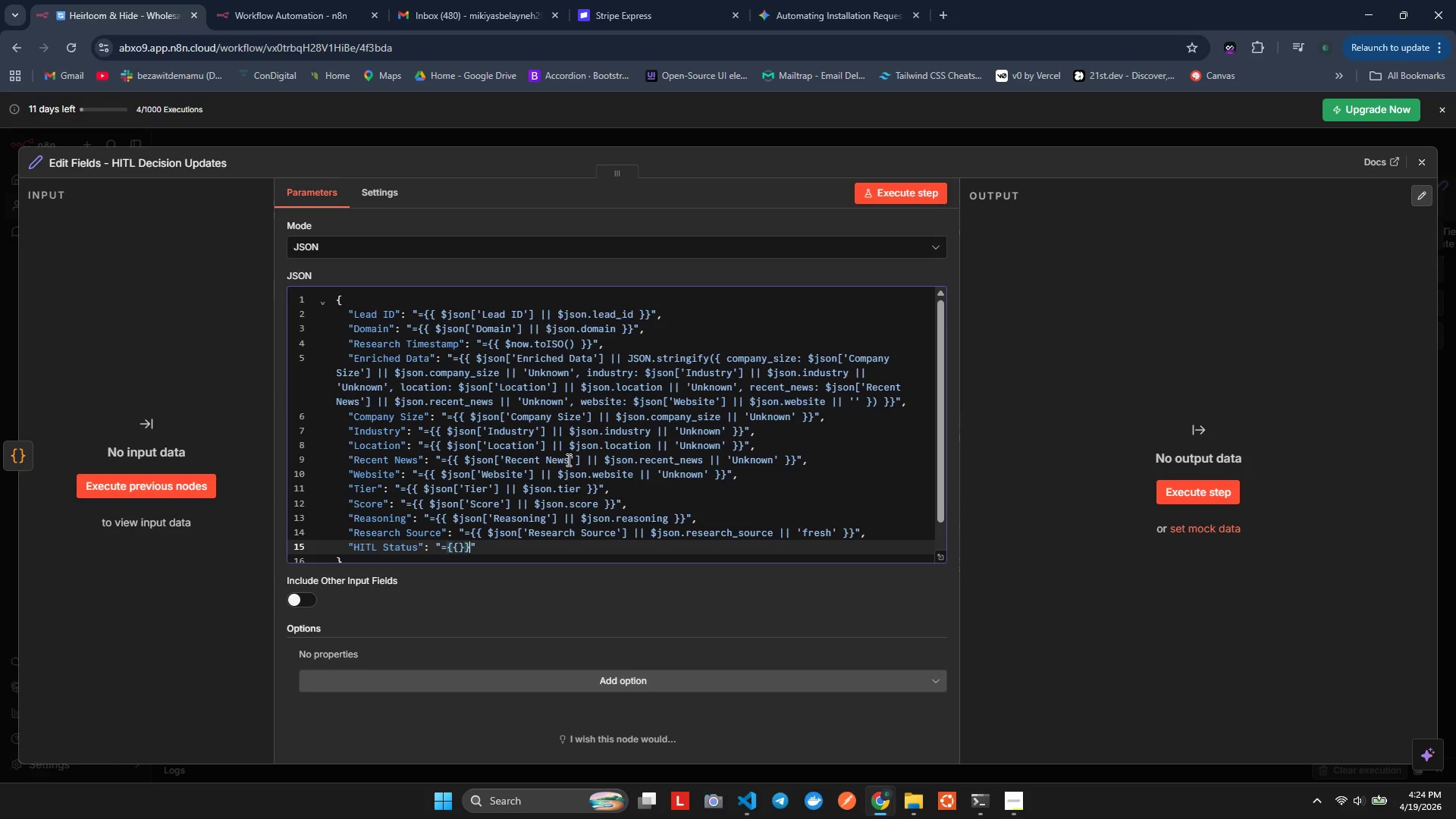 
key(ArrowLeft)
 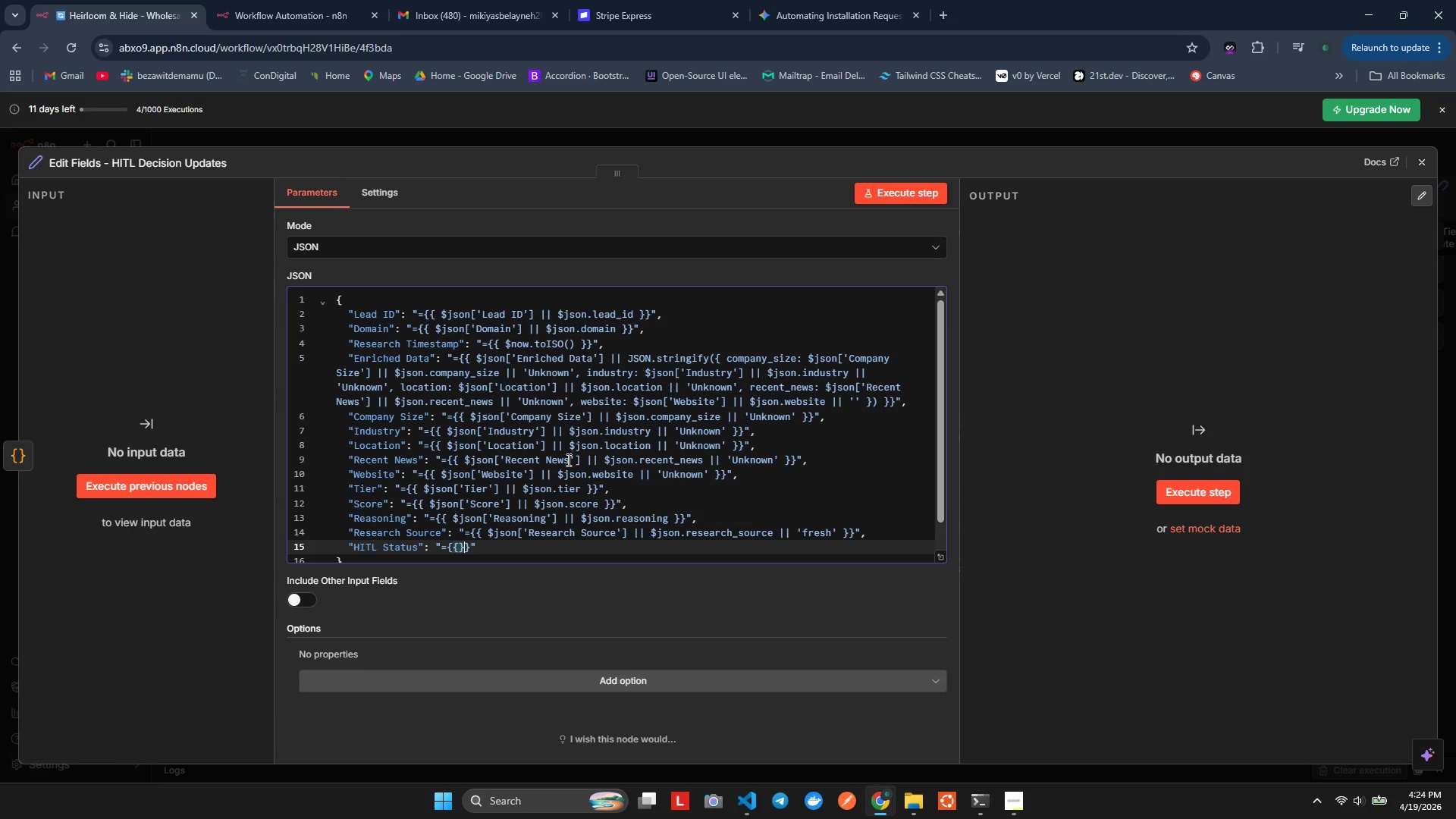 
key(ArrowLeft)
 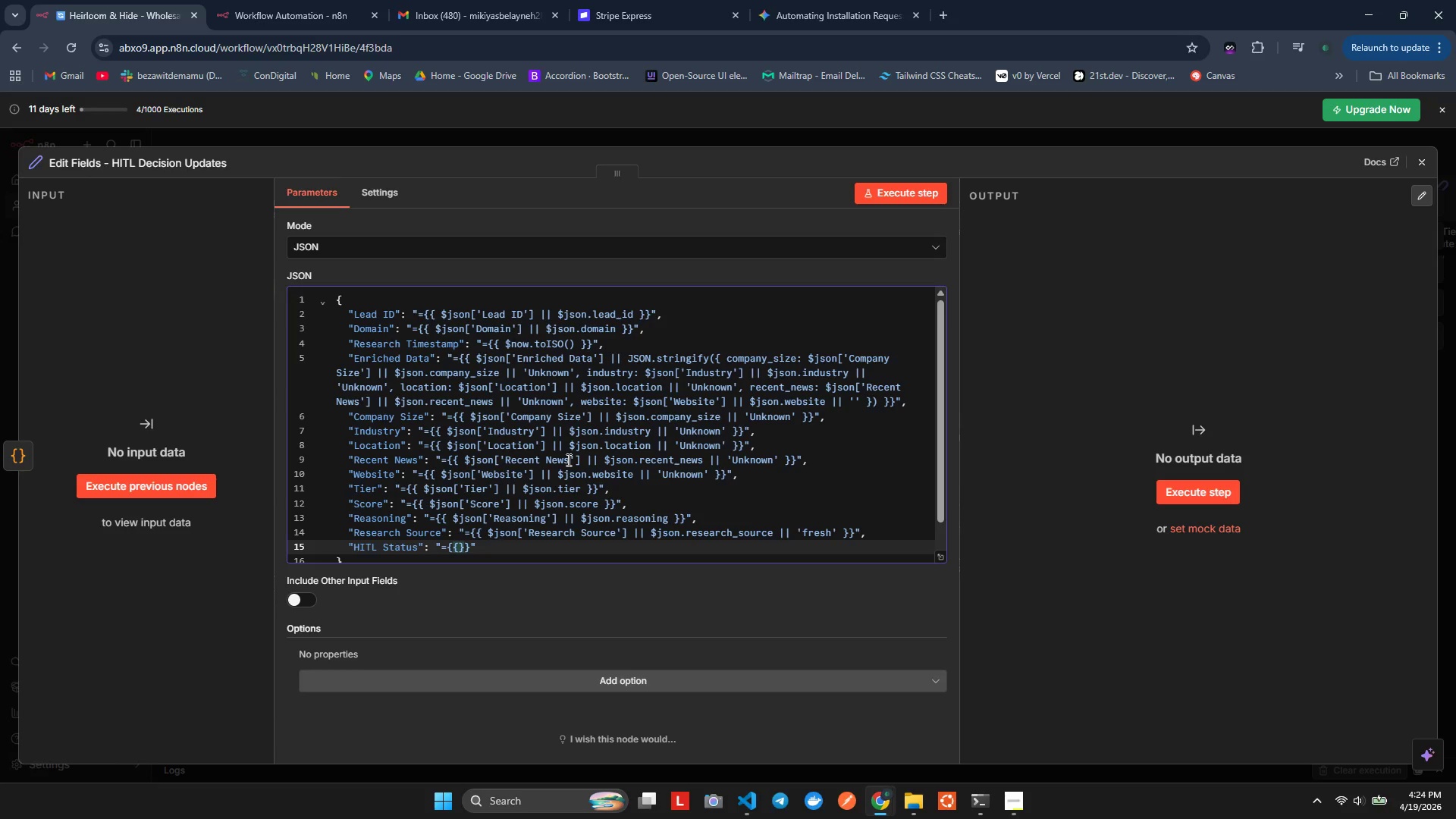 
key(Space)
 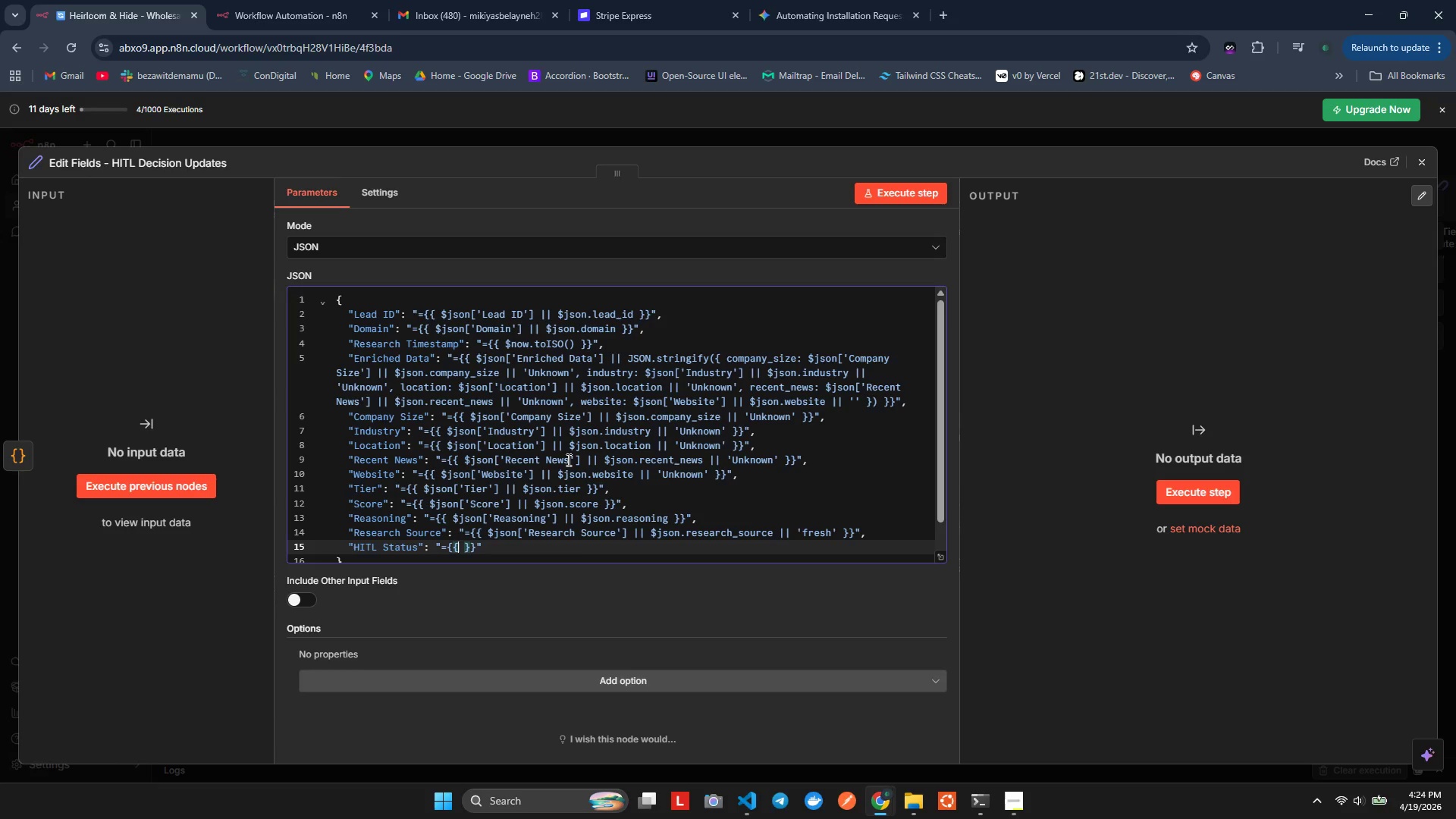 
key(ArrowLeft)
 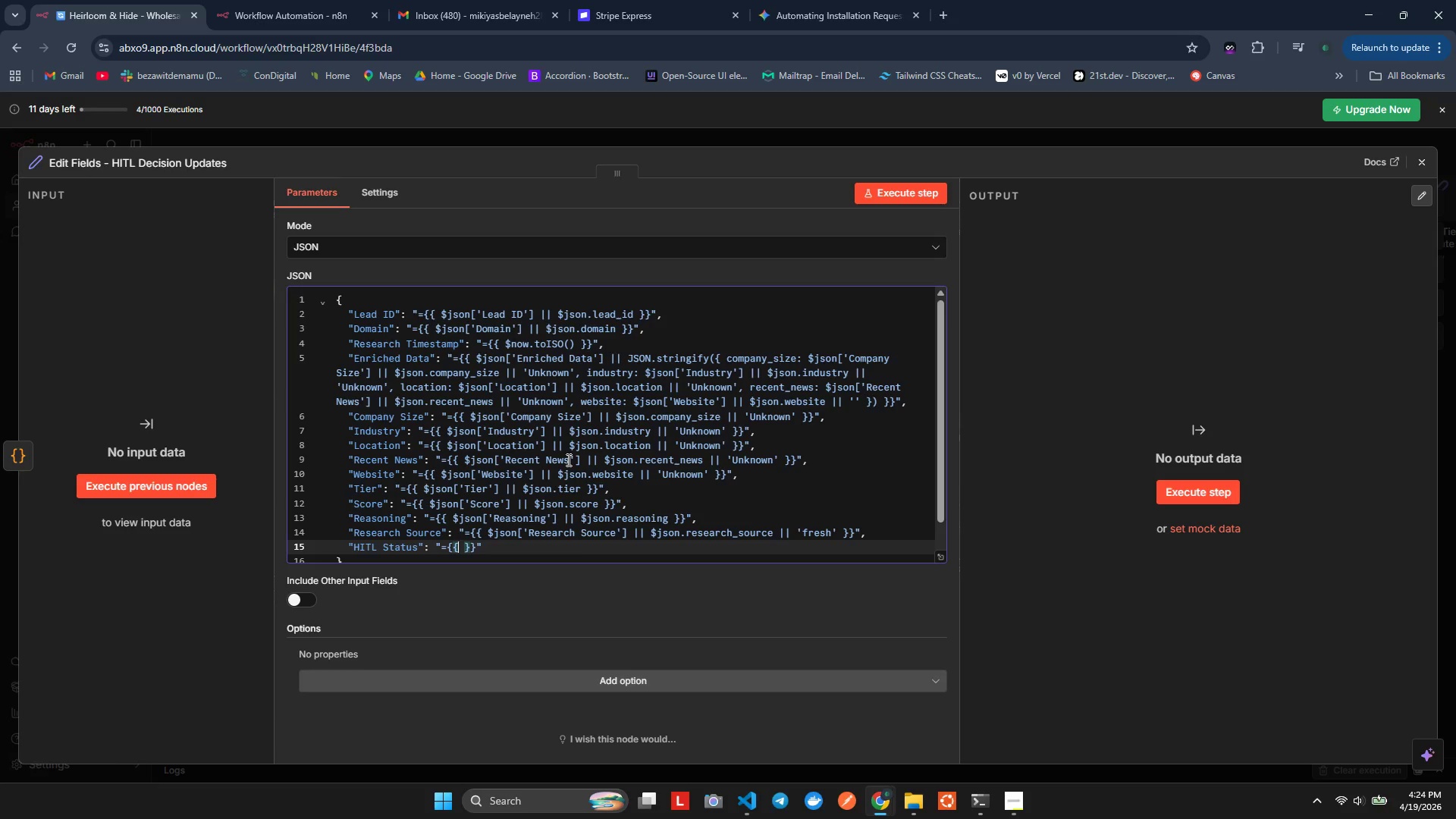 
type( $json)
 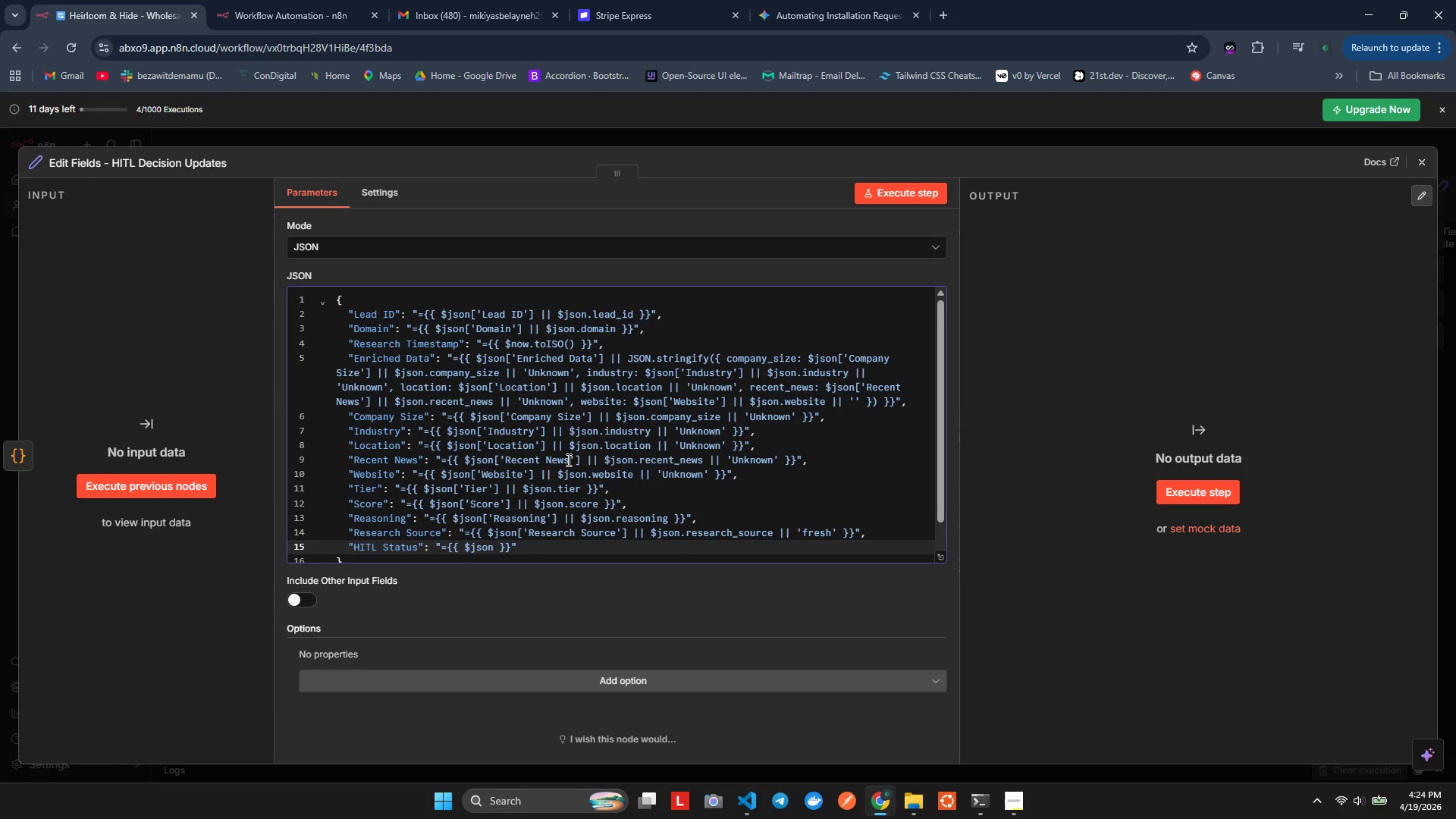 
wait(6.11)
 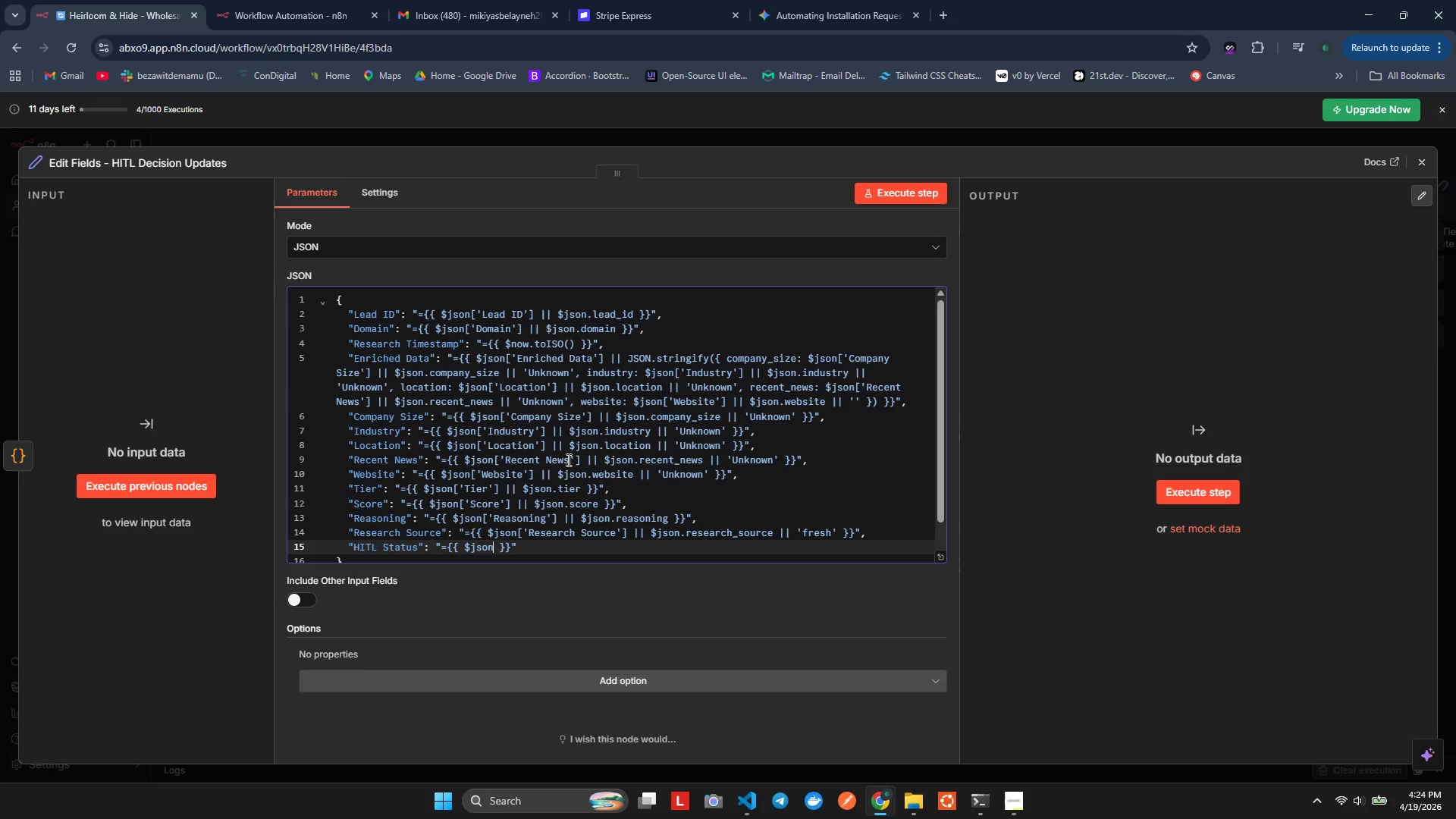 
type(.hitl_decision)
 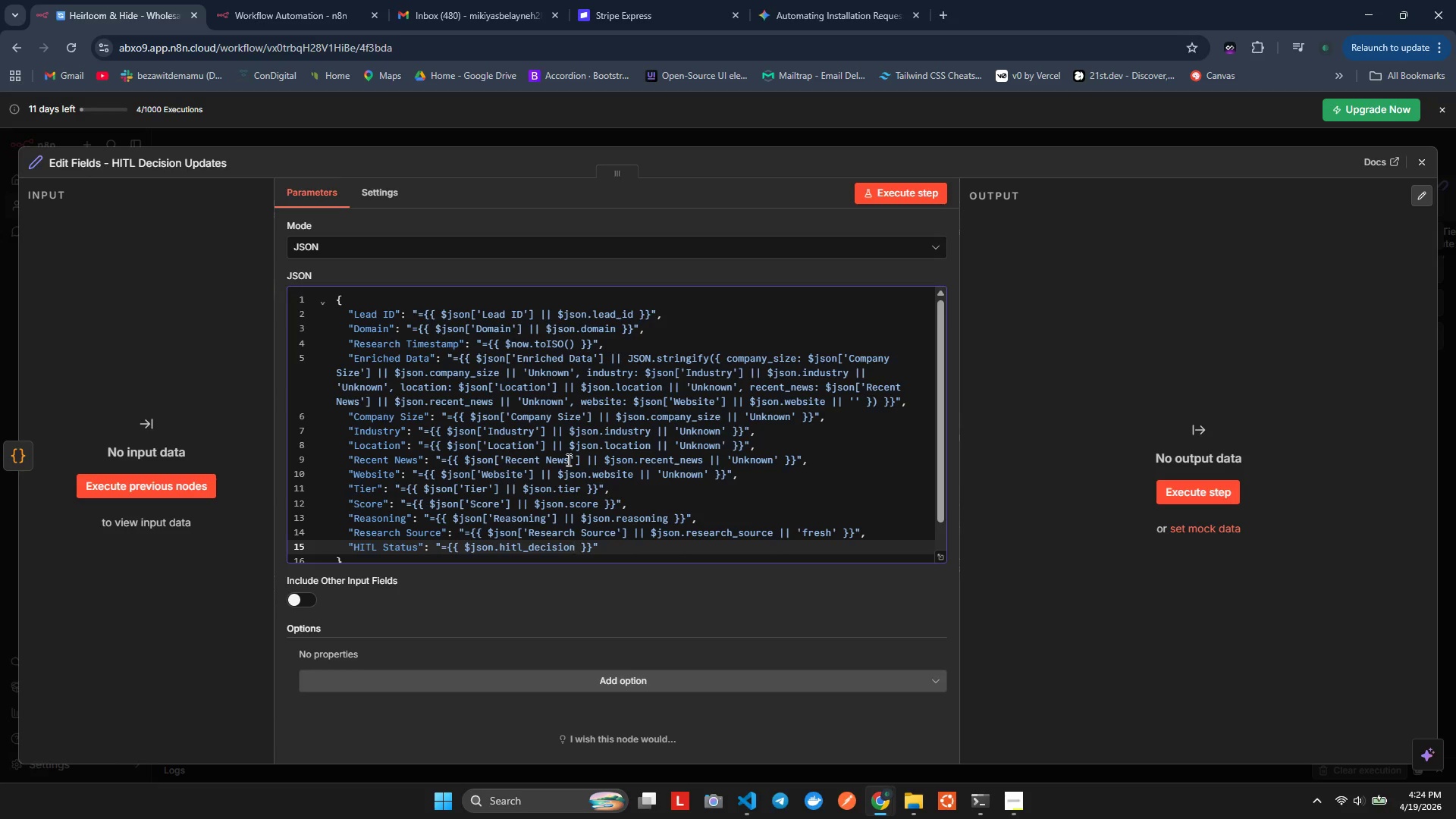 
key(ArrowRight)
 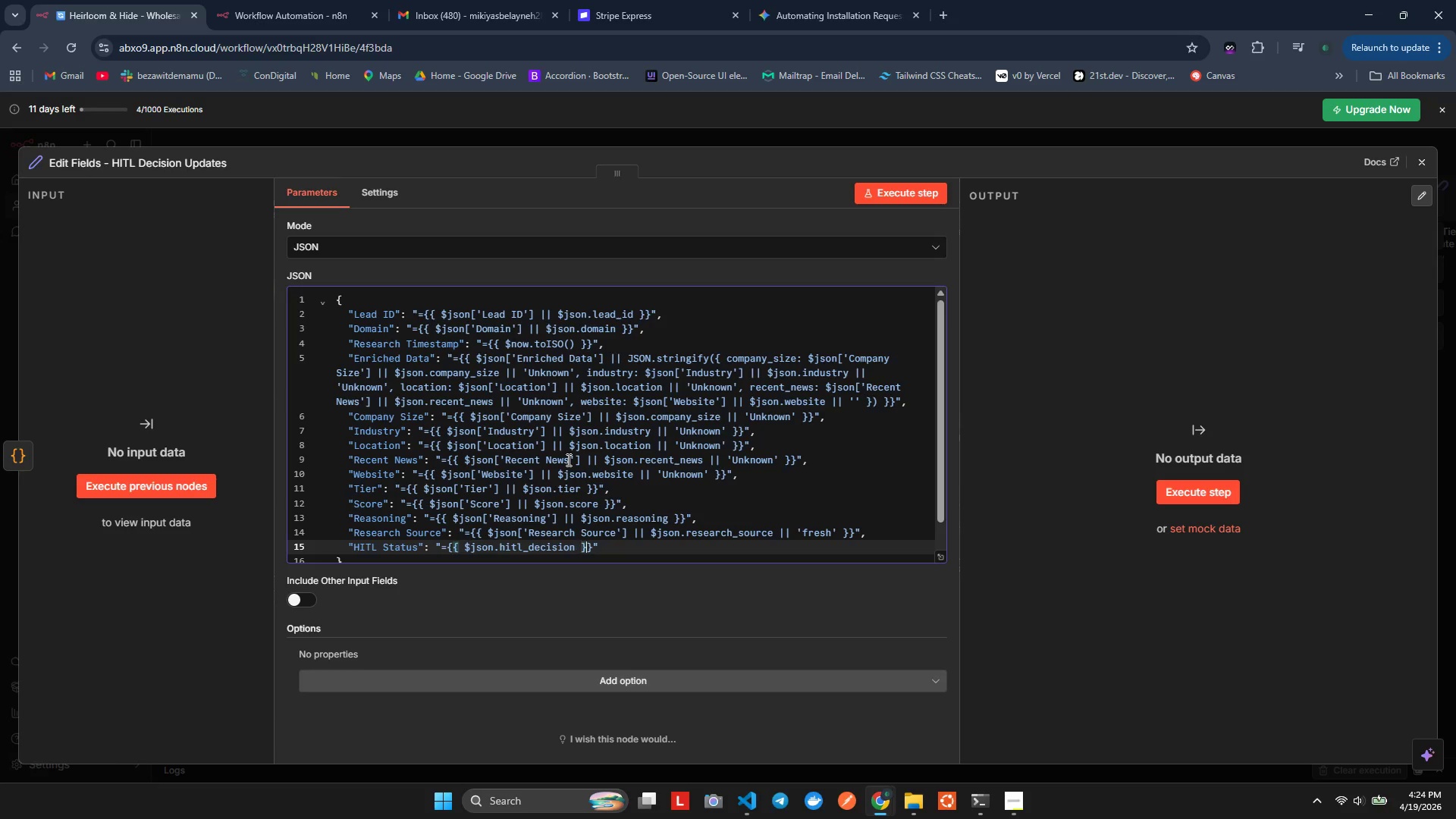 
key(ArrowRight)
 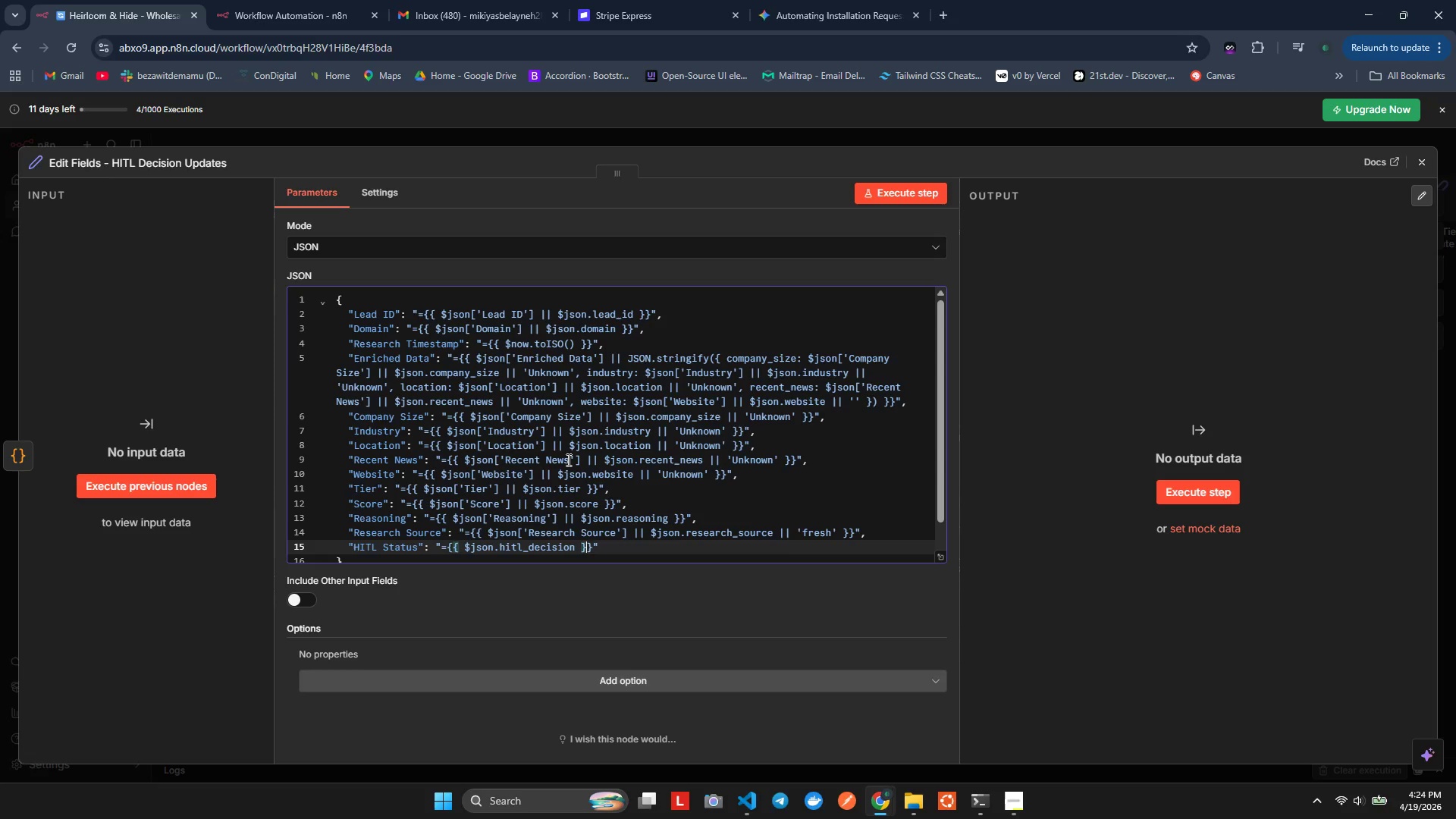 
key(ArrowRight)
 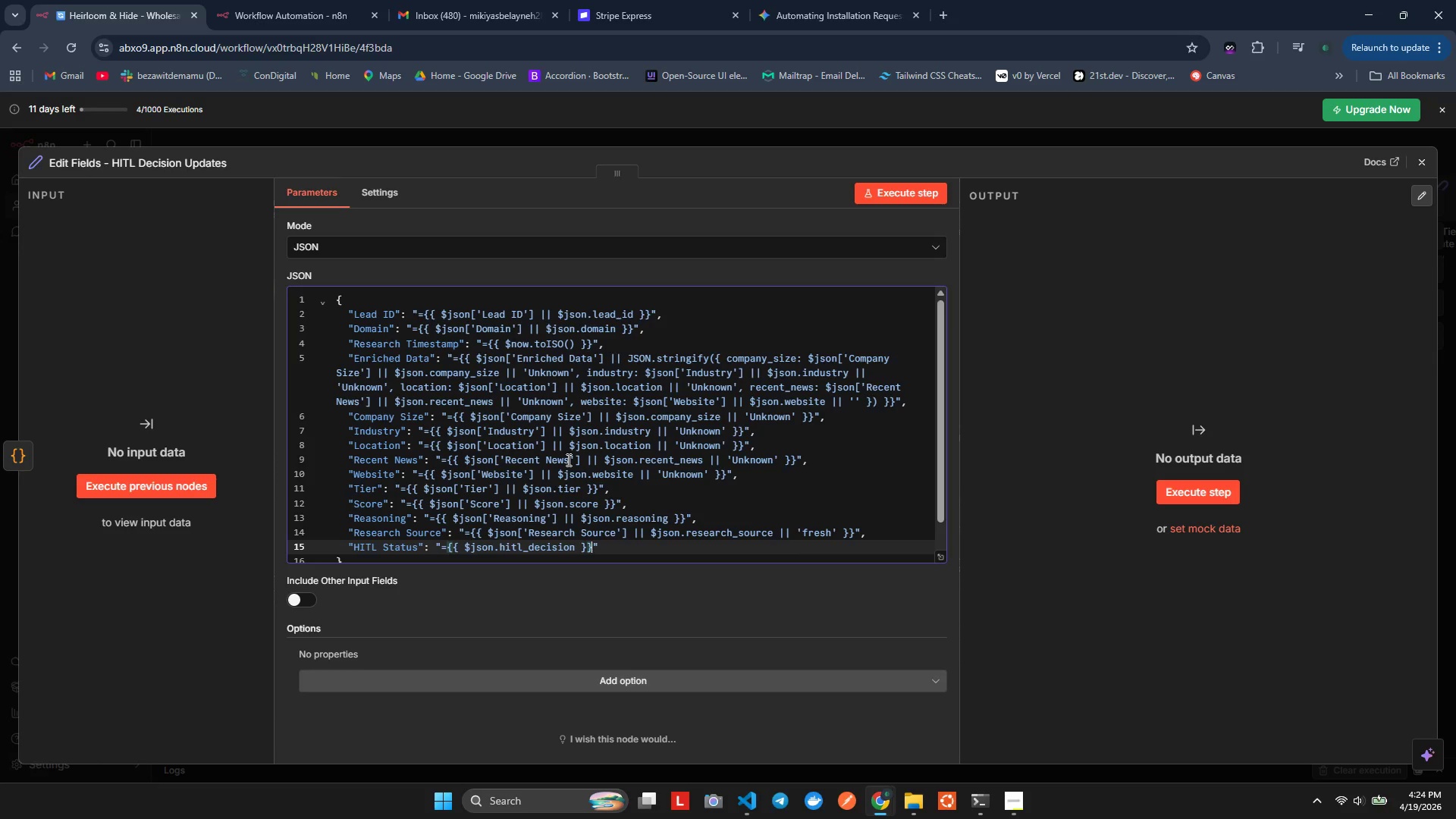 
key(ArrowRight)
 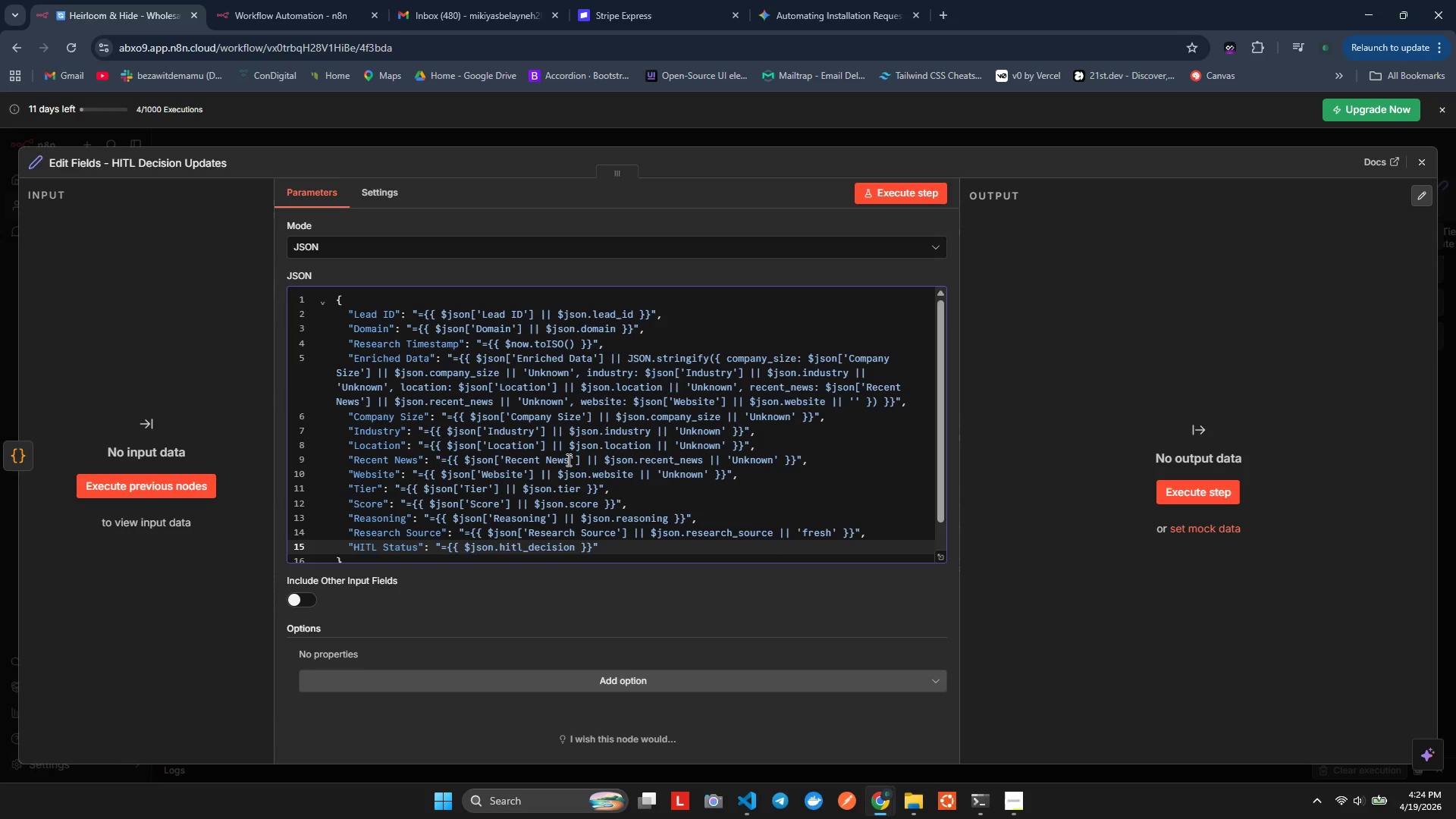 
key(Comma)
 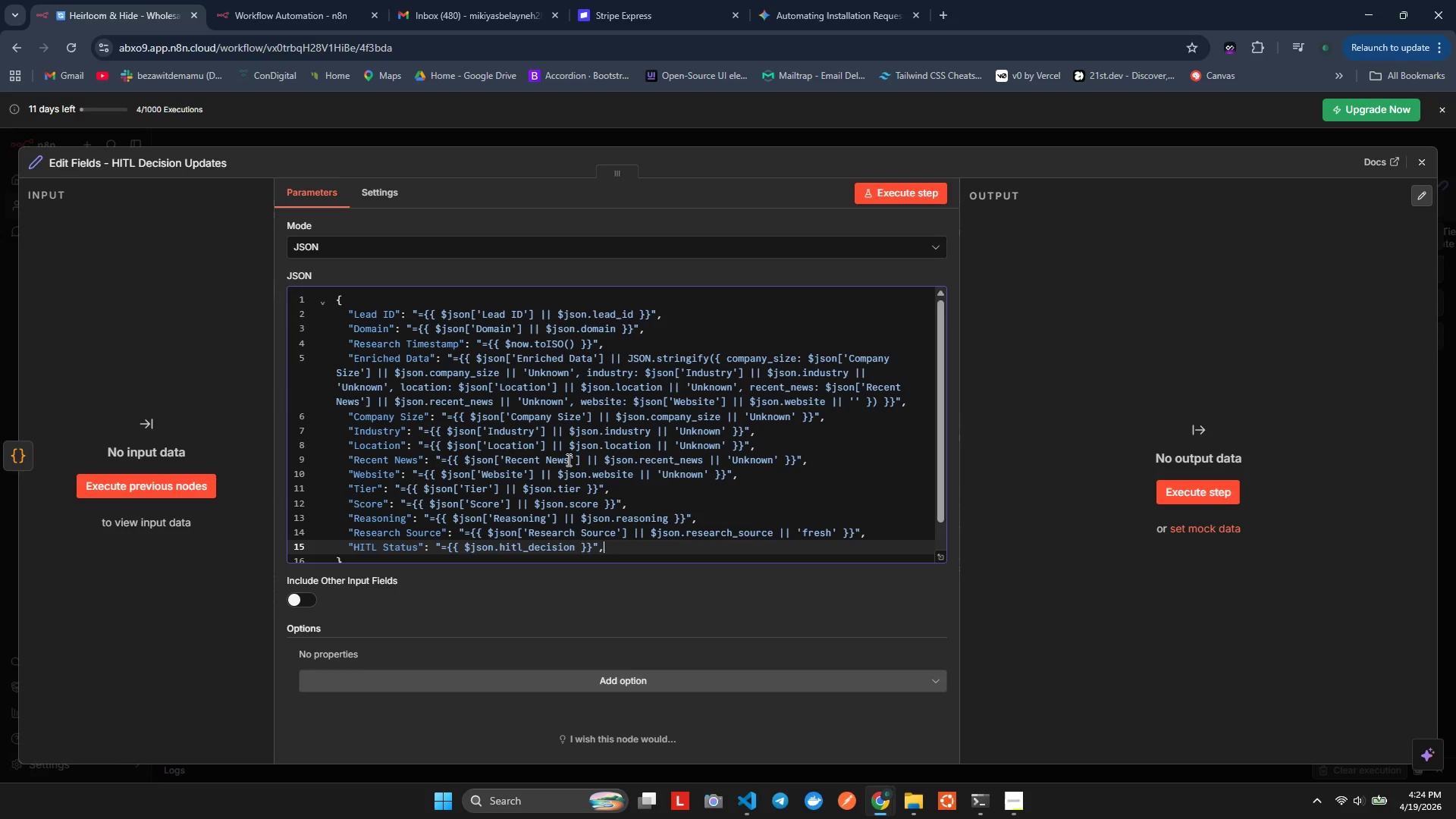 
key(Enter)
 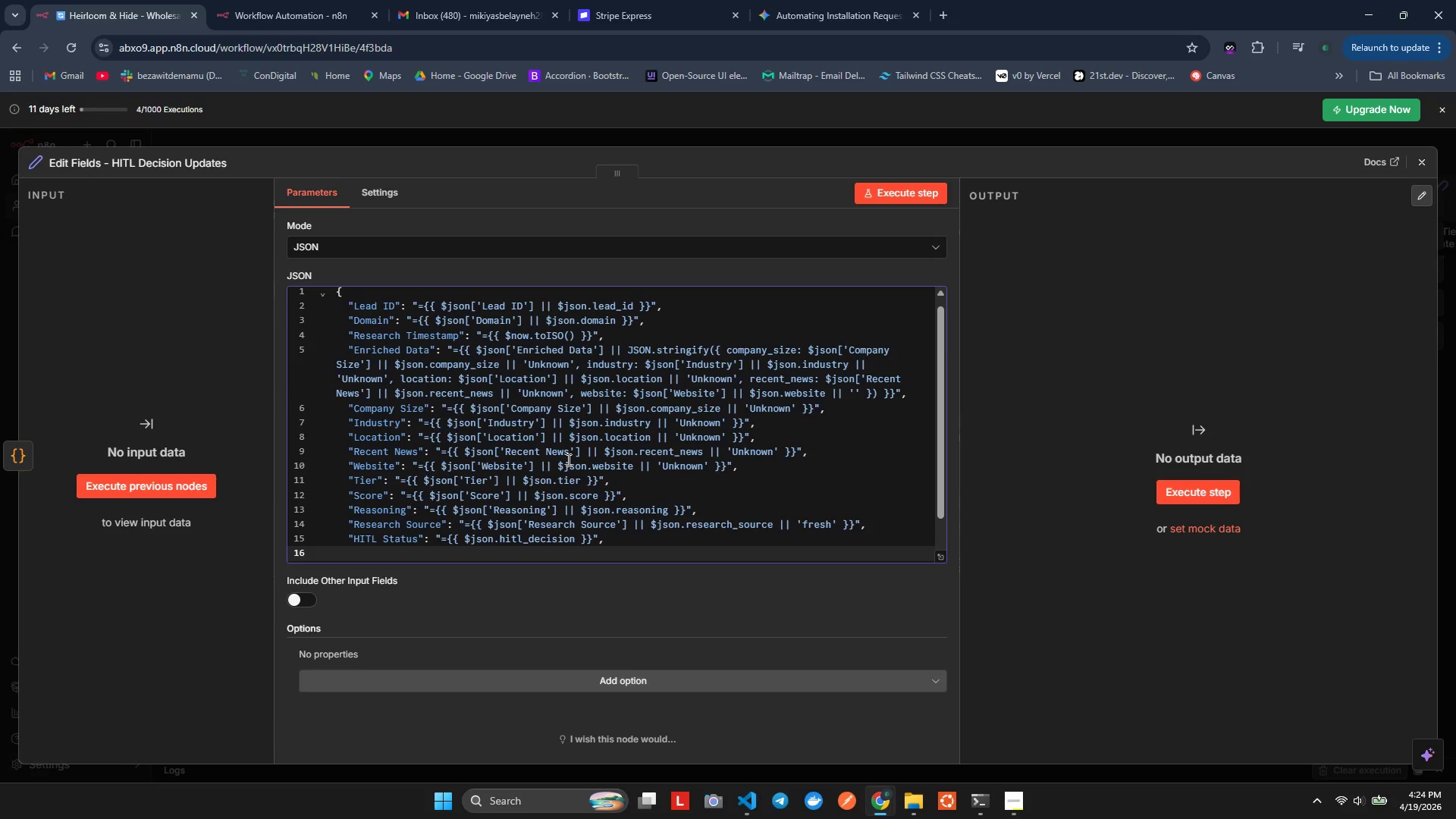 
key(Shift+Quote)
 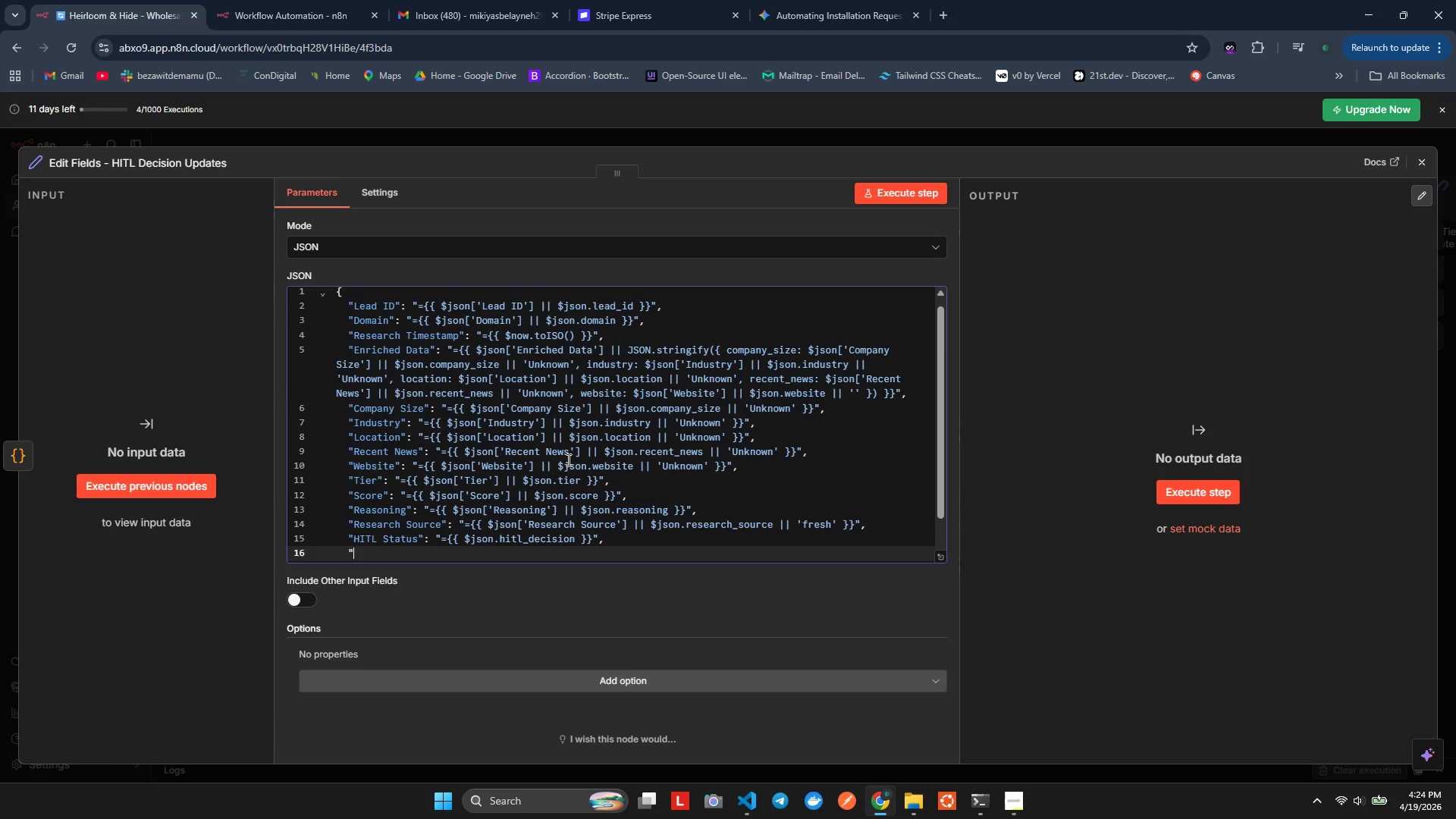 
key(Shift+Quote)
 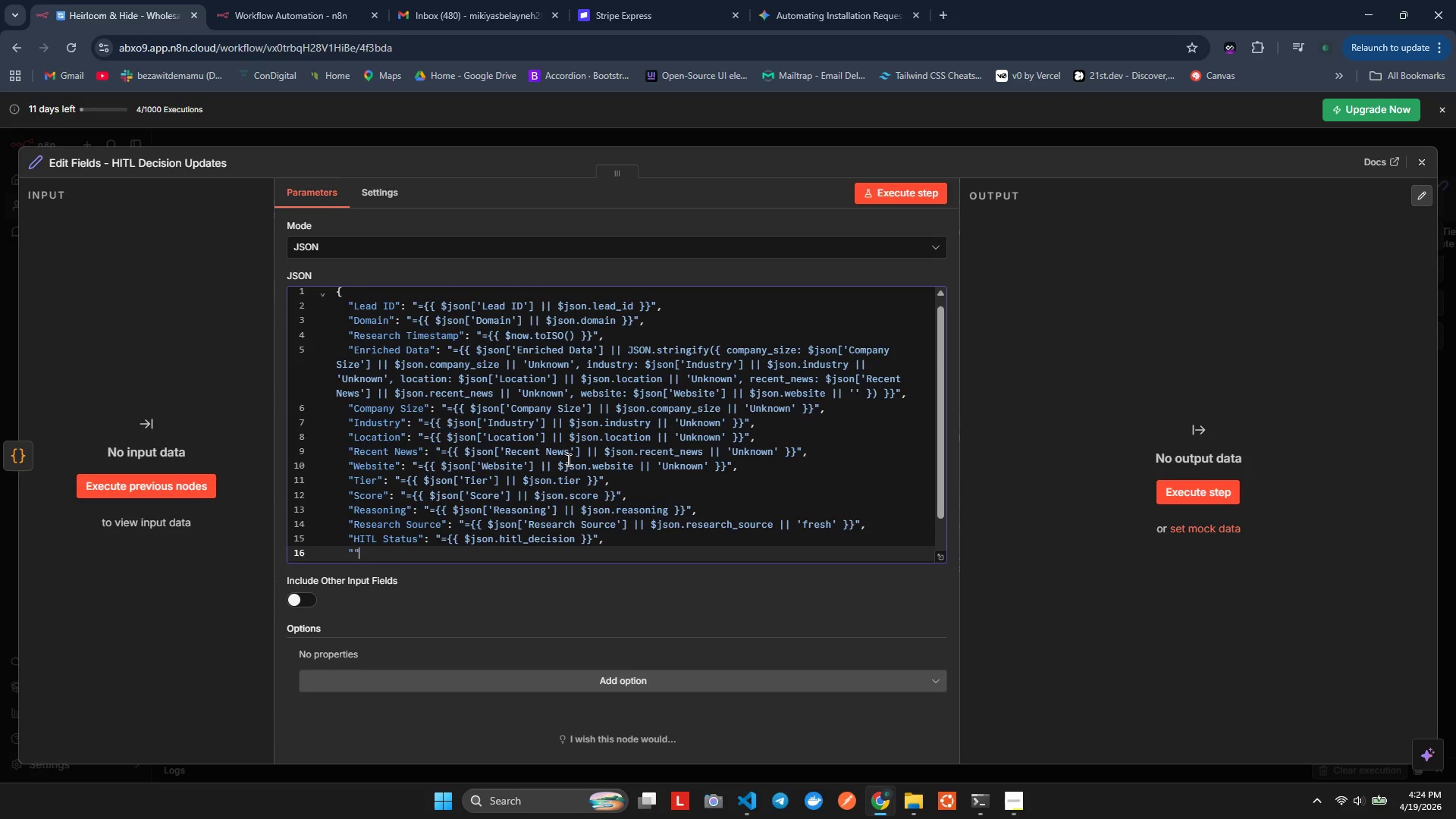 
key(ArrowLeft)
 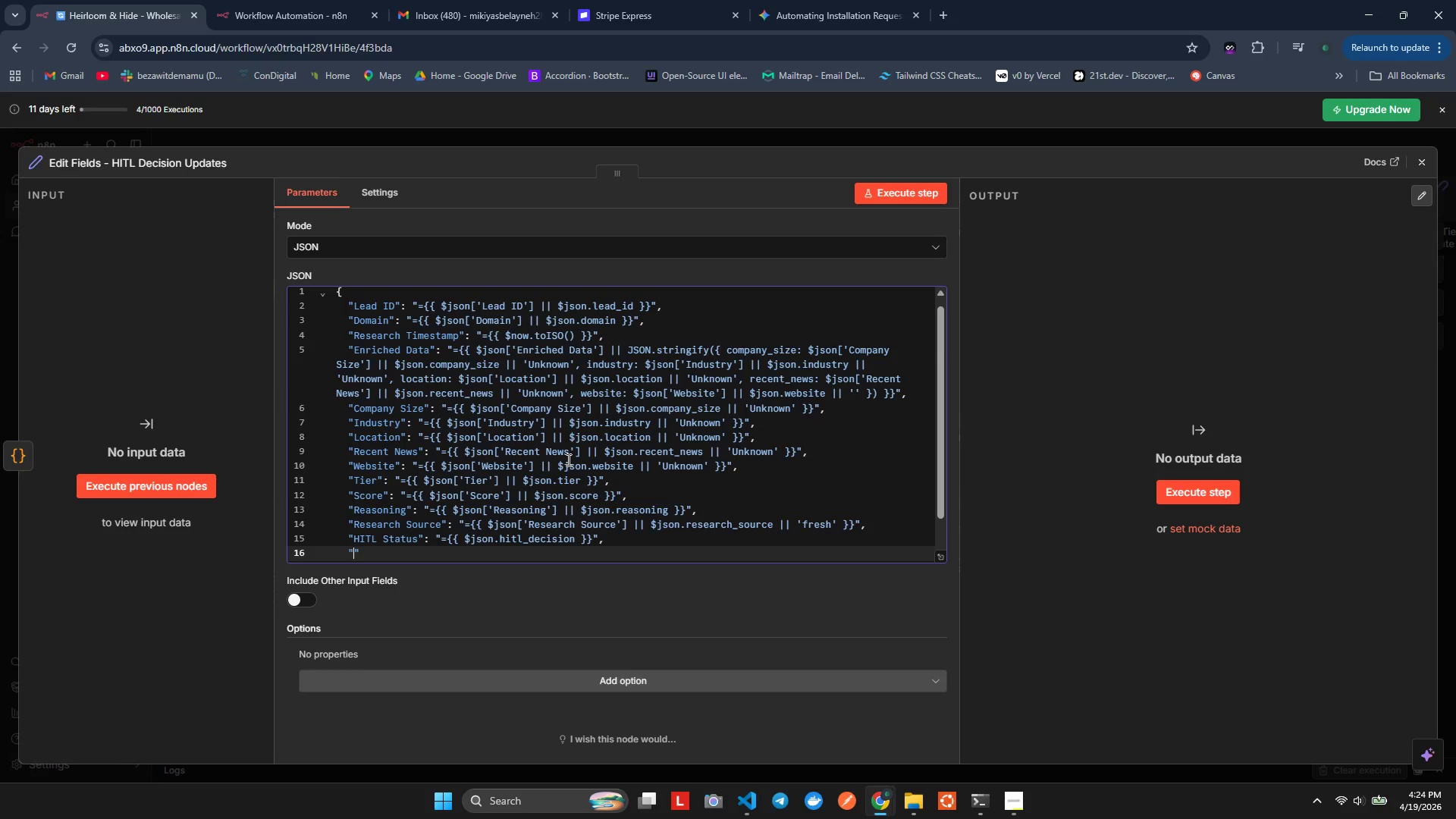 
type(HITL)
 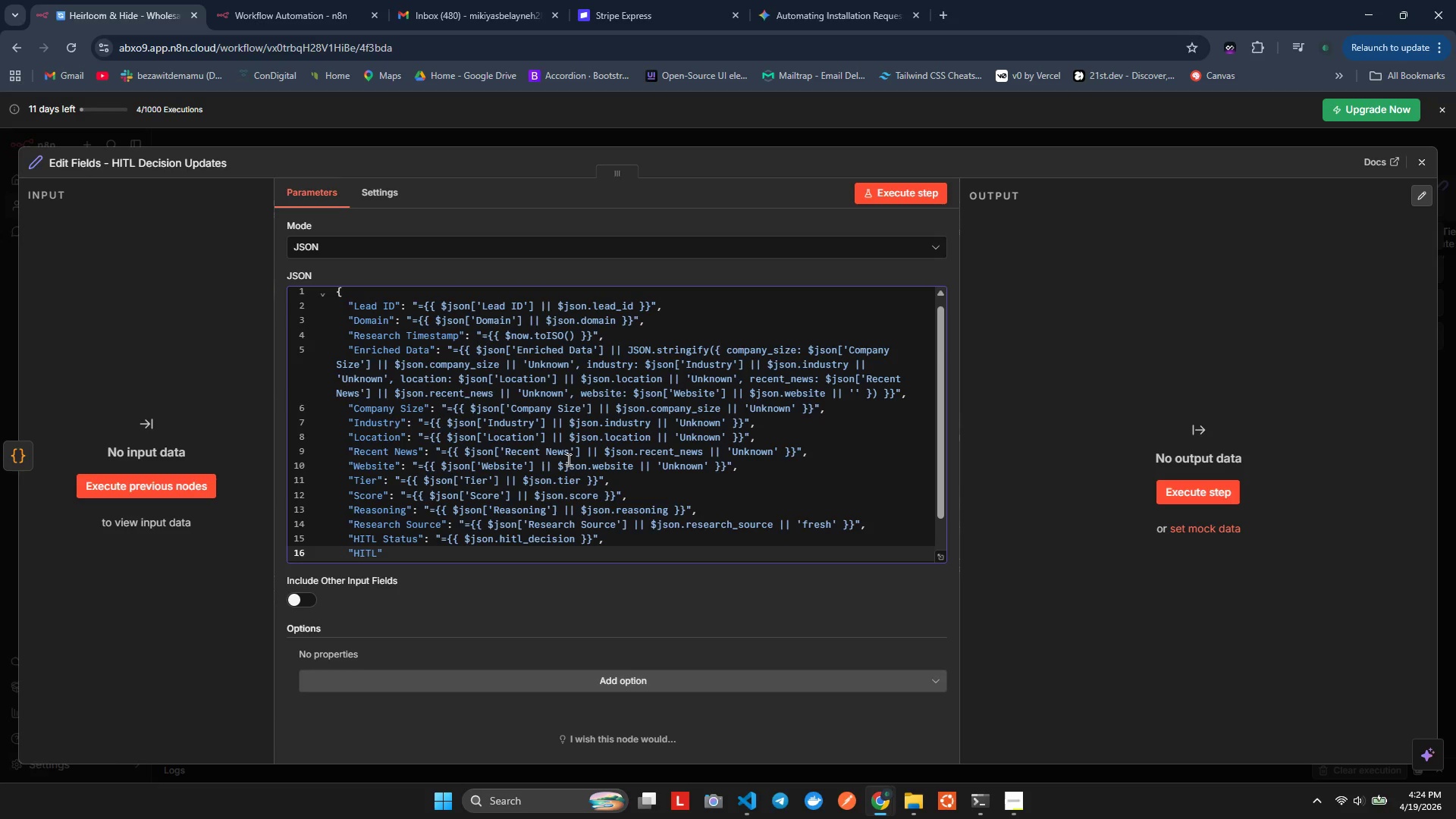 
type( Resume)
 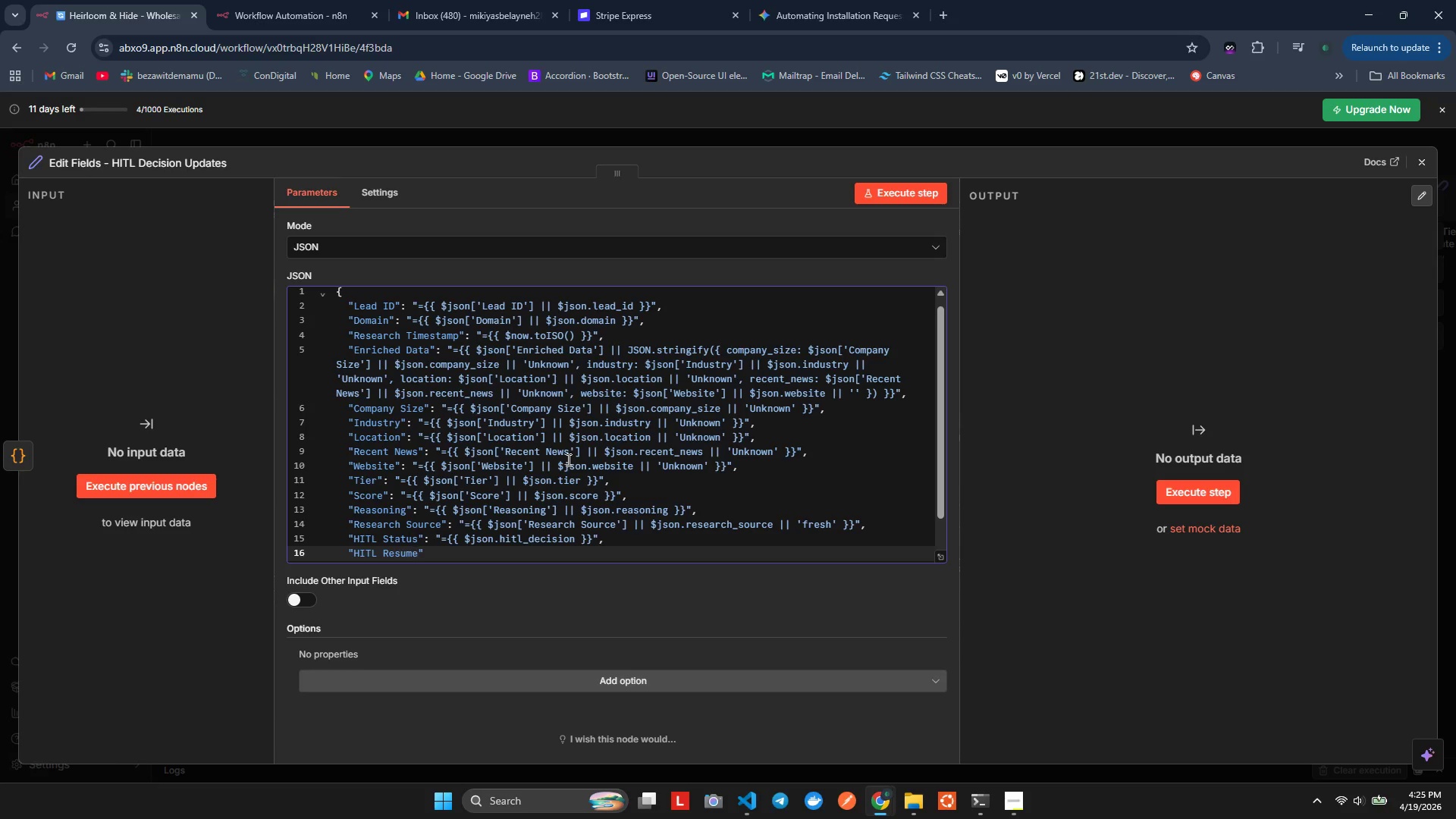 
key(ArrowRight)
 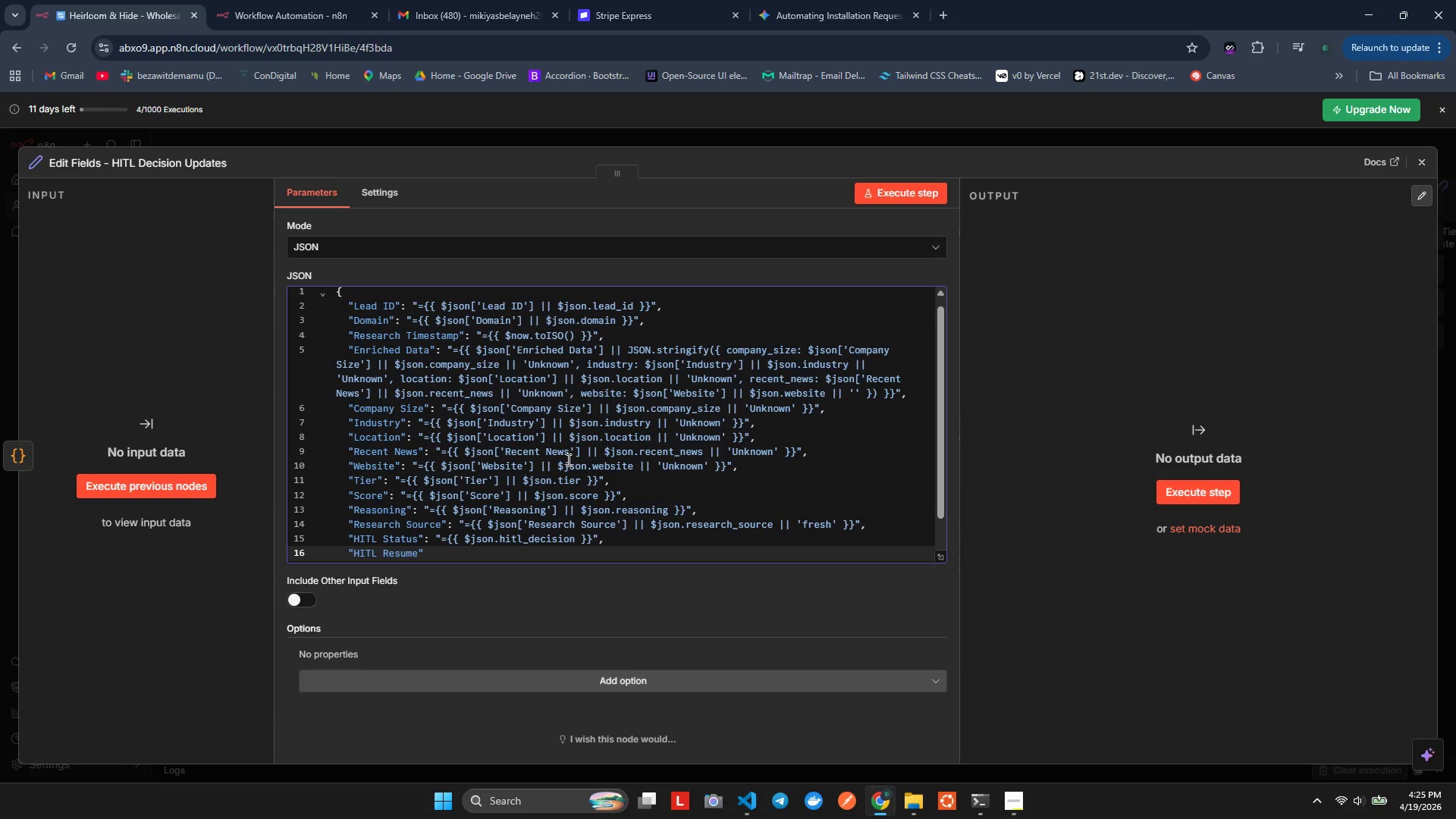 
key(ArrowLeft)
 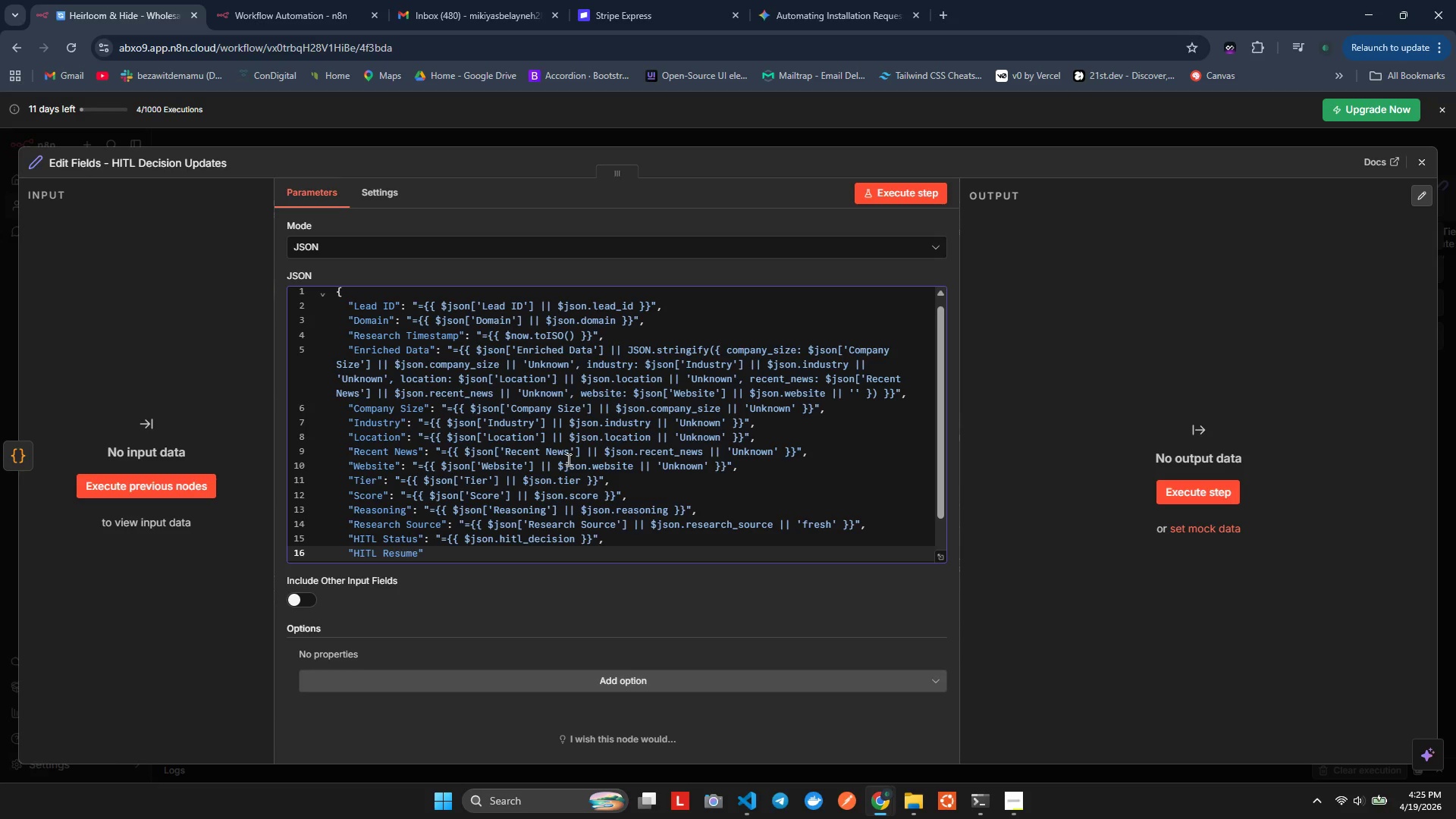 
type( URL)
 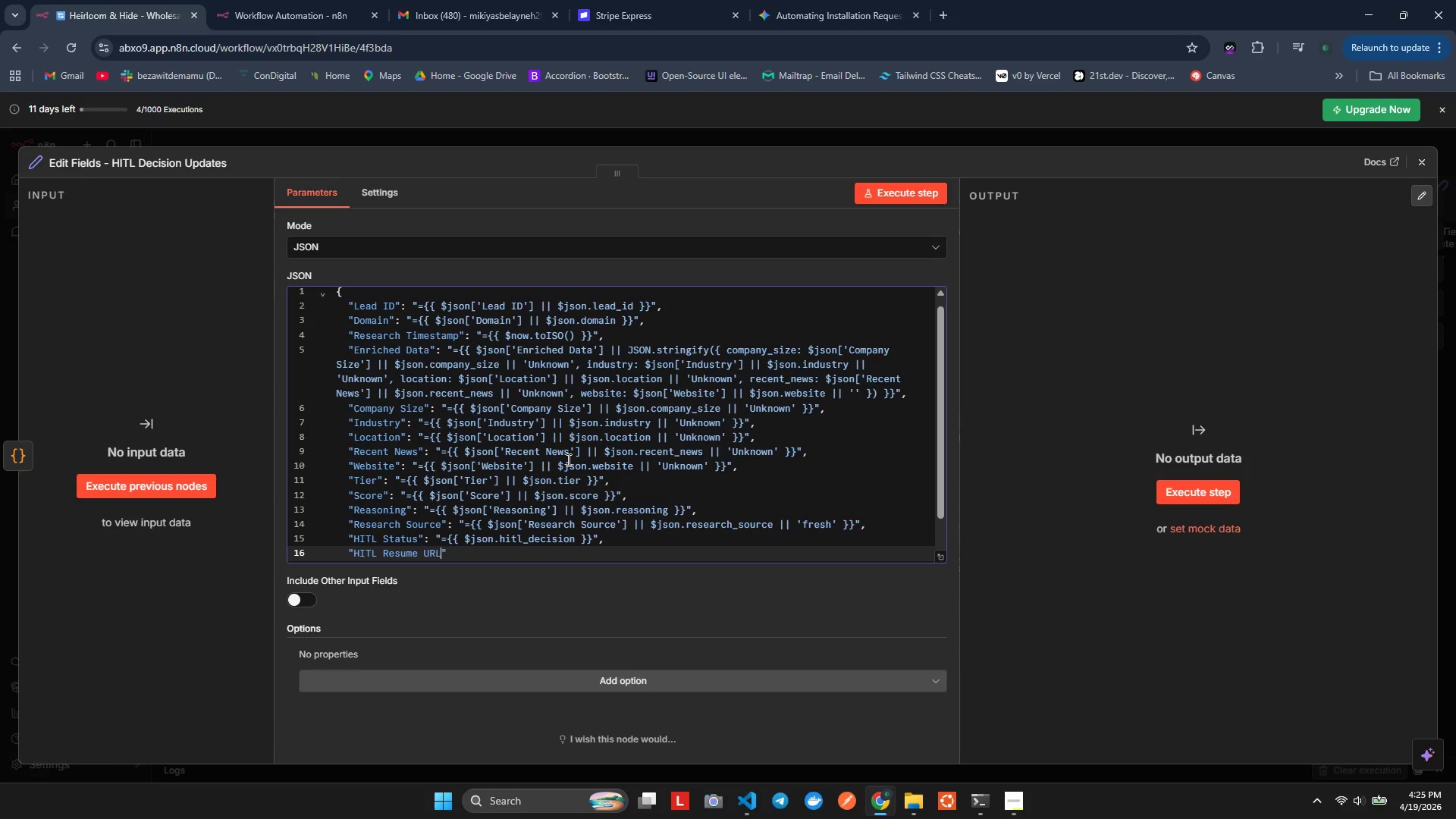 
key(ArrowRight)
 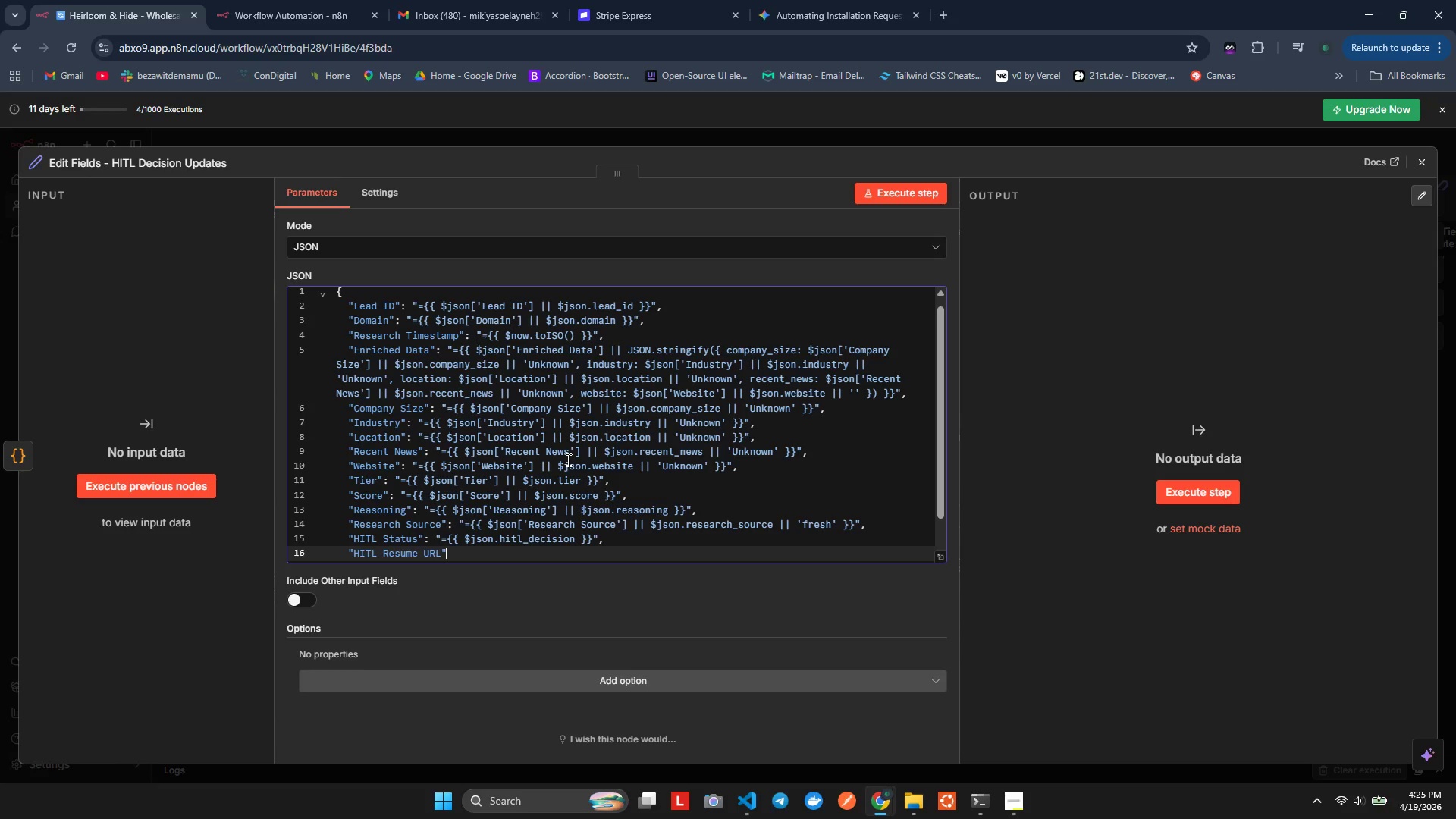 
key(Shift+Semicolon)
 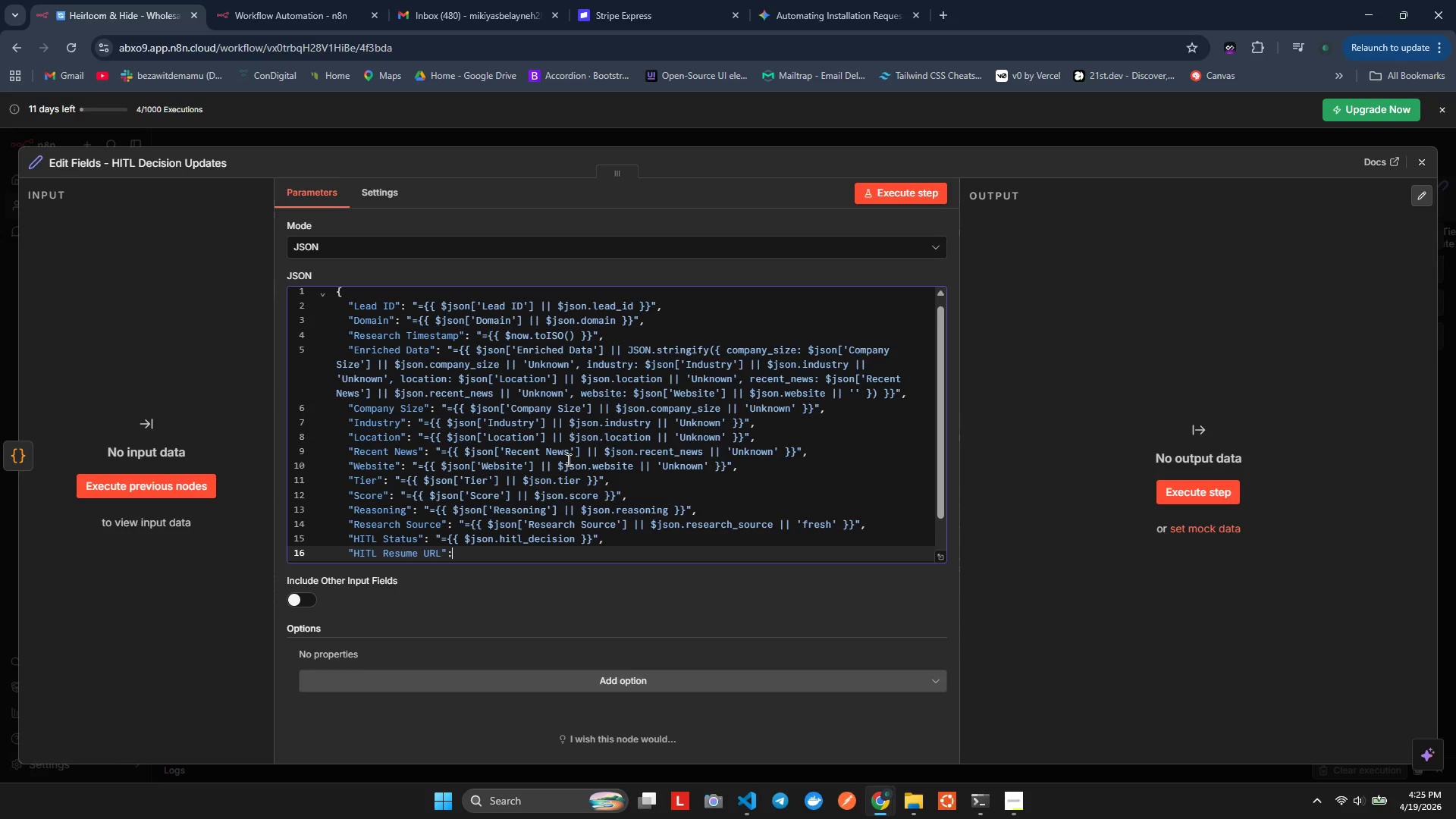 
key(Space)
 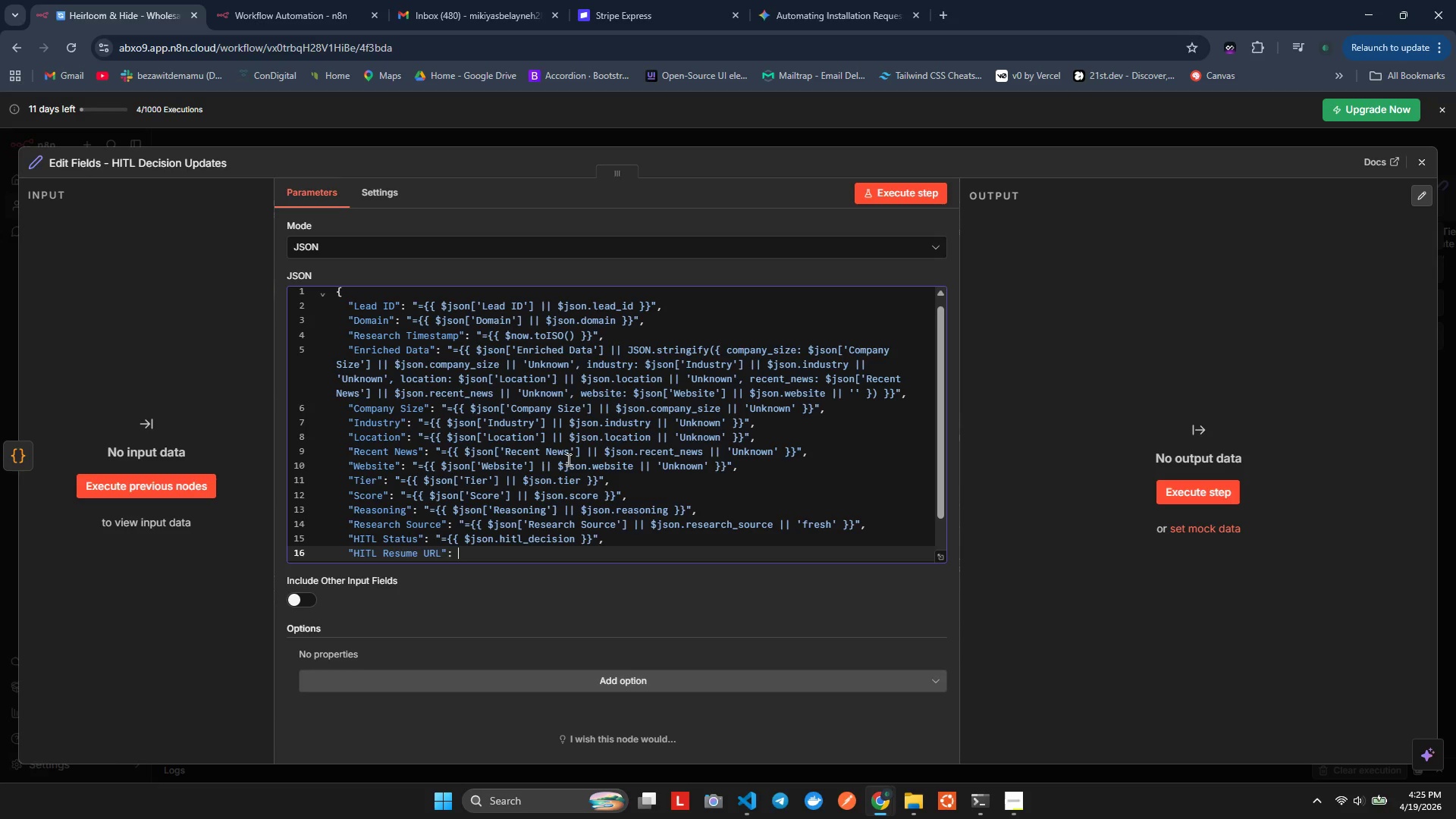 
key(Shift+Quote)
 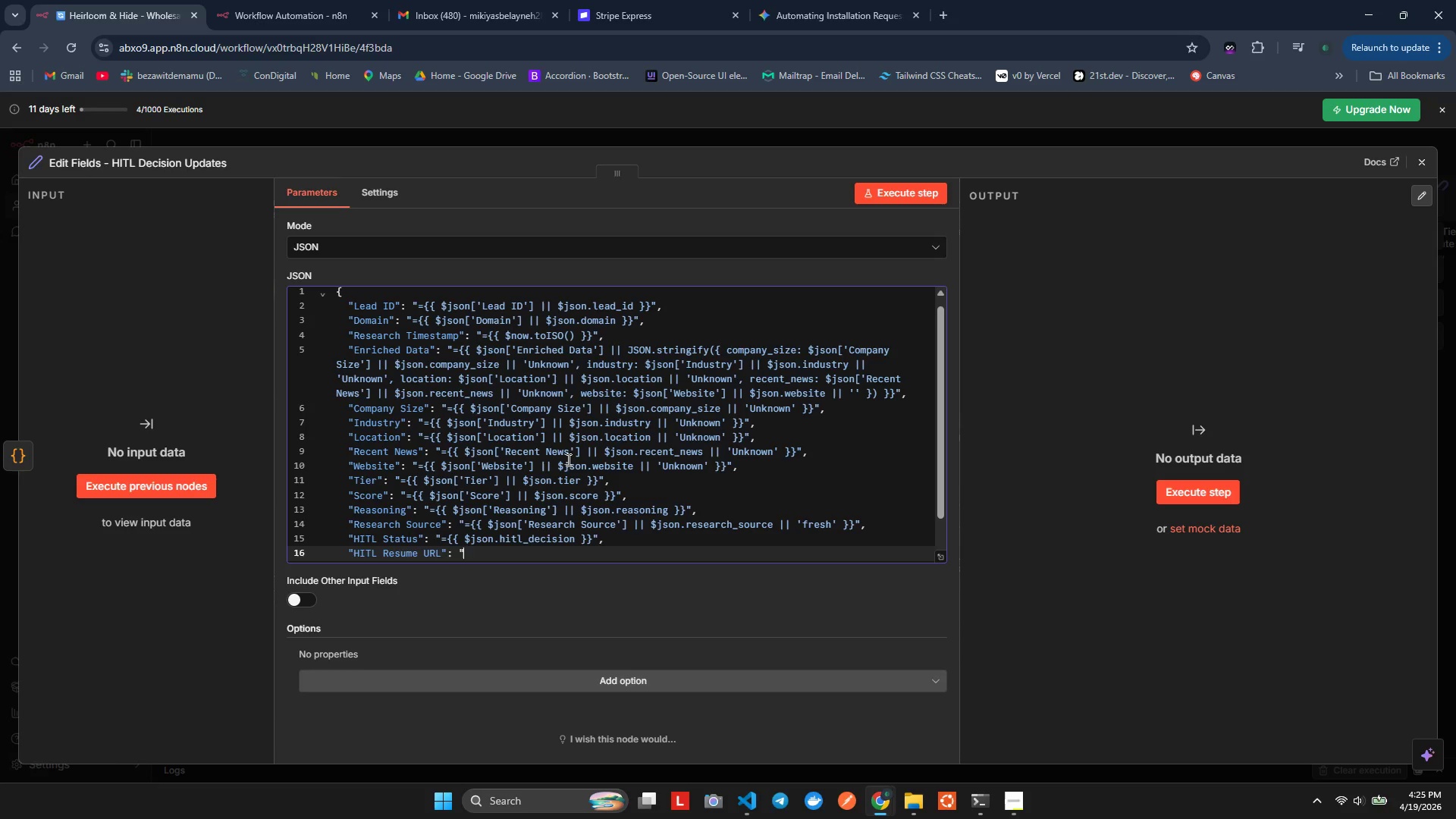 
key(Shift+ShiftLeft)
 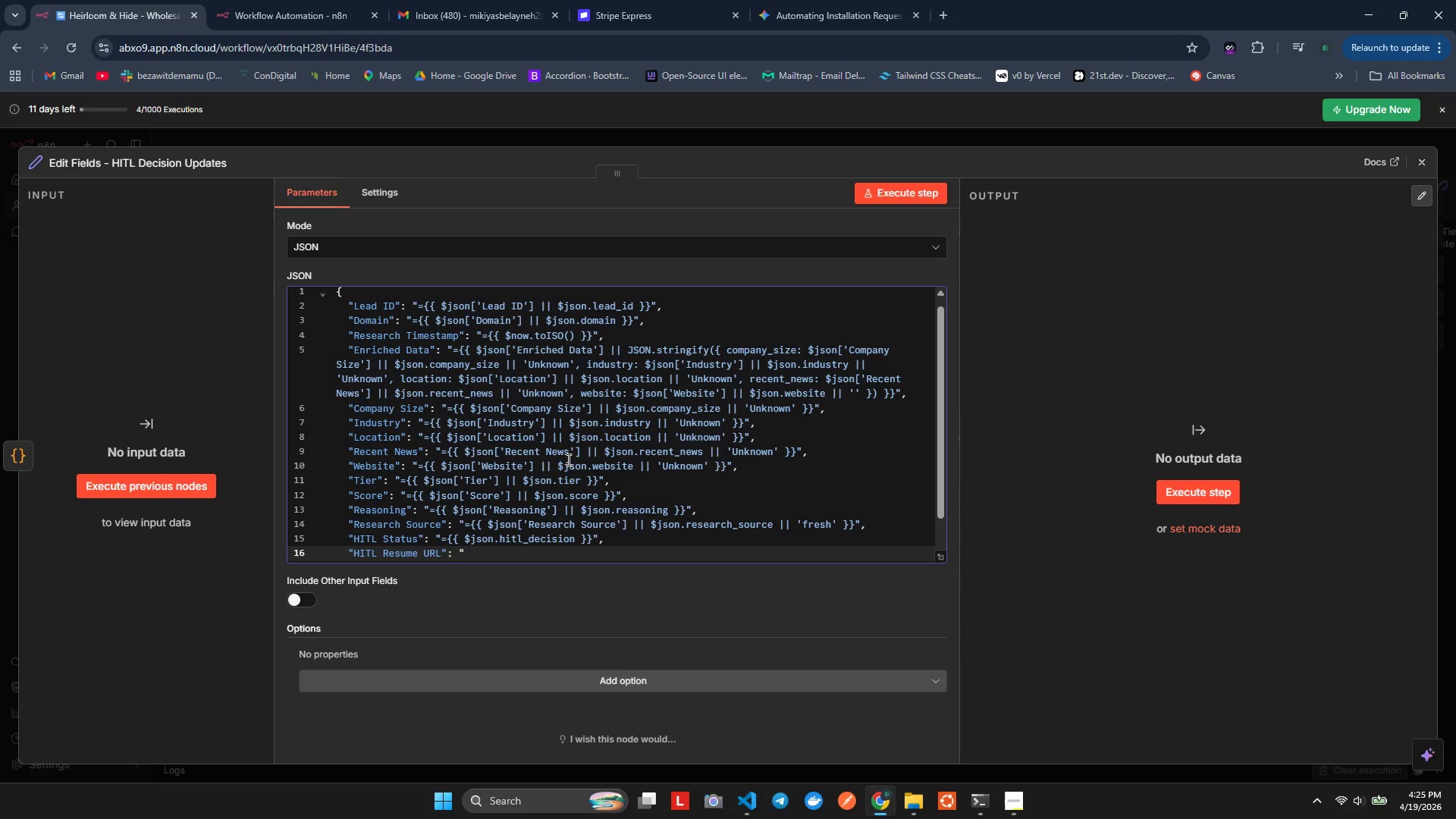 
key(Shift+Quote)
 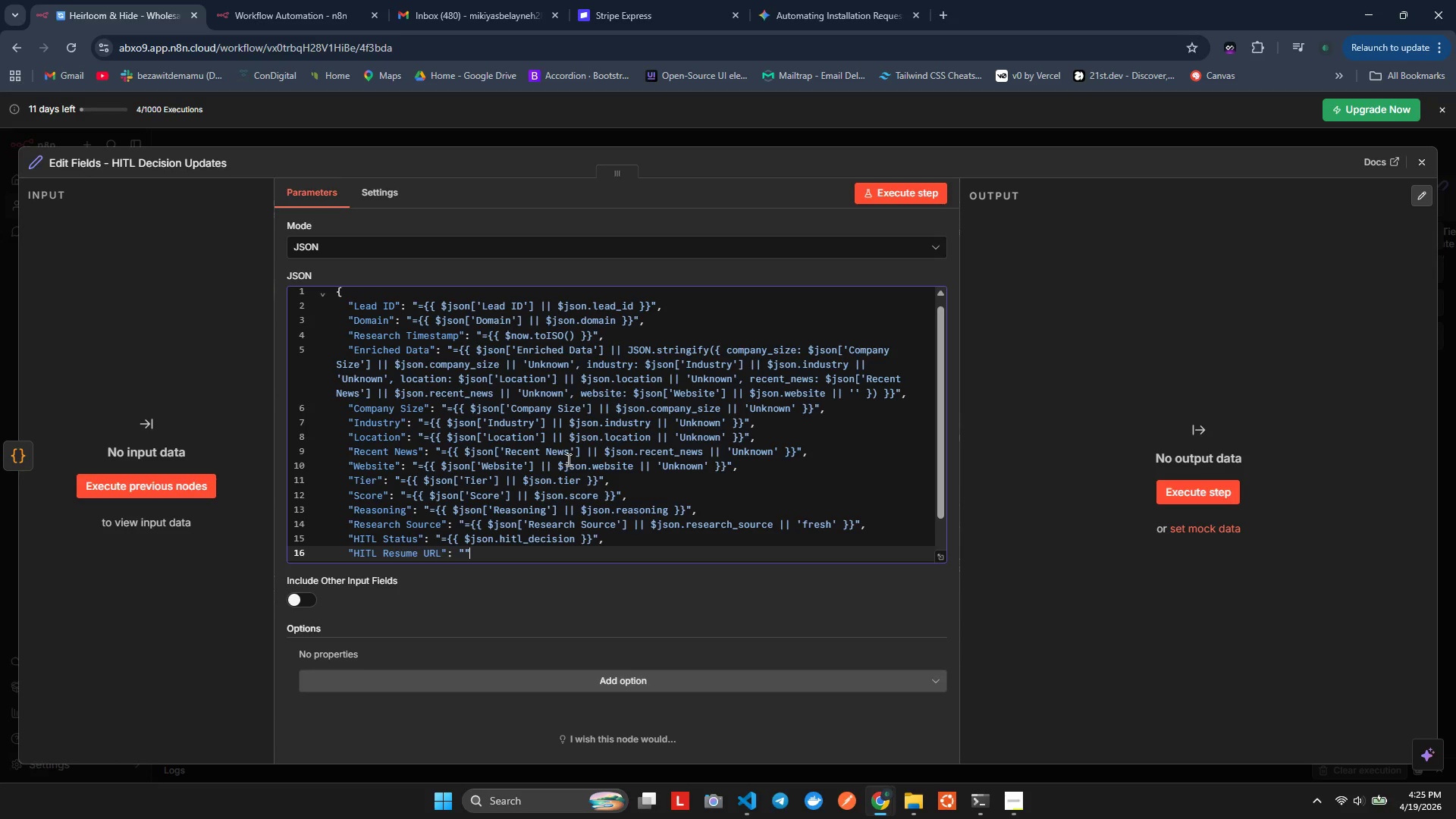 
key(ArrowLeft)
 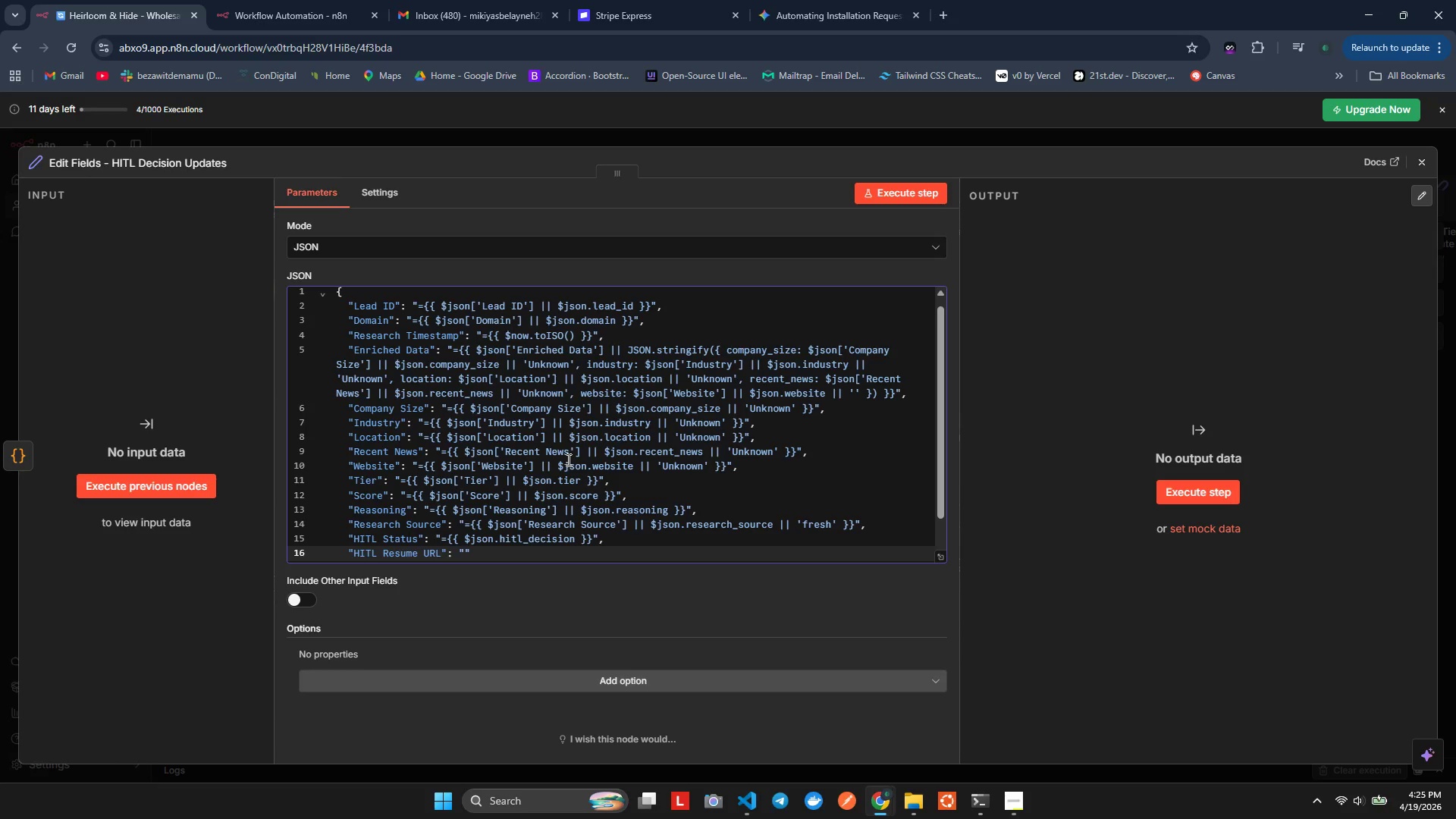 
key(Equal)
 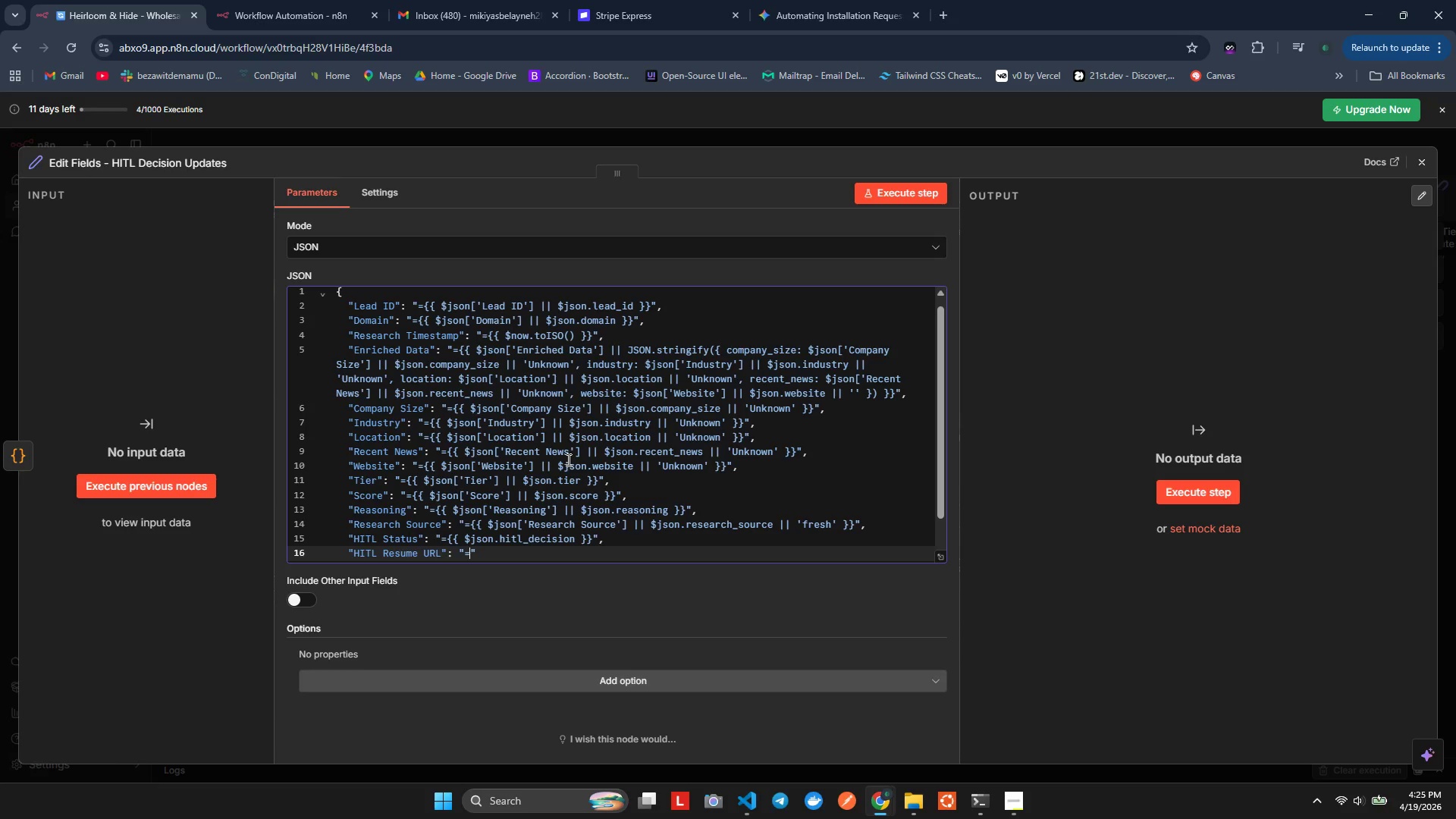 
key(Shift+BracketLeft)
 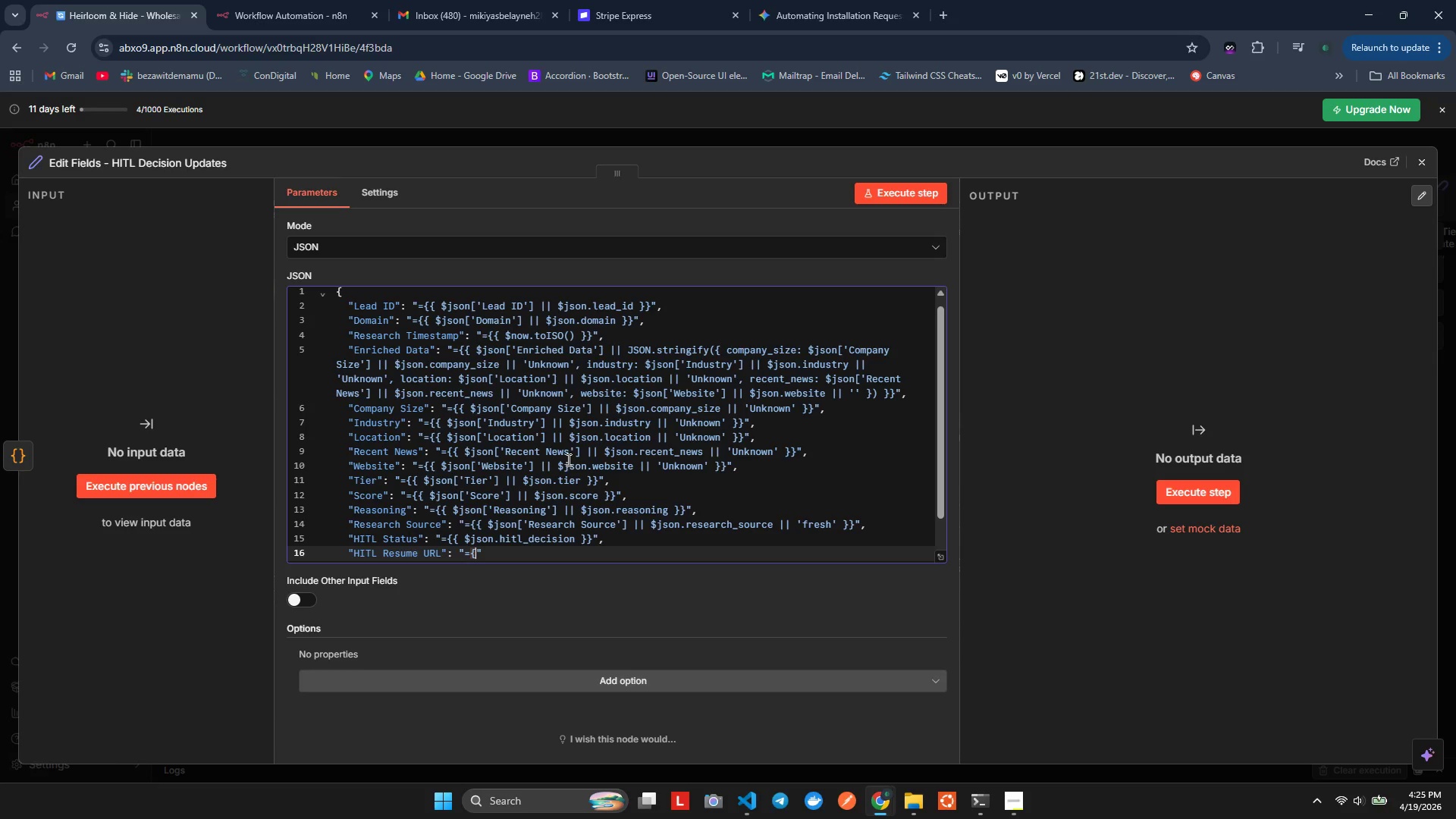 
key(Shift+BracketLeft)
 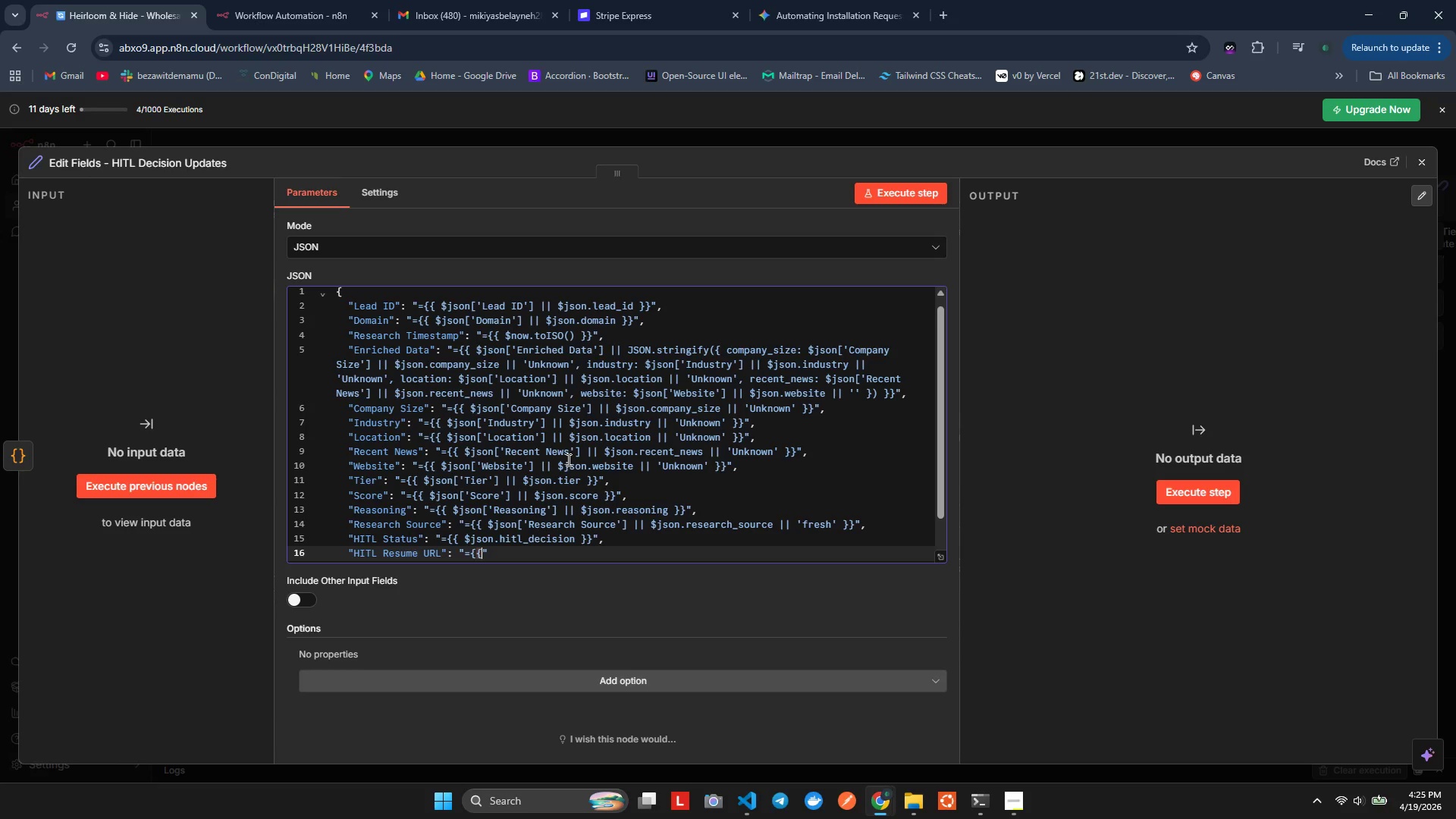 
key(Shift+BracketRight)
 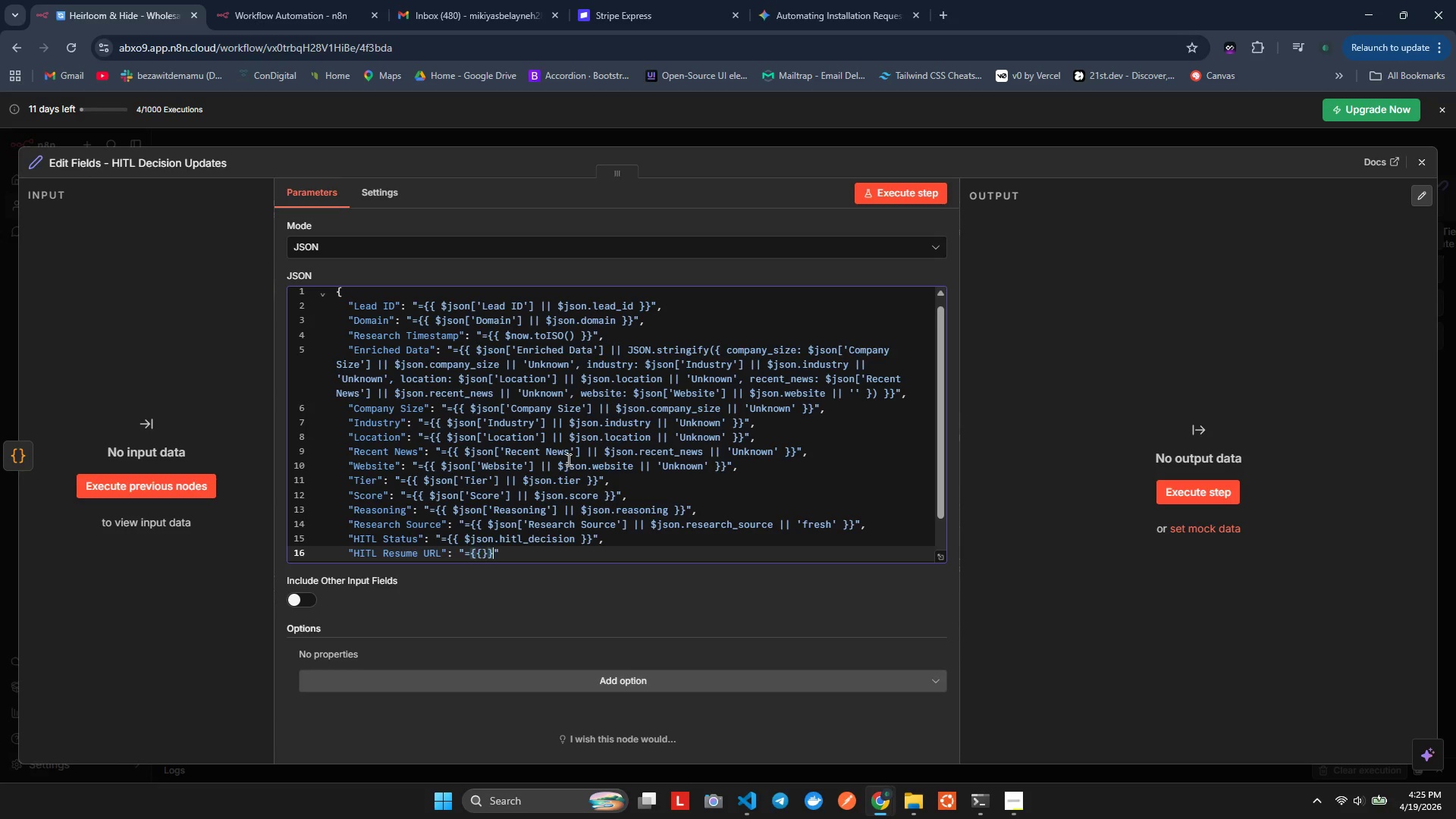 
key(Shift+BracketRight)
 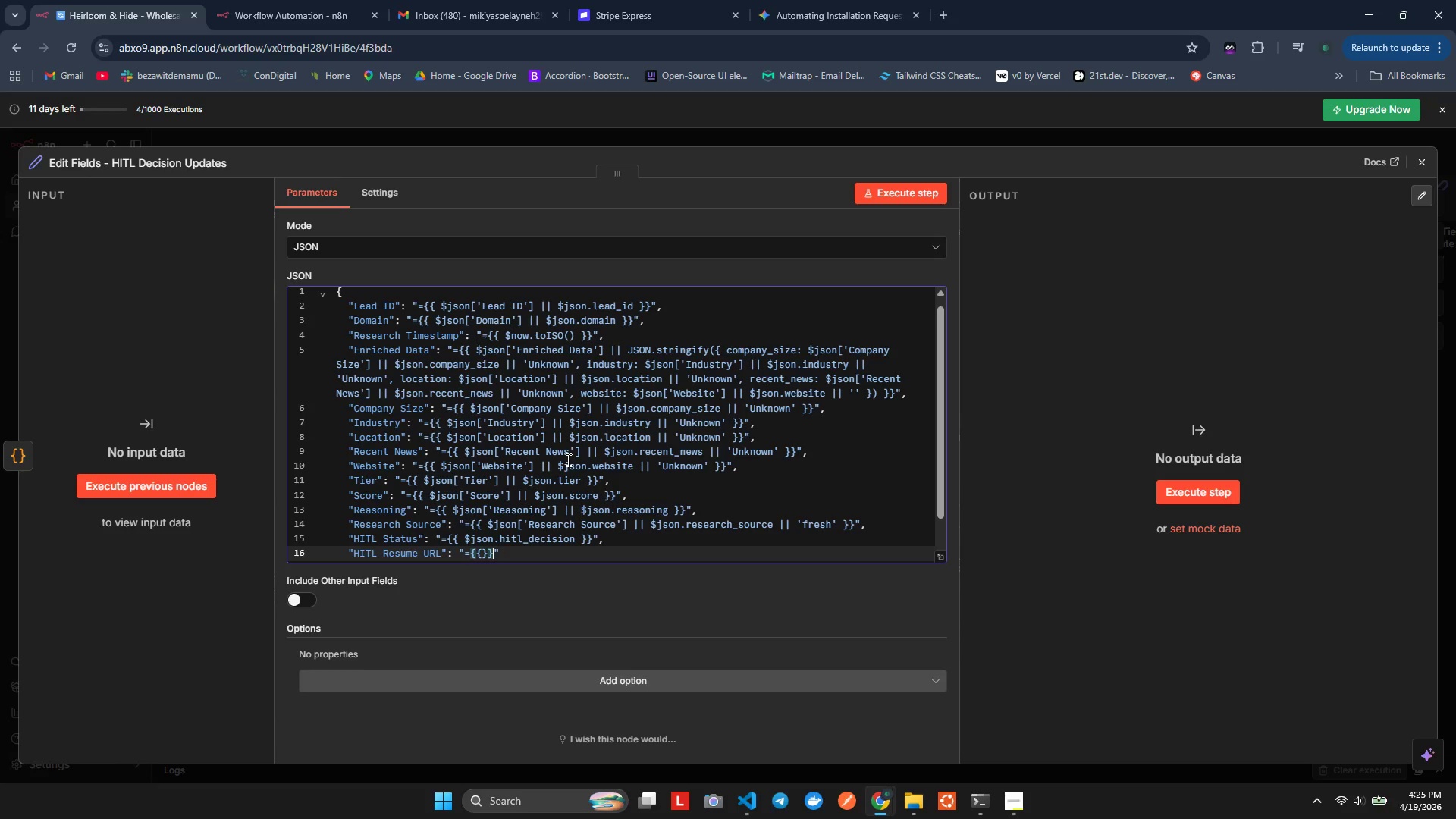 
key(ArrowLeft)
 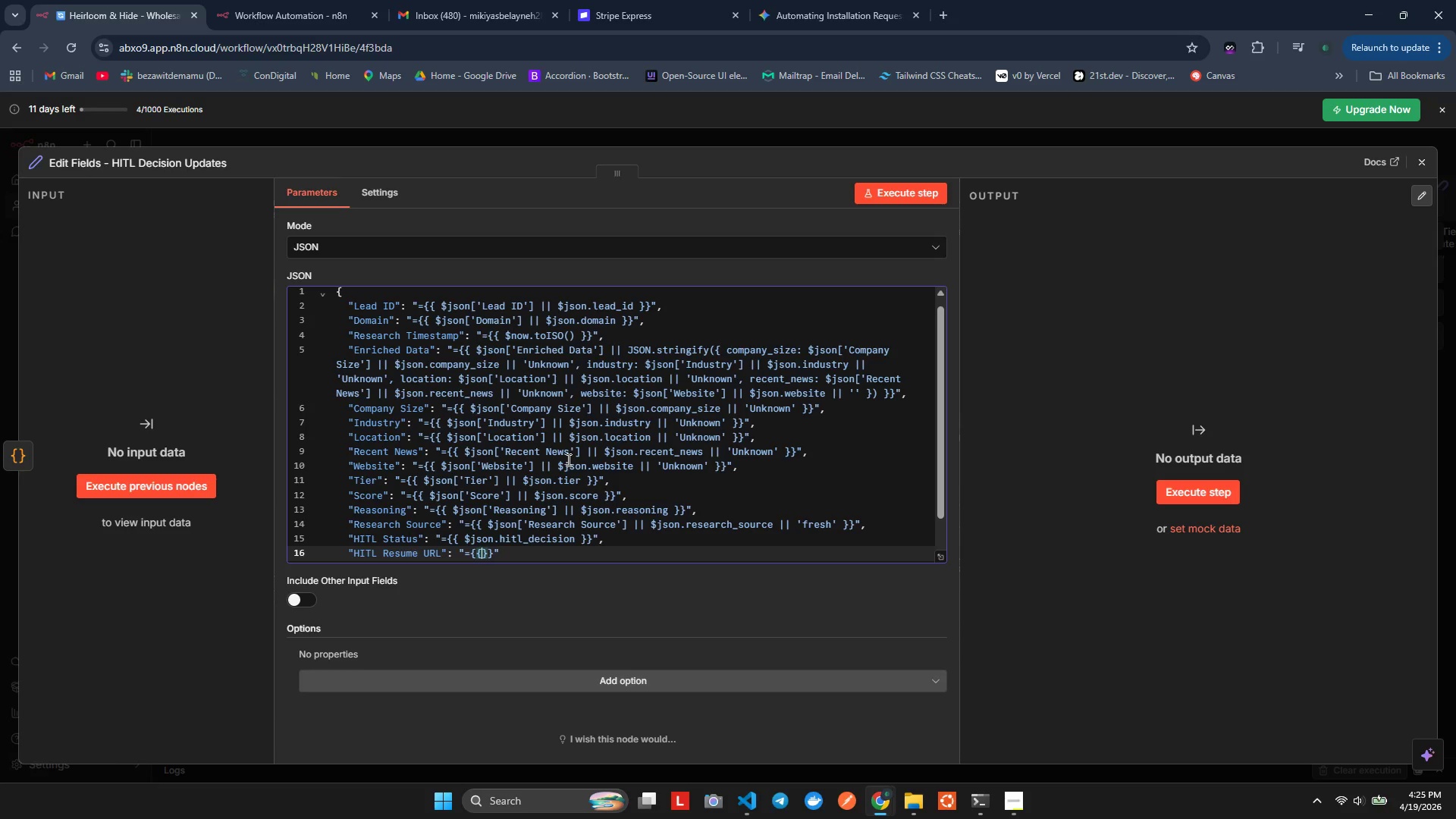 
key(ArrowLeft)
 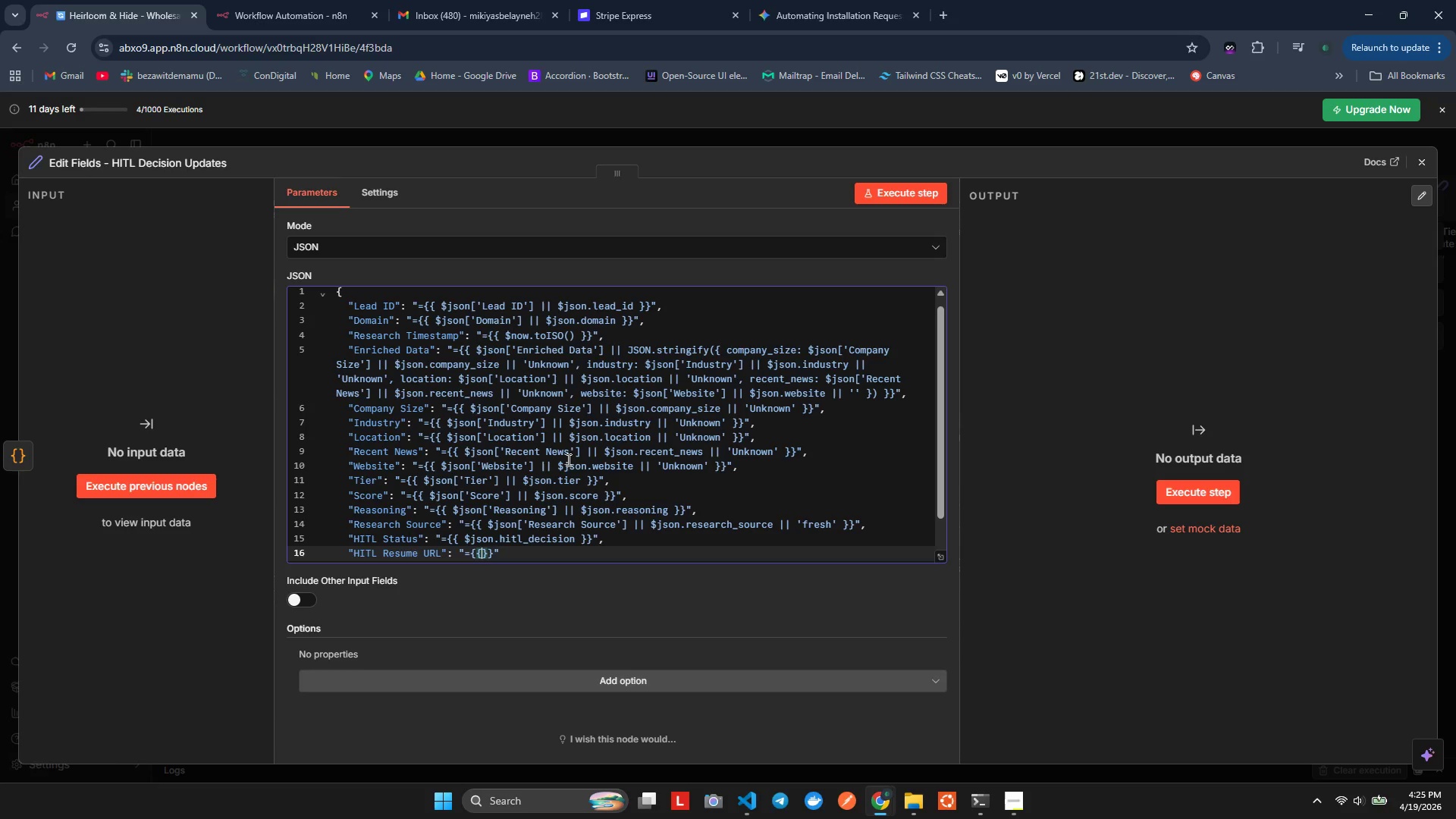 
key(Space)
 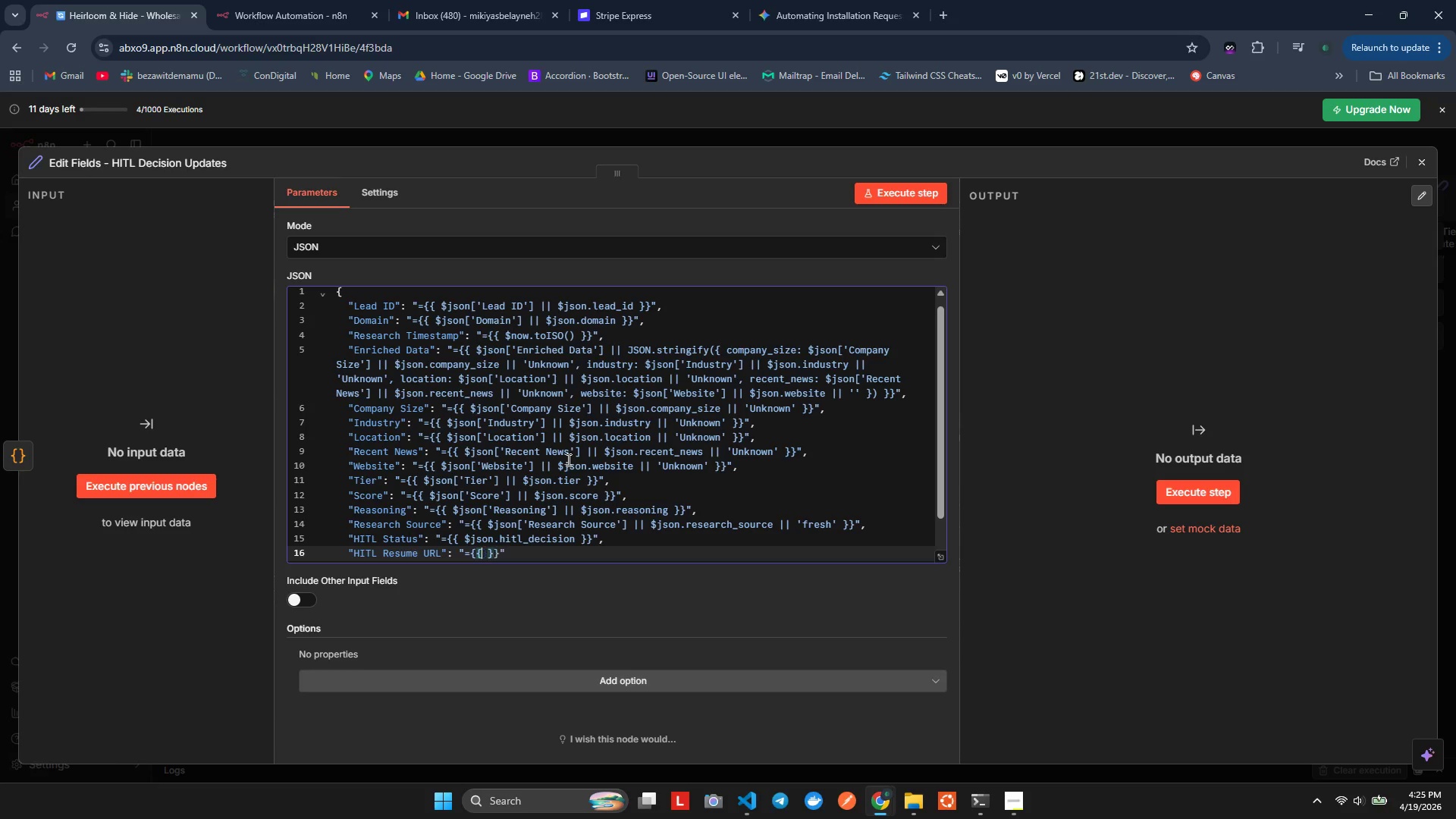 
key(ArrowLeft)
 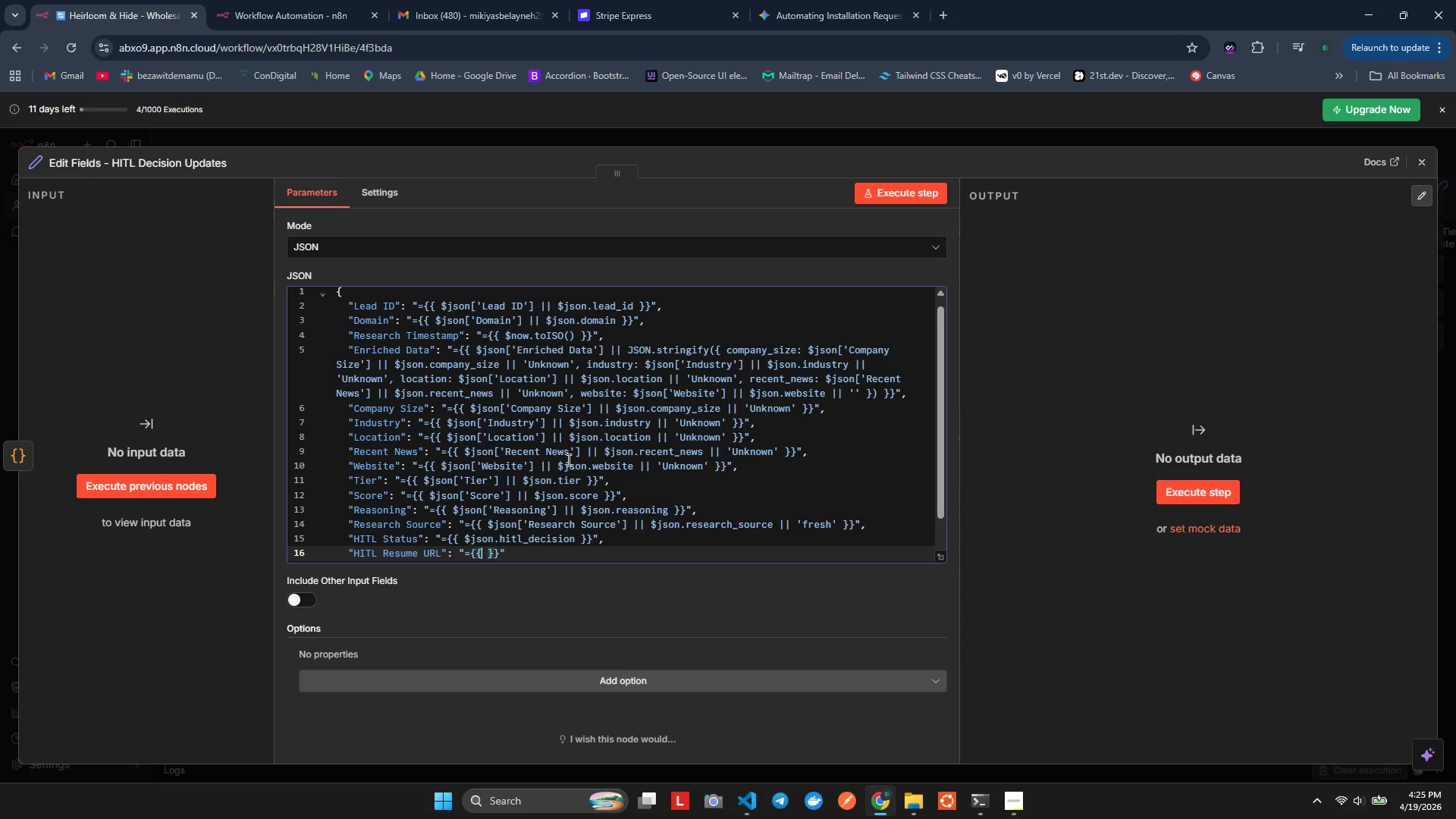 
key(Space)
 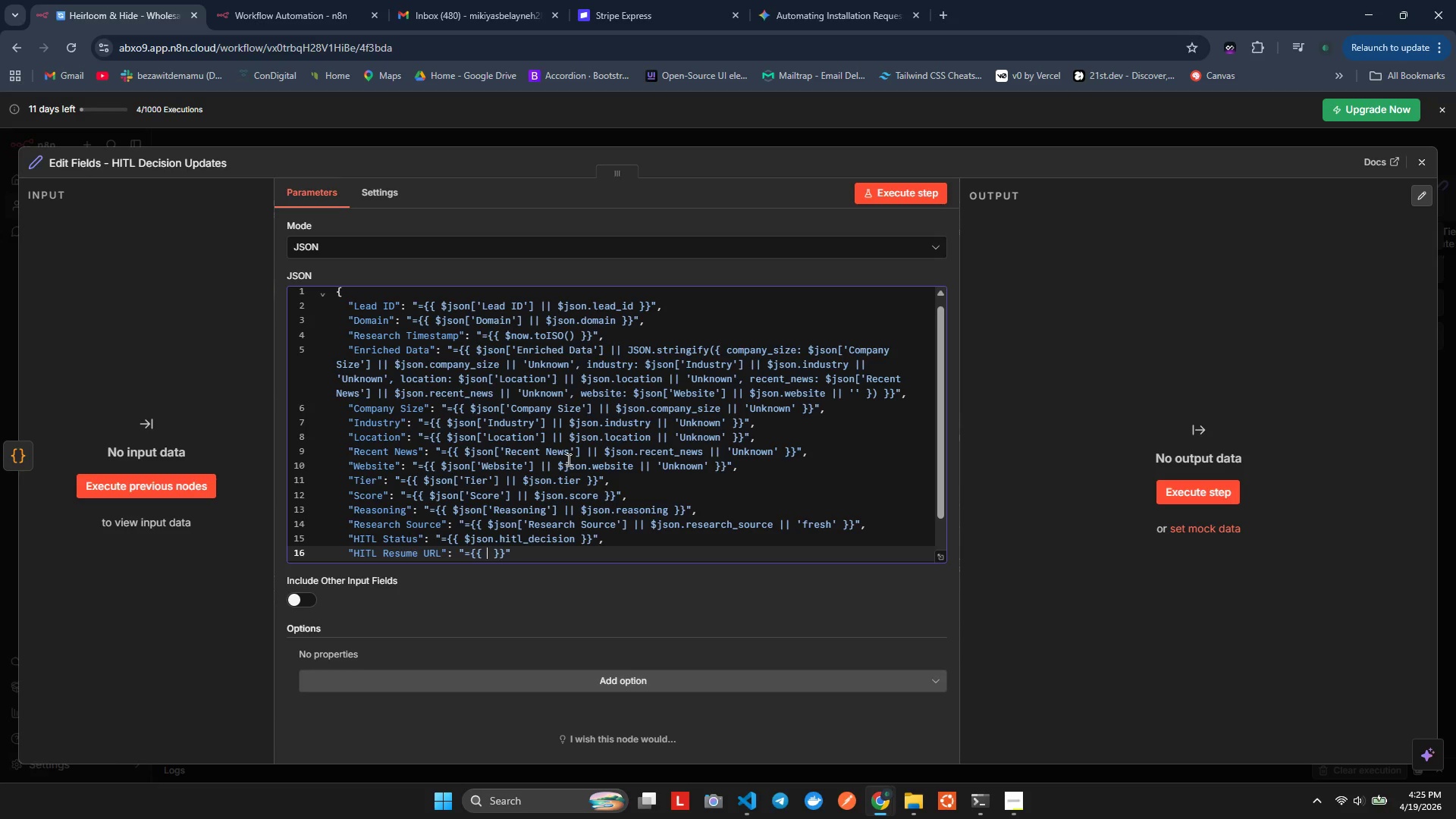 
key(Backspace)
 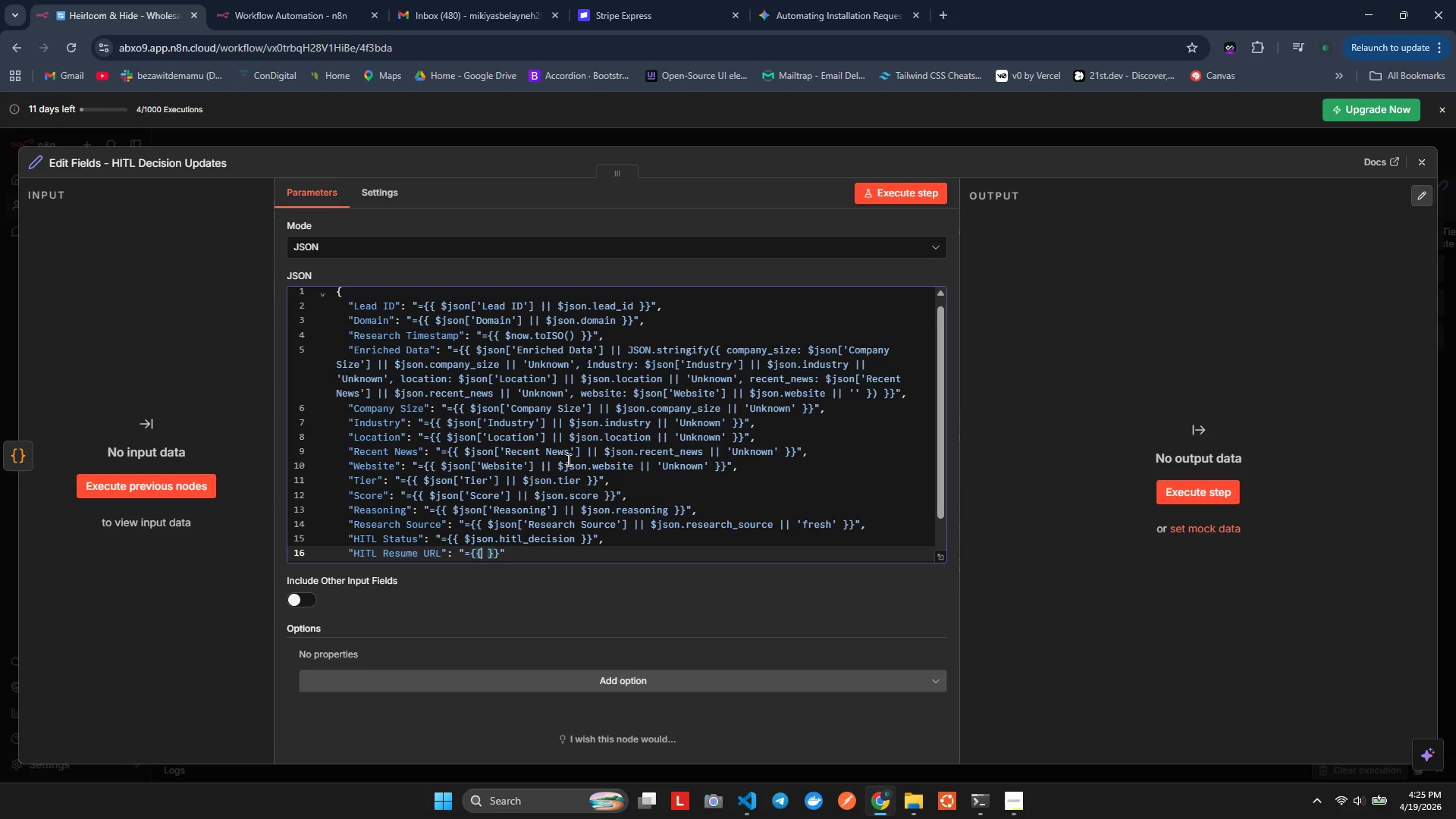 
key(ArrowRight)
 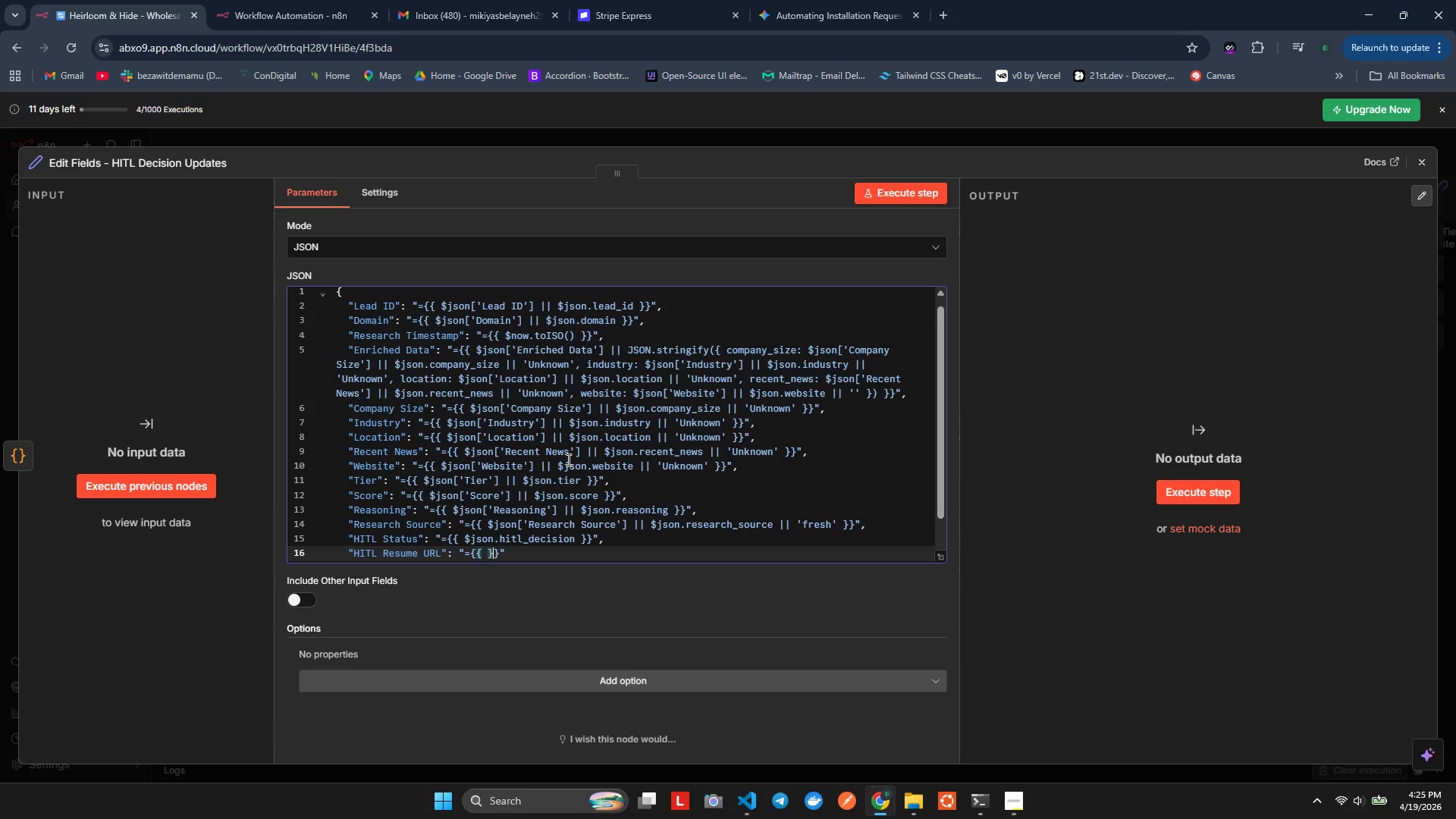 
key(ArrowRight)
 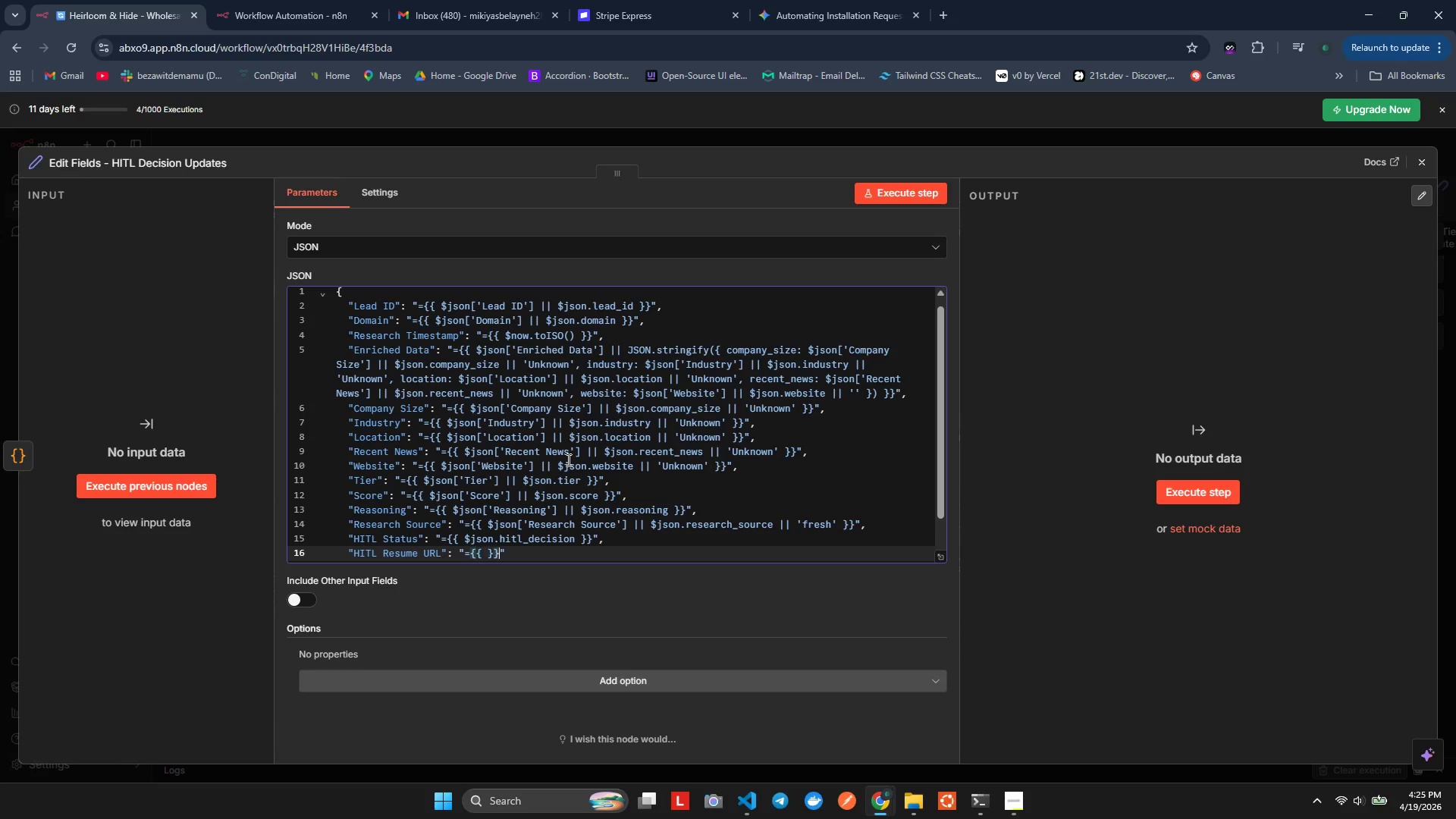 
key(ArrowRight)
 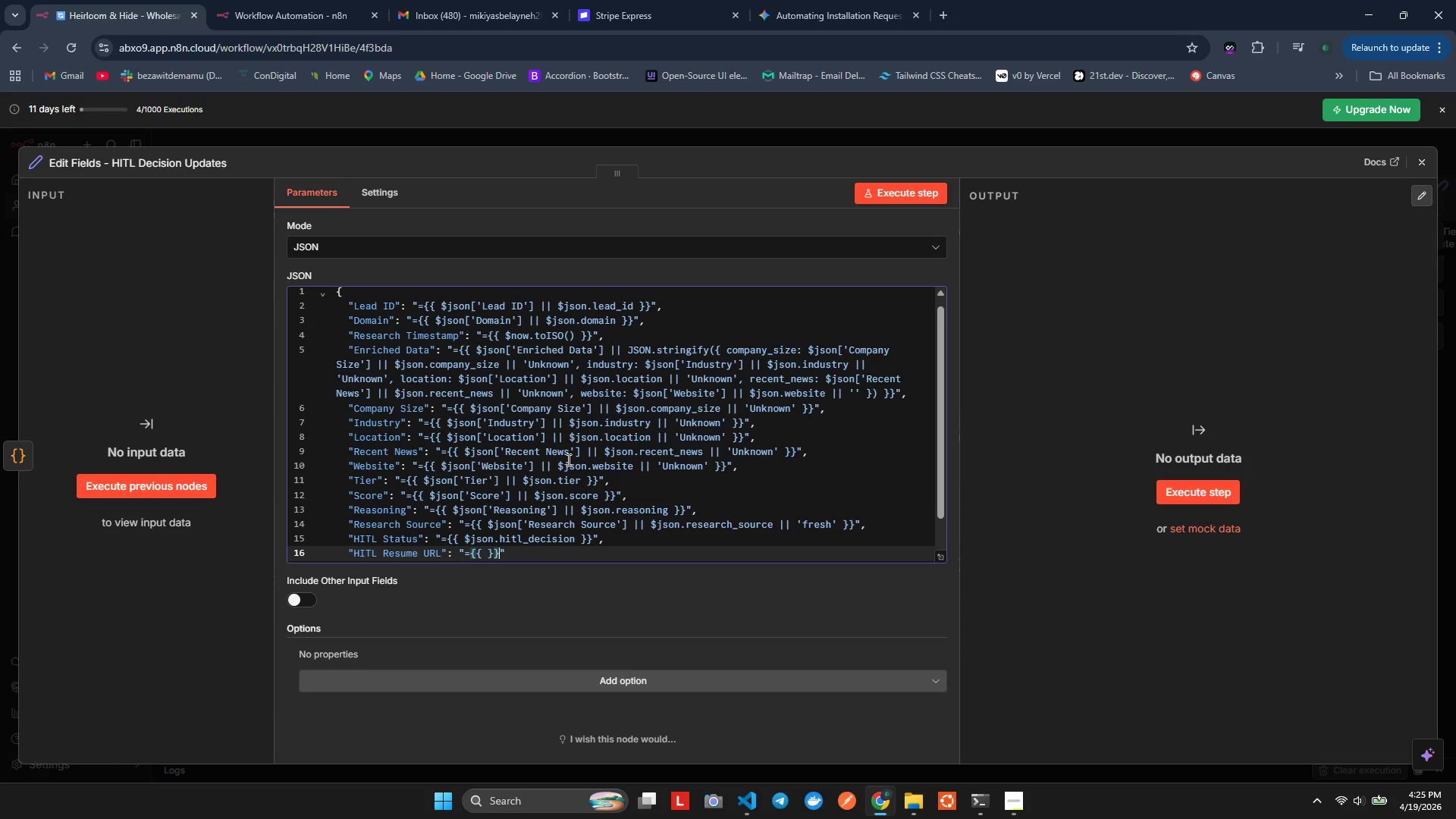 
key(Shift+ArrowLeft)
 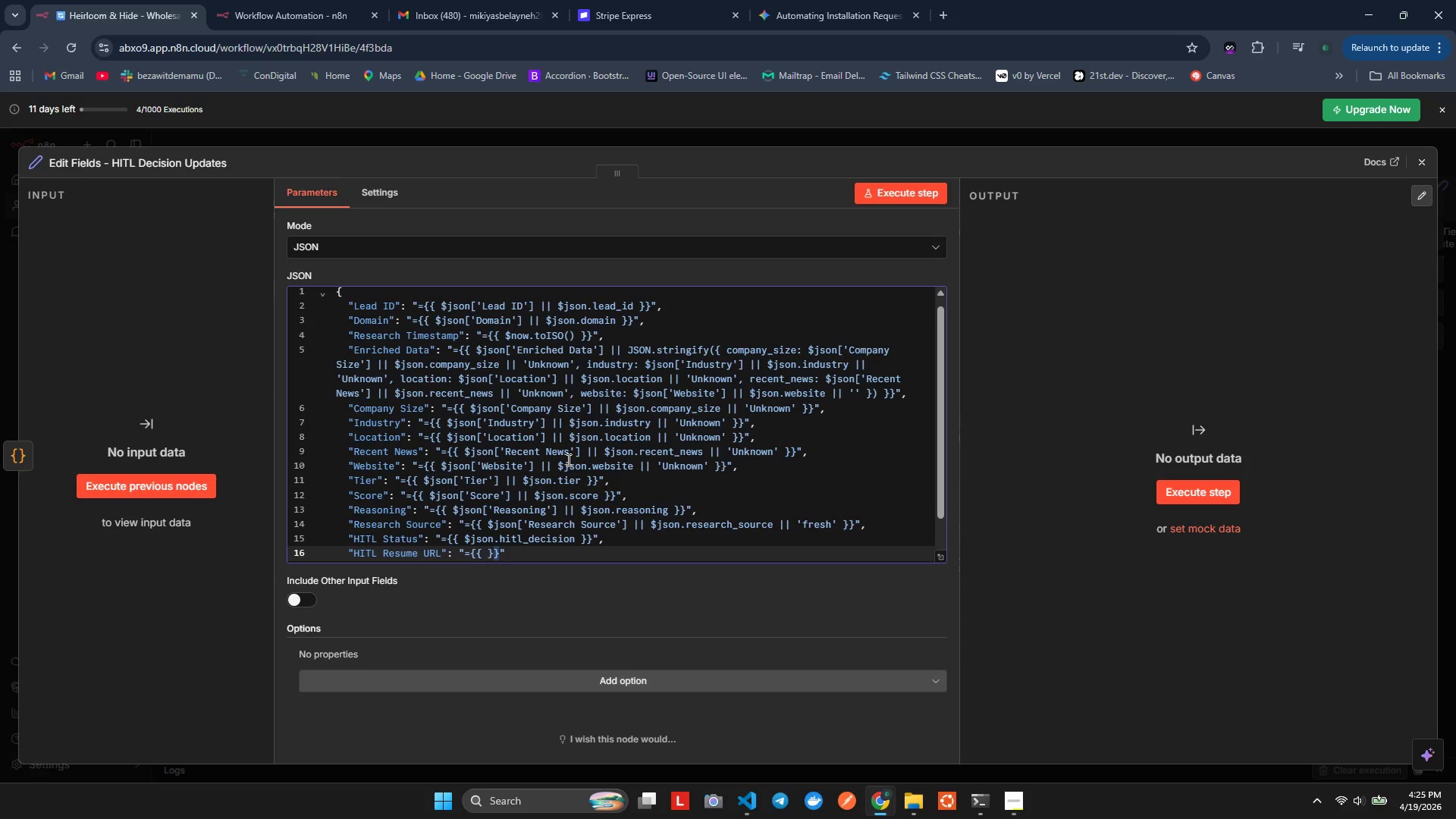 
key(Shift+ArrowLeft)
 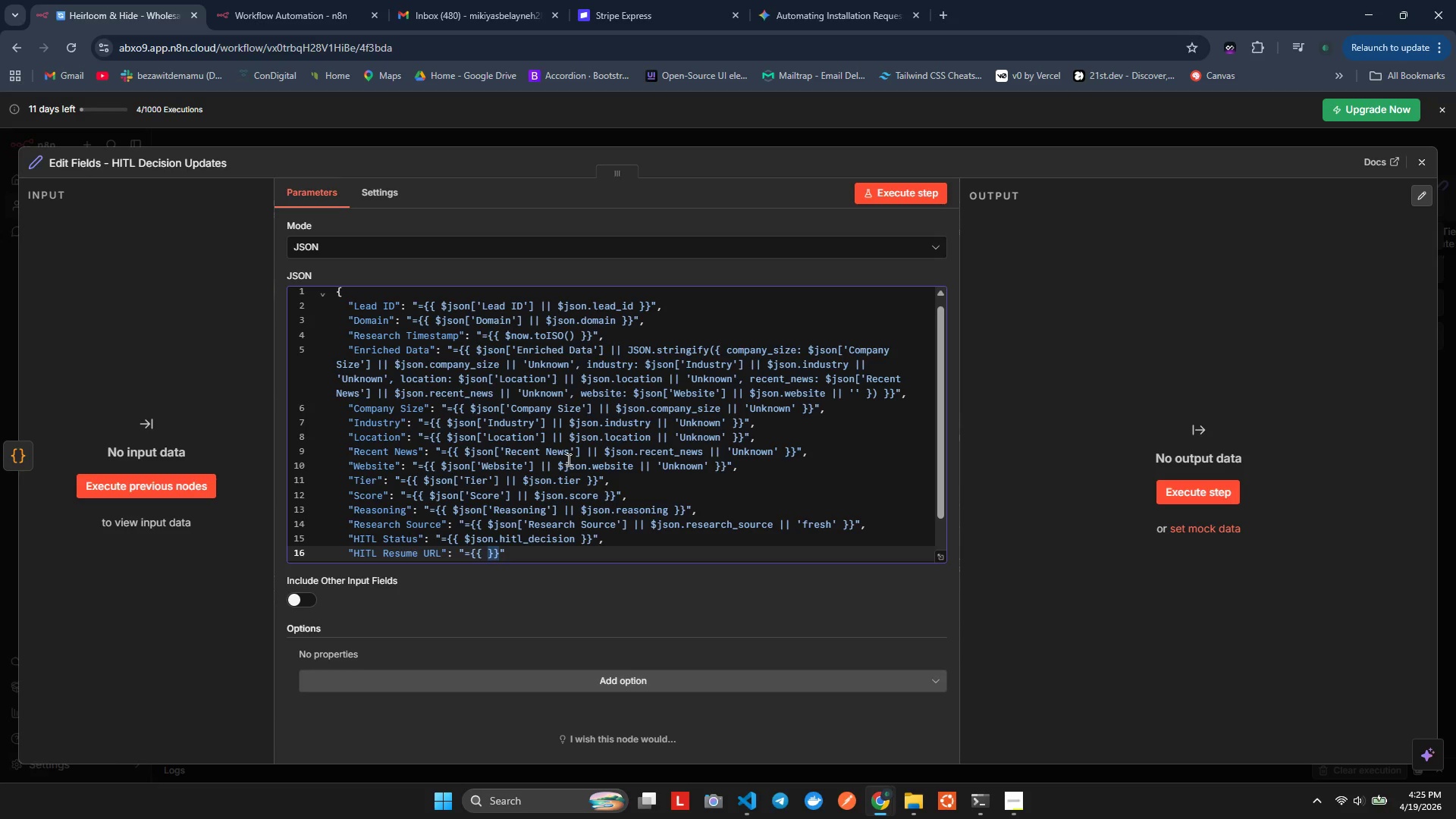 
key(Shift+ArrowLeft)
 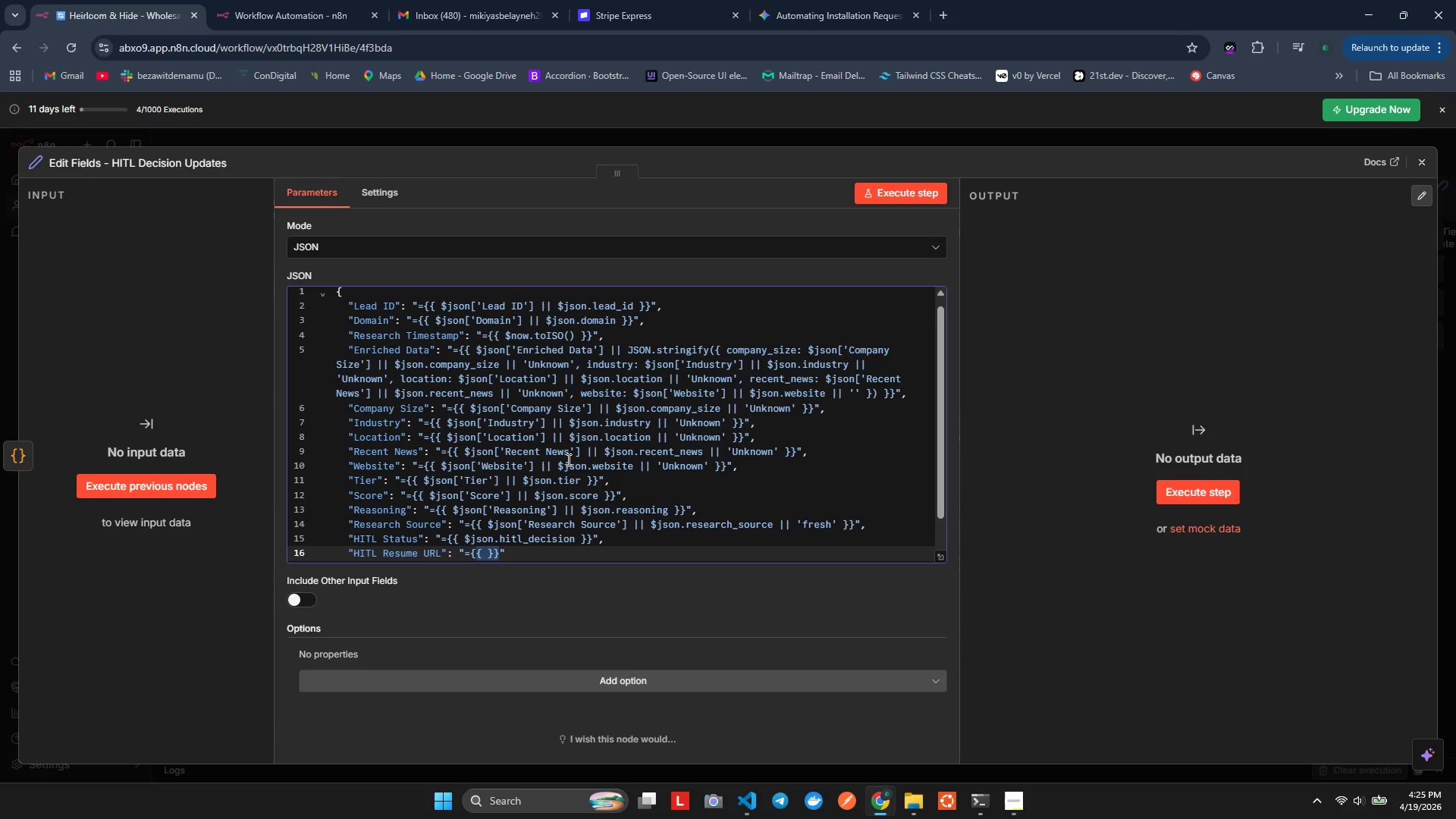 
key(Shift+ArrowLeft)
 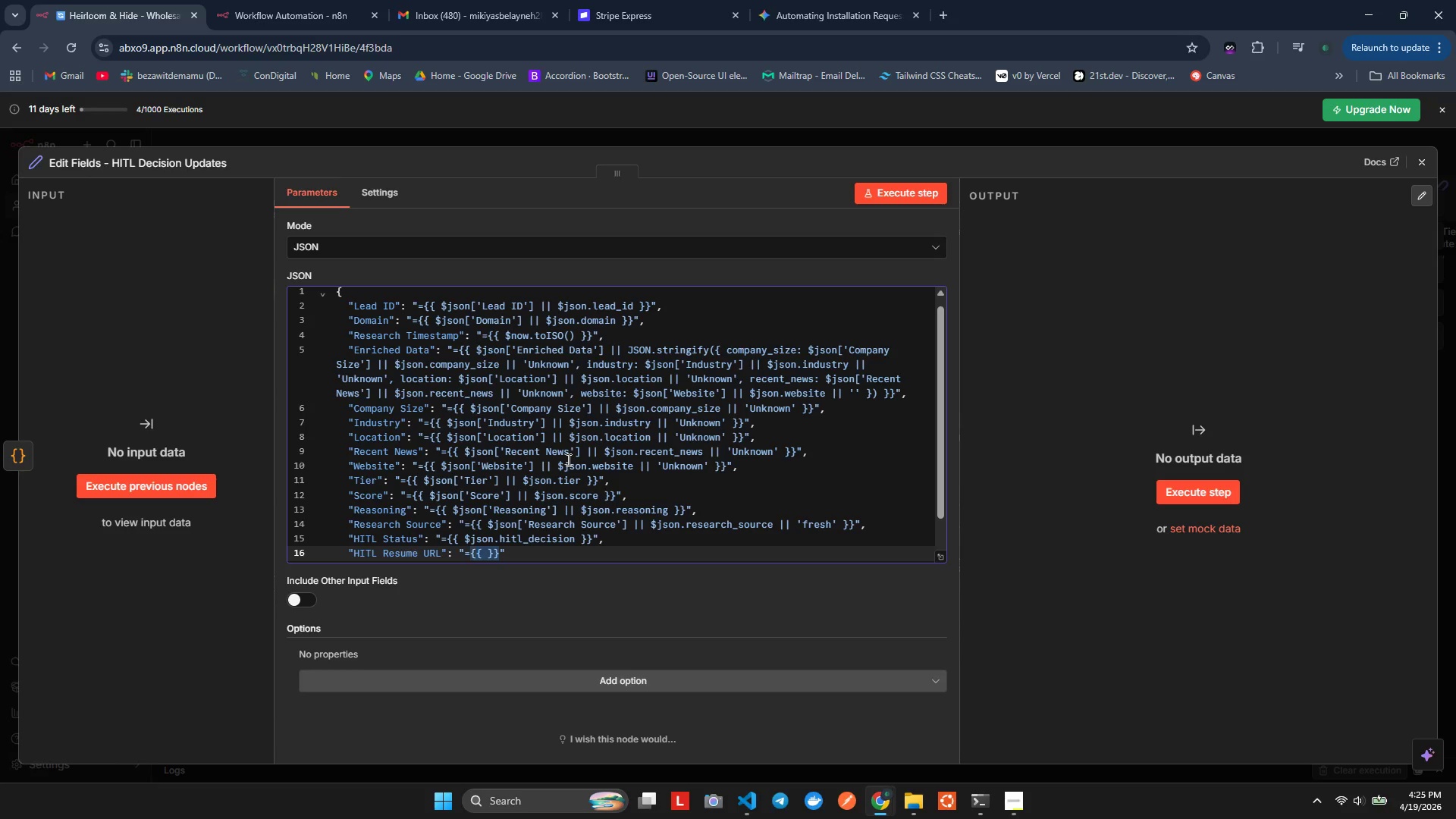 
key(Shift+ArrowLeft)
 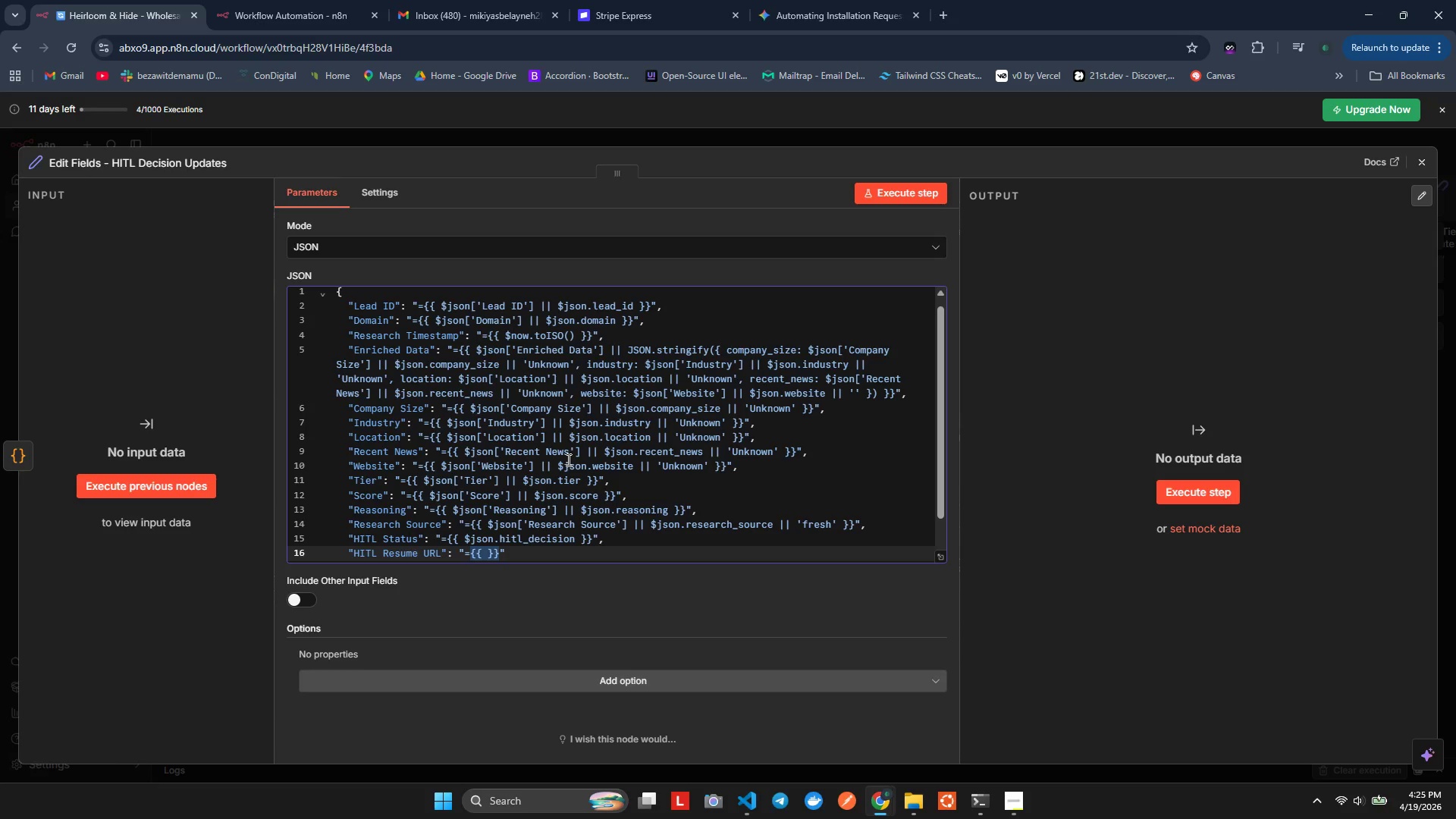 
key(Shift+ArrowLeft)
 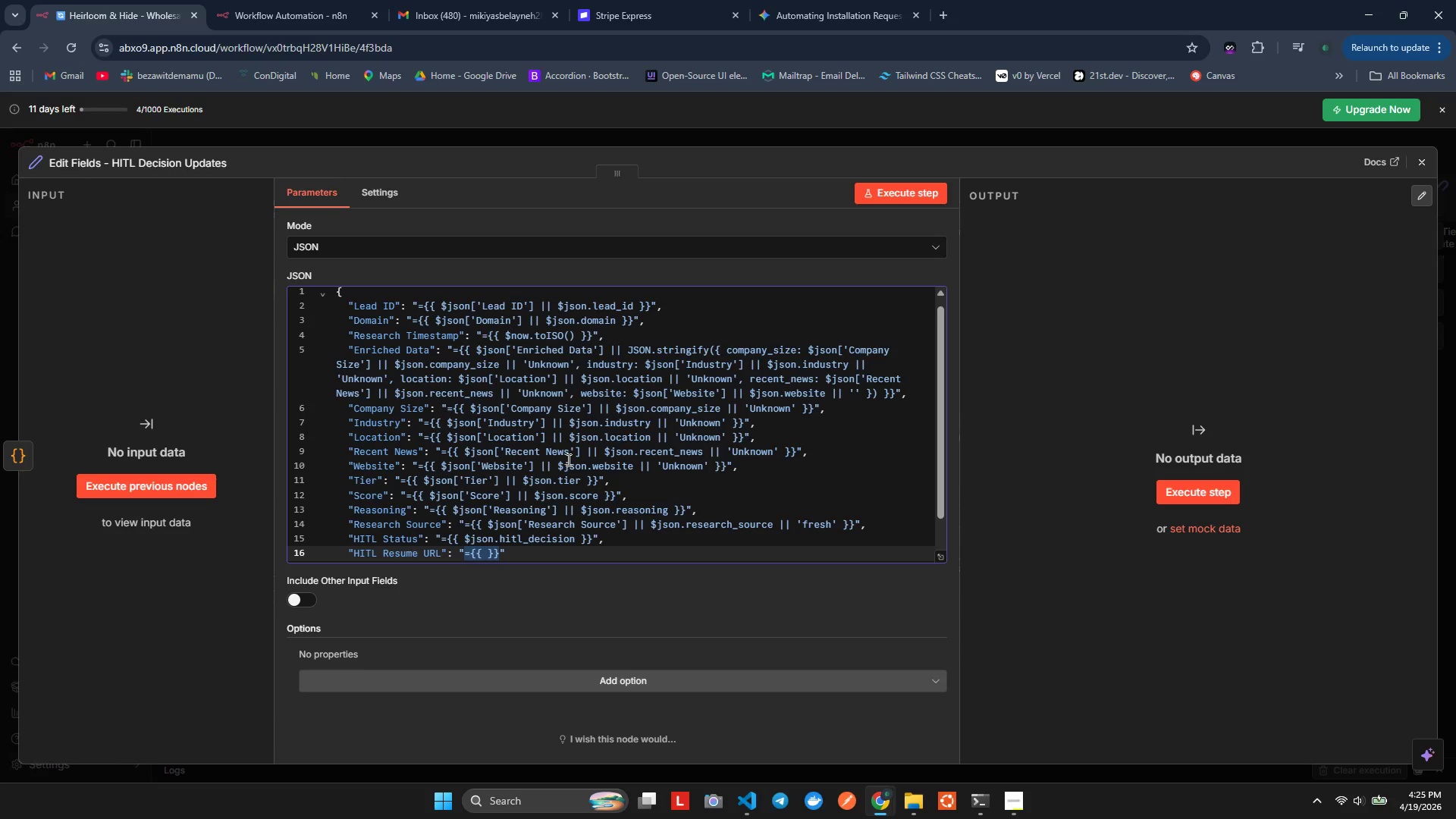 
key(Shift+ArrowLeft)
 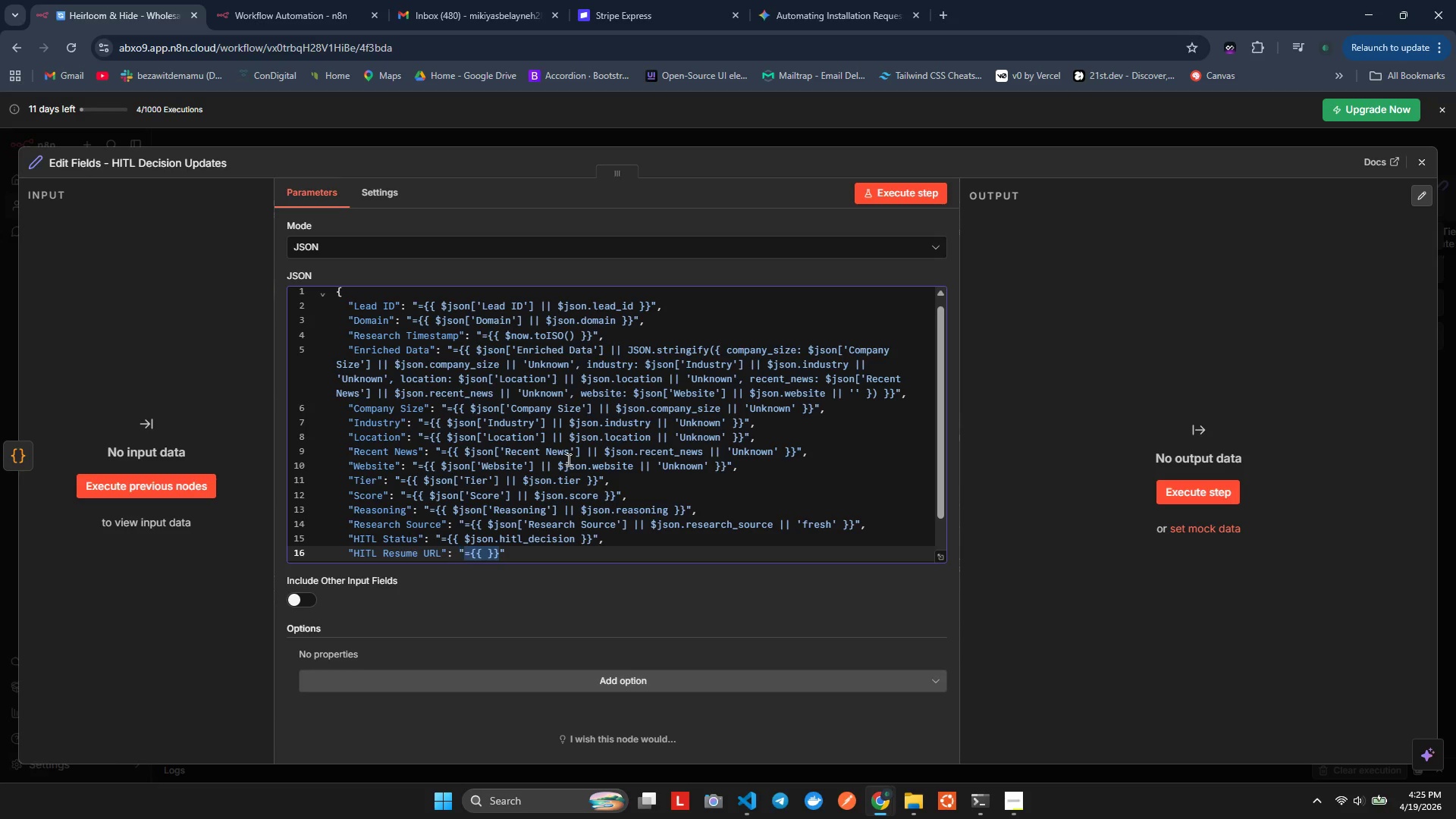 
key(Shift+ArrowRight)
 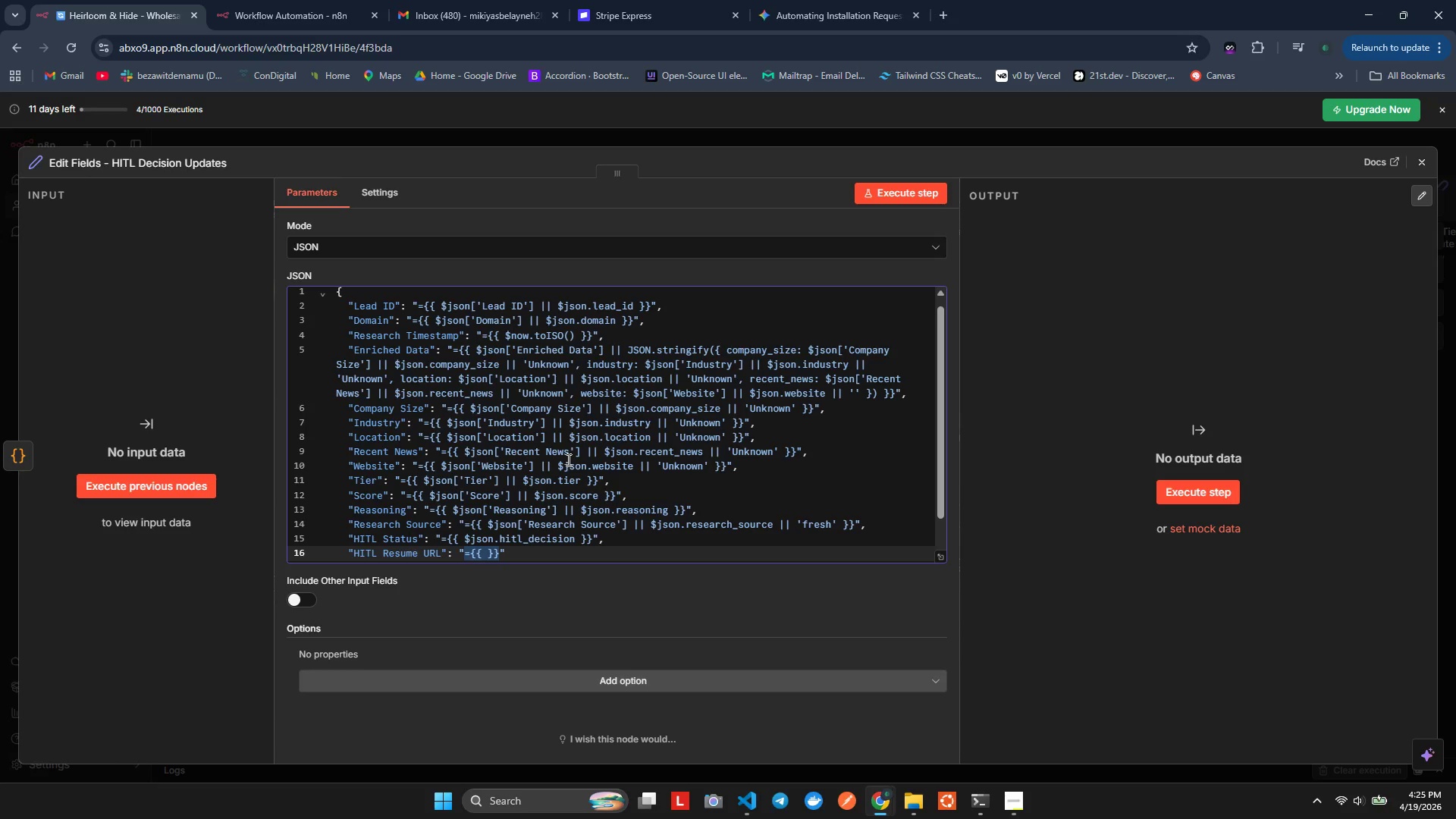 
key(Backspace)
 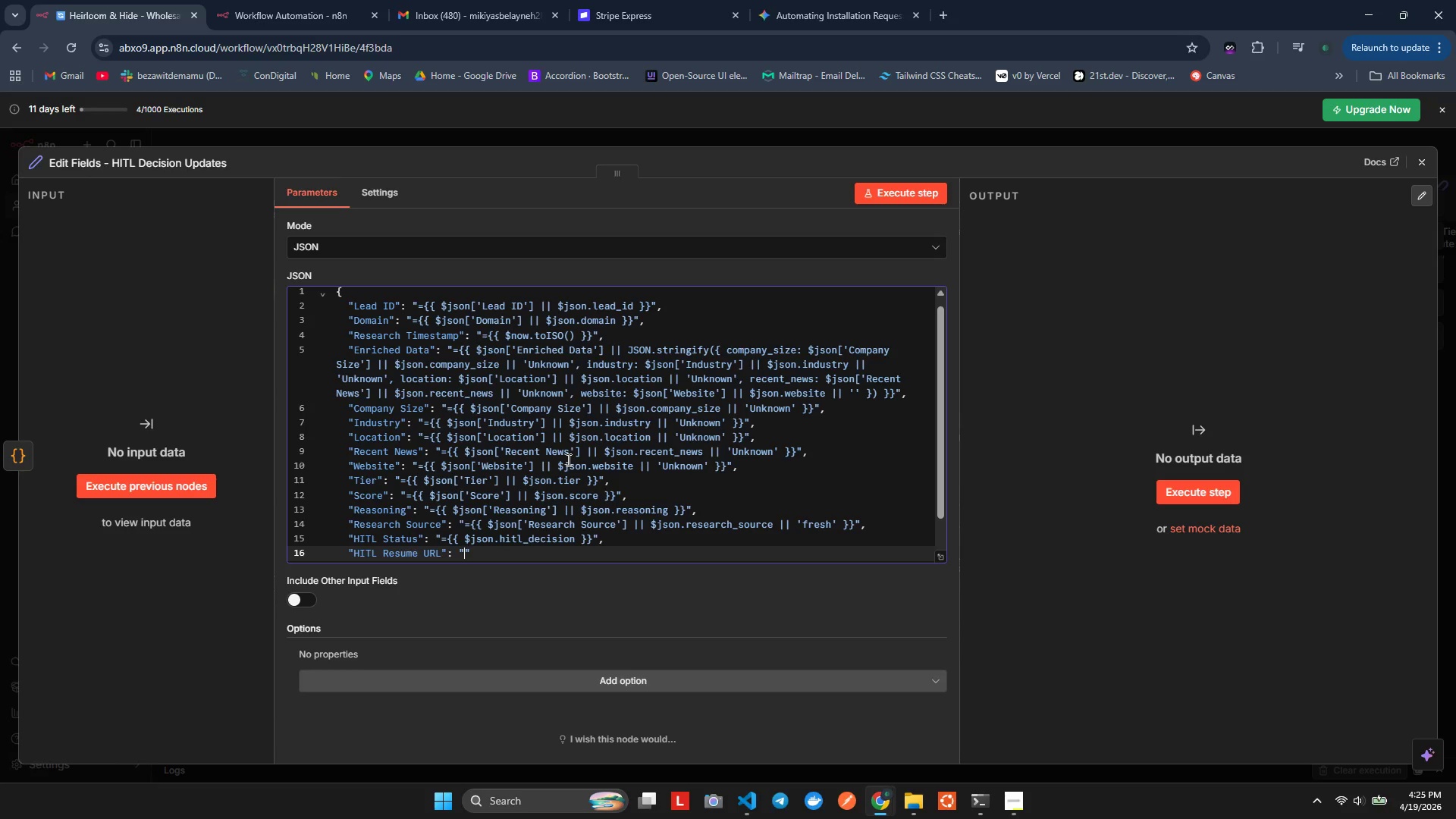 
key(ArrowRight)
 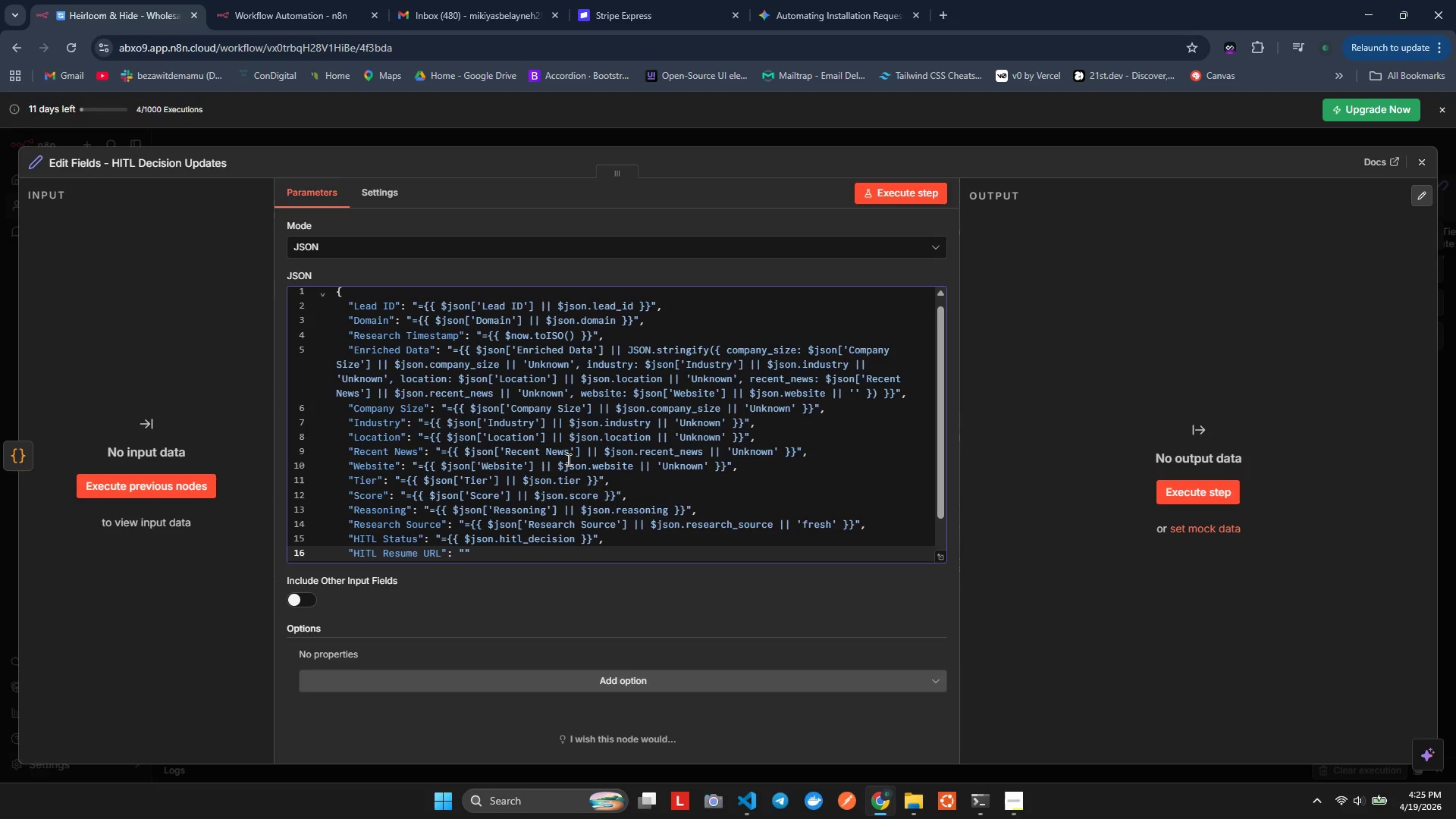 
key(Comma)
 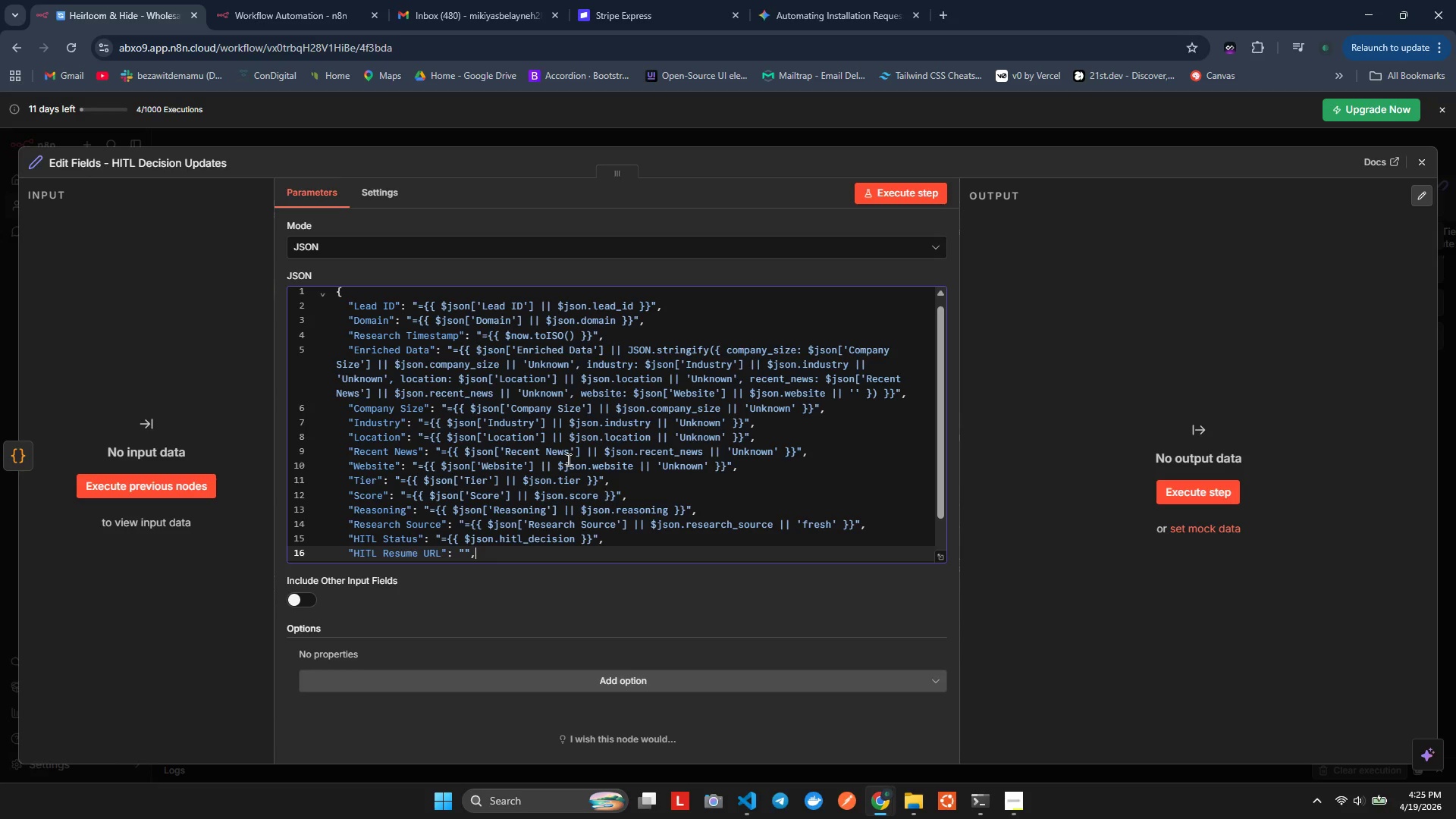 
key(Enter)
 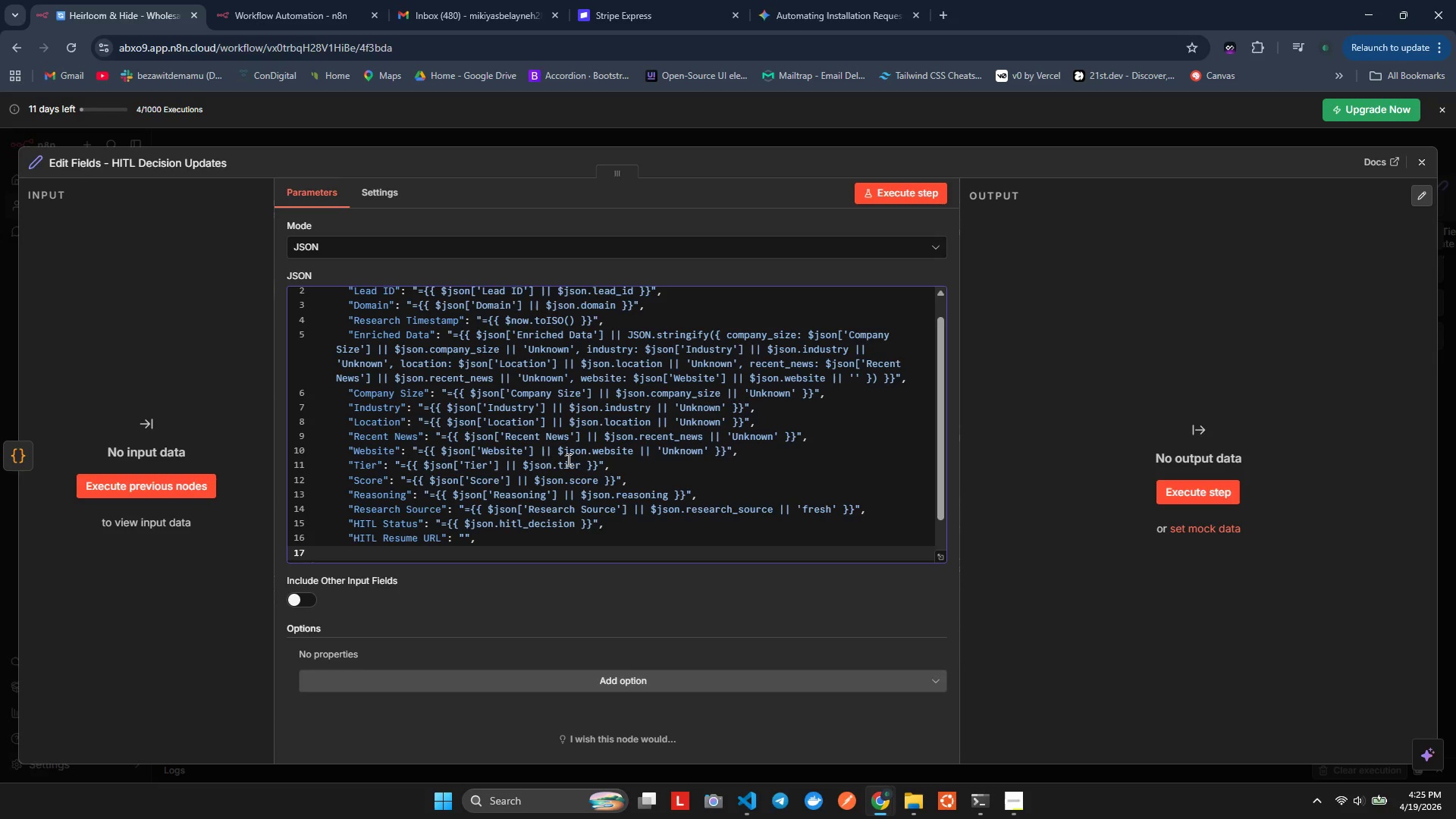 
key(Shift+Quote)
 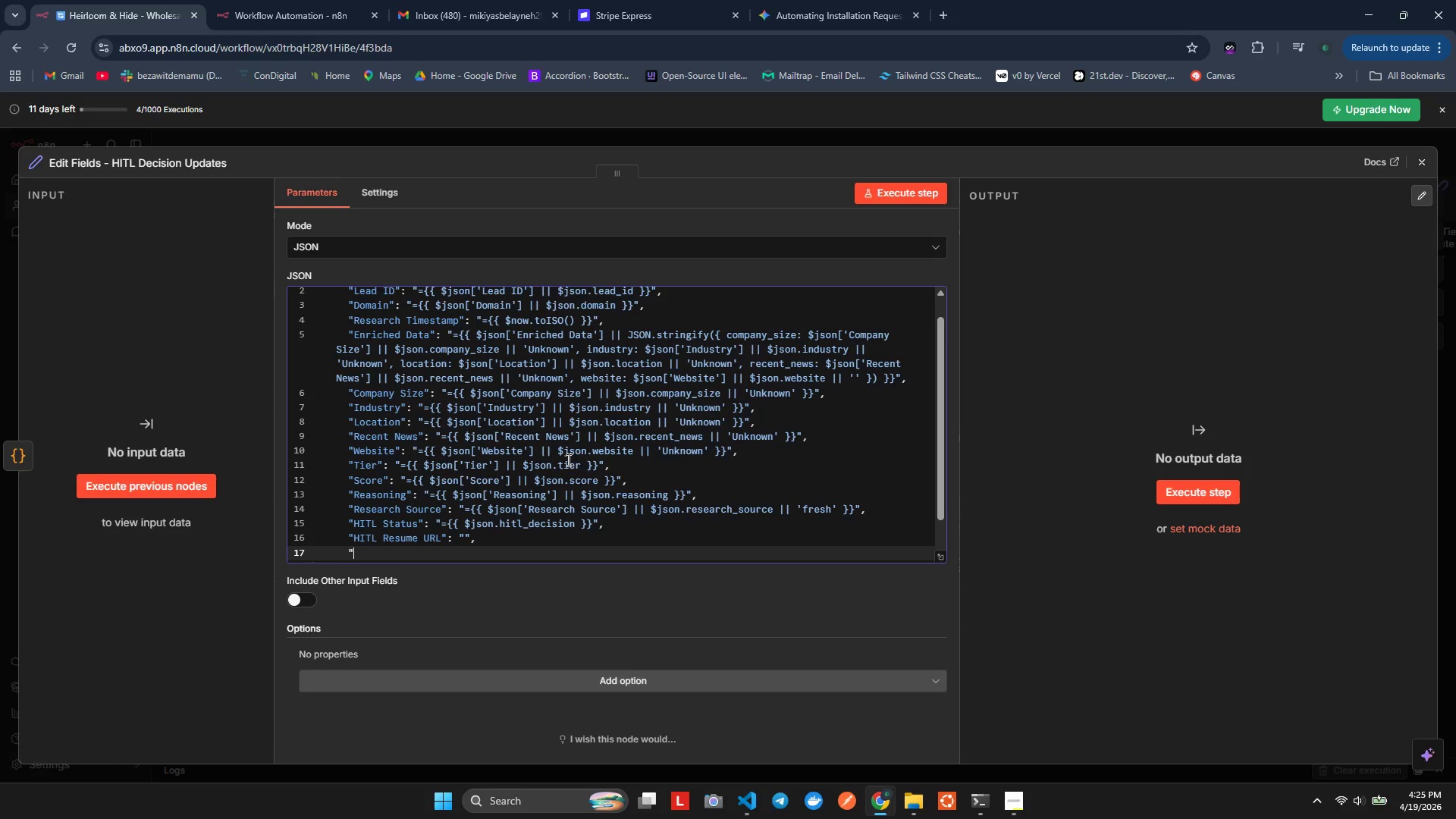 
key(Shift+Quote)
 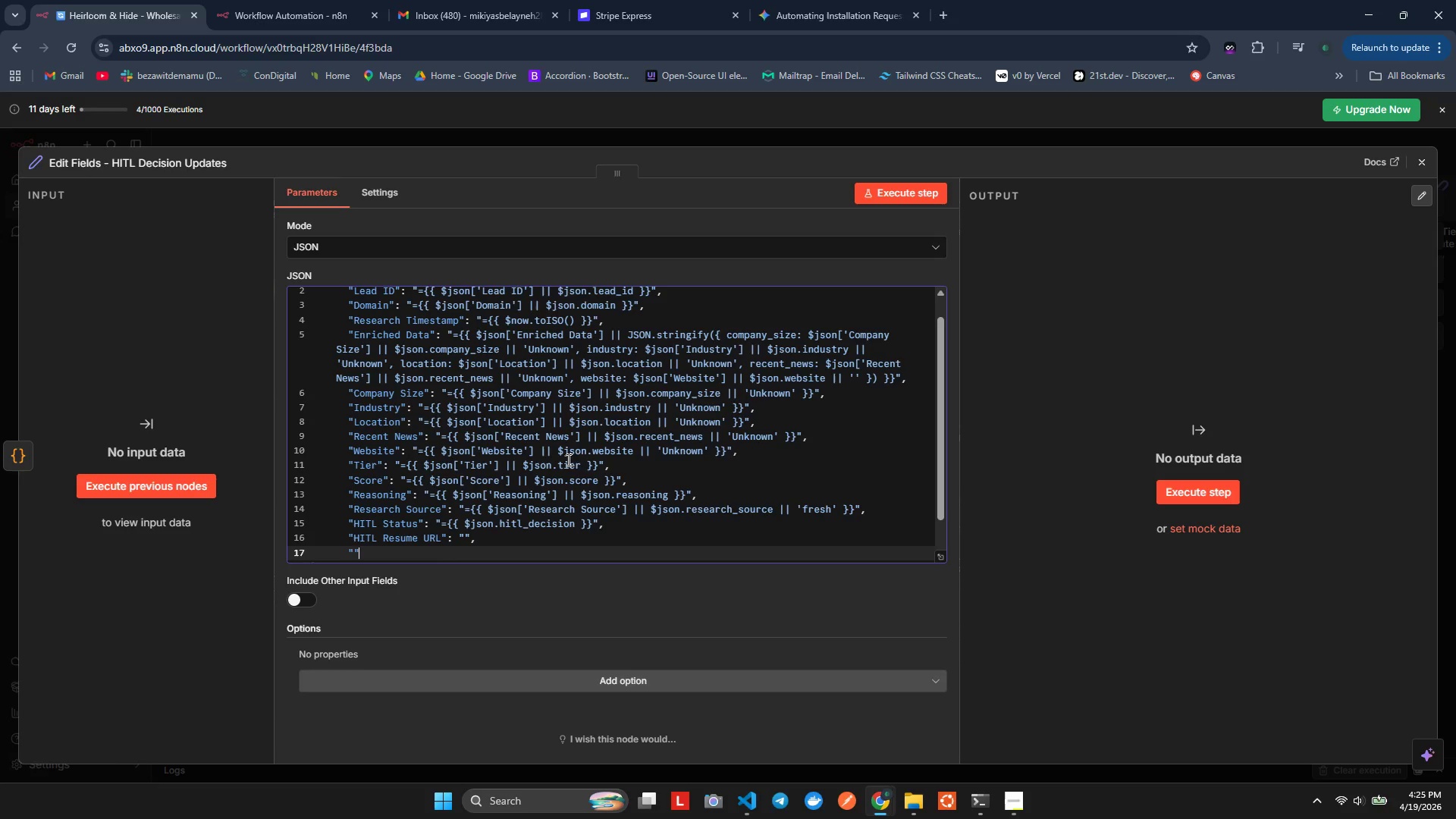 
key(ArrowLeft)
 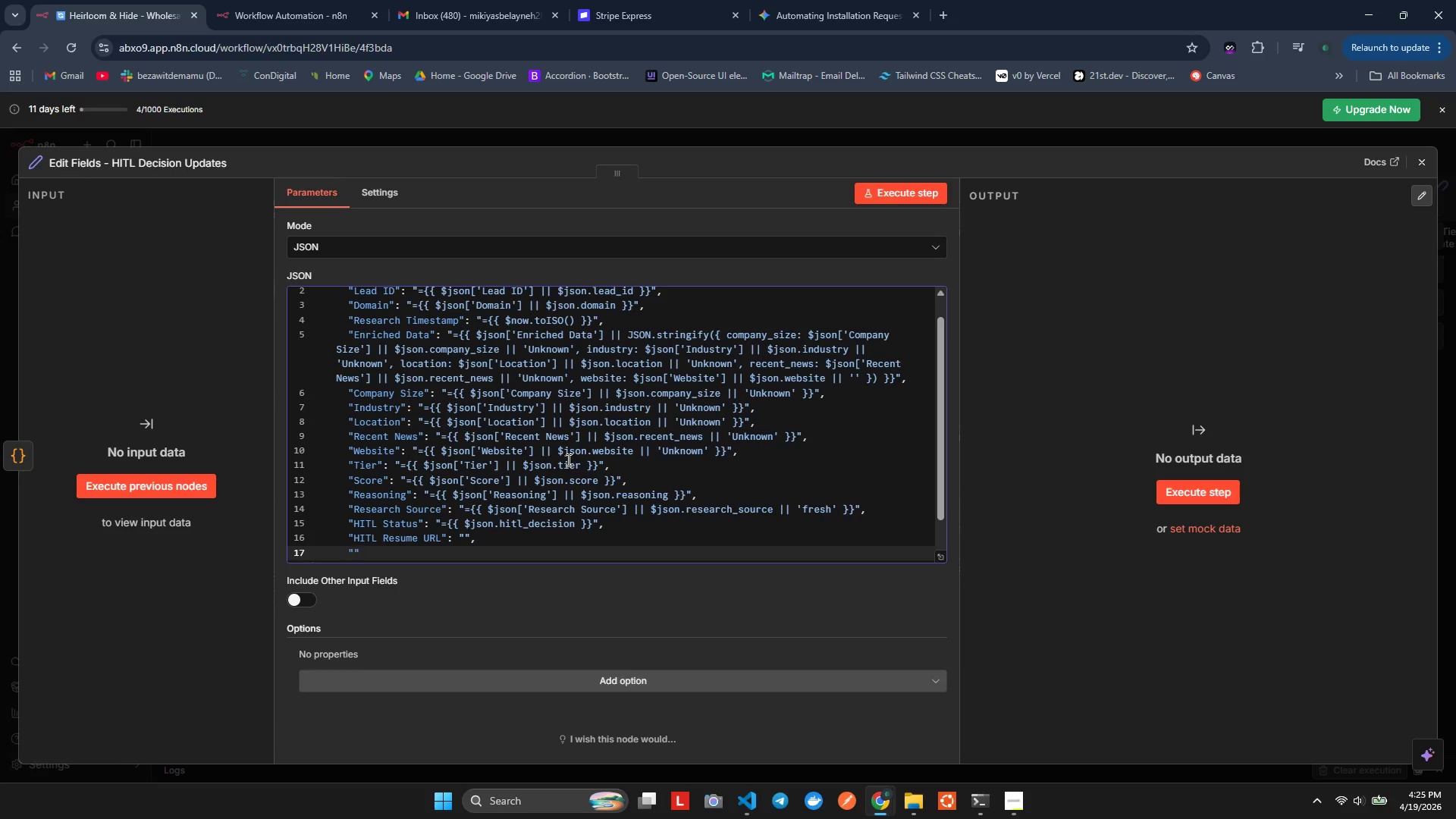 
type(Action Taen)
 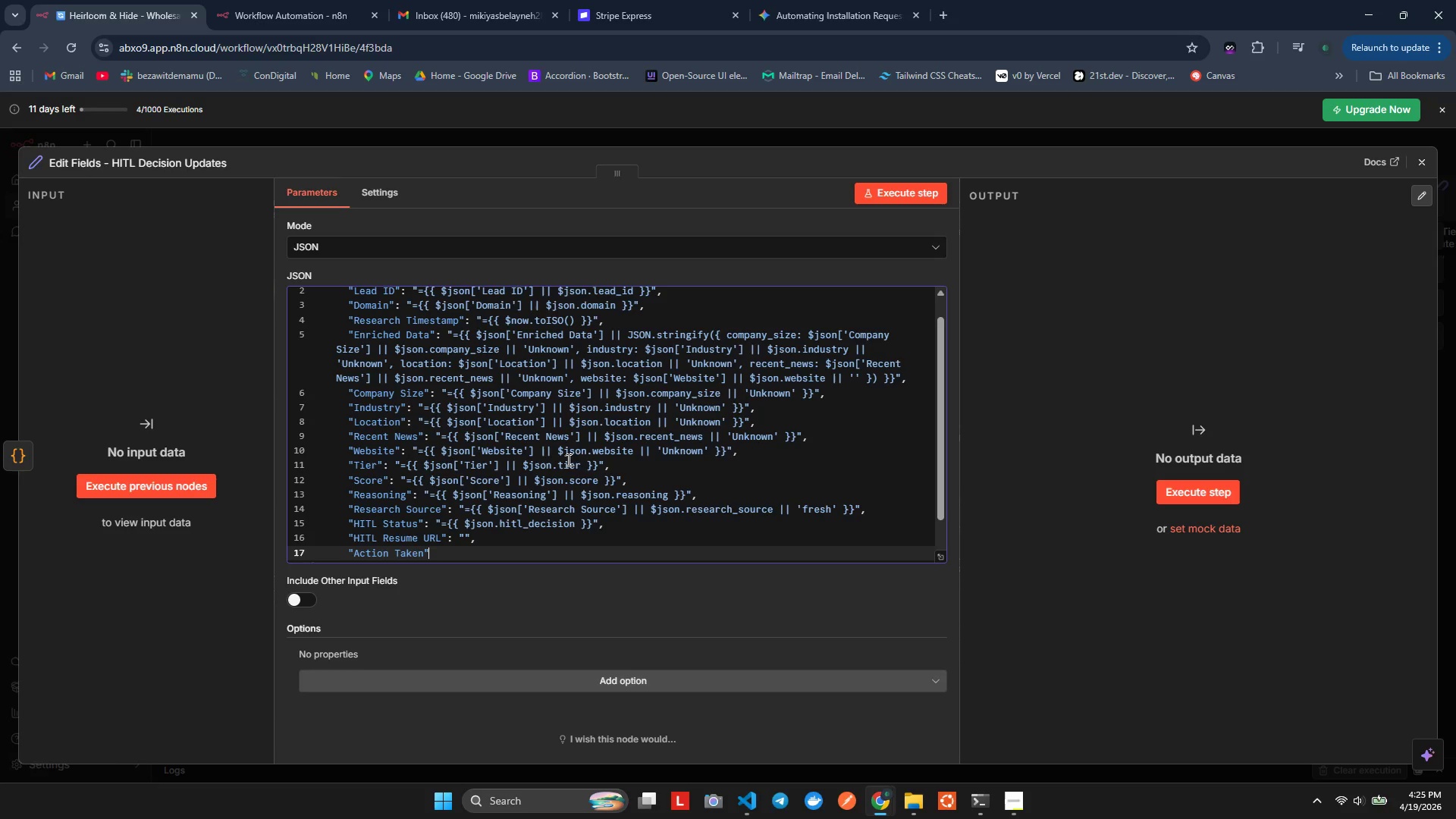 
 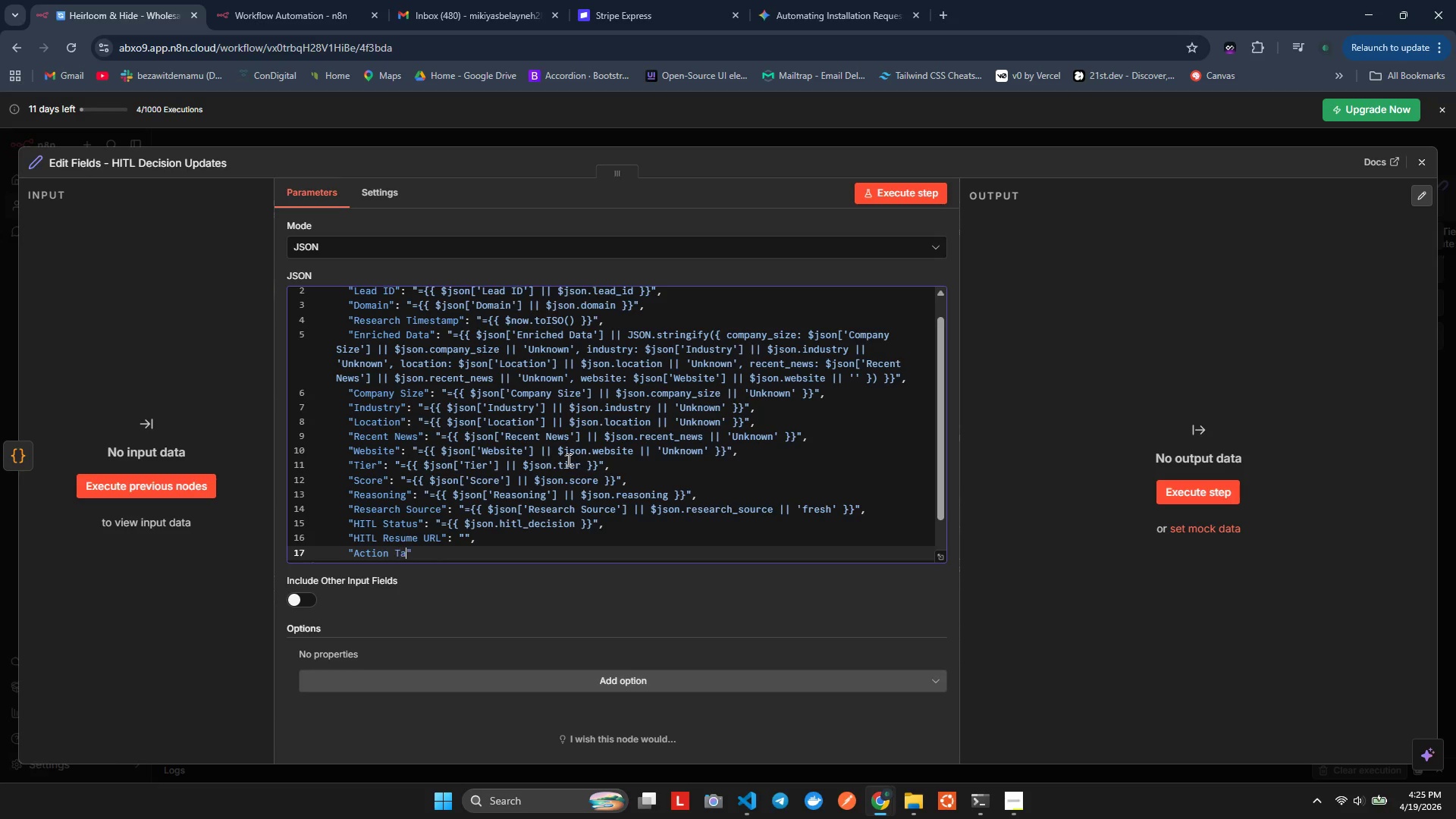 
hold_key(key=K, duration=0.38)
 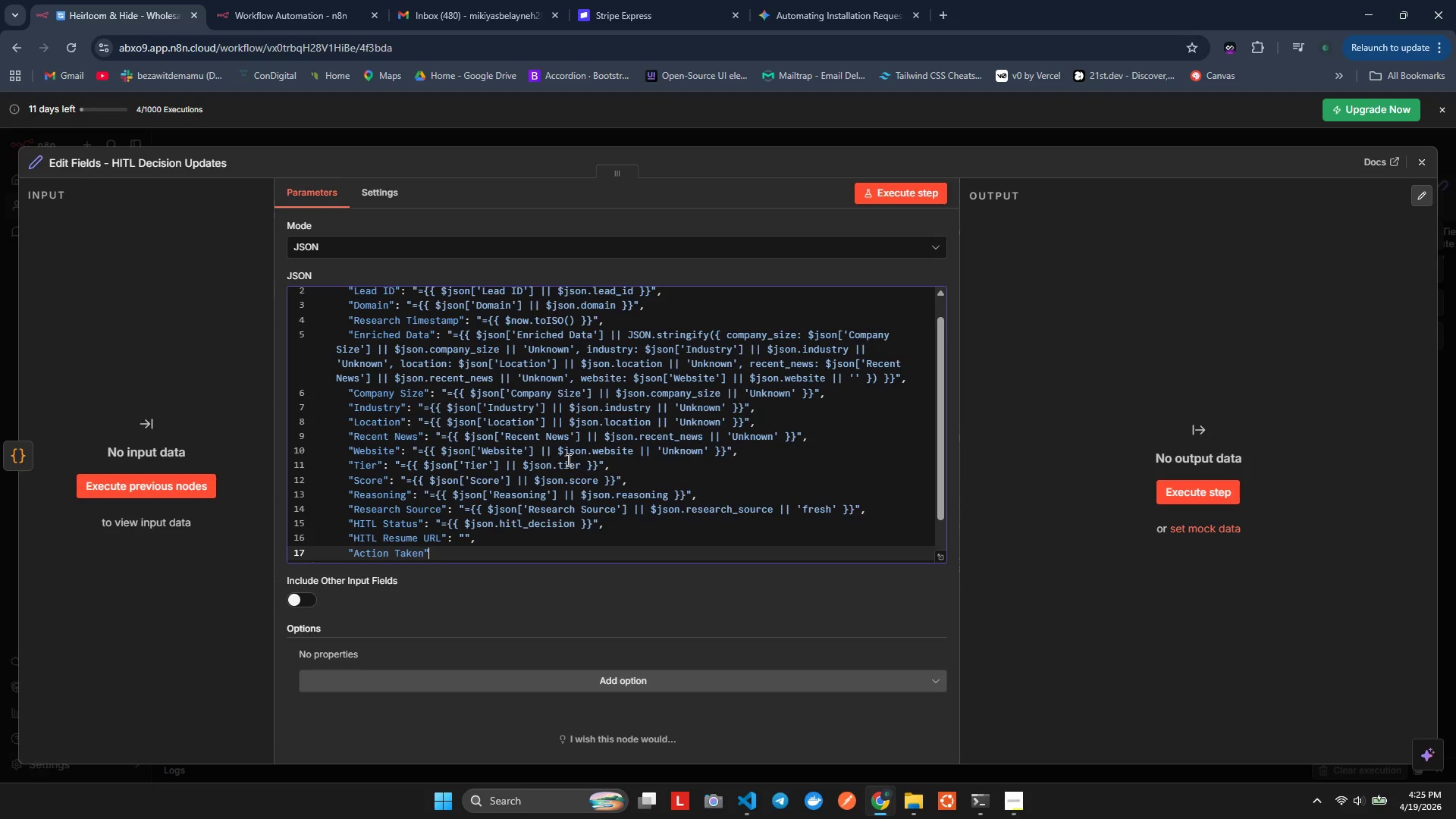 
key(ArrowRight)
 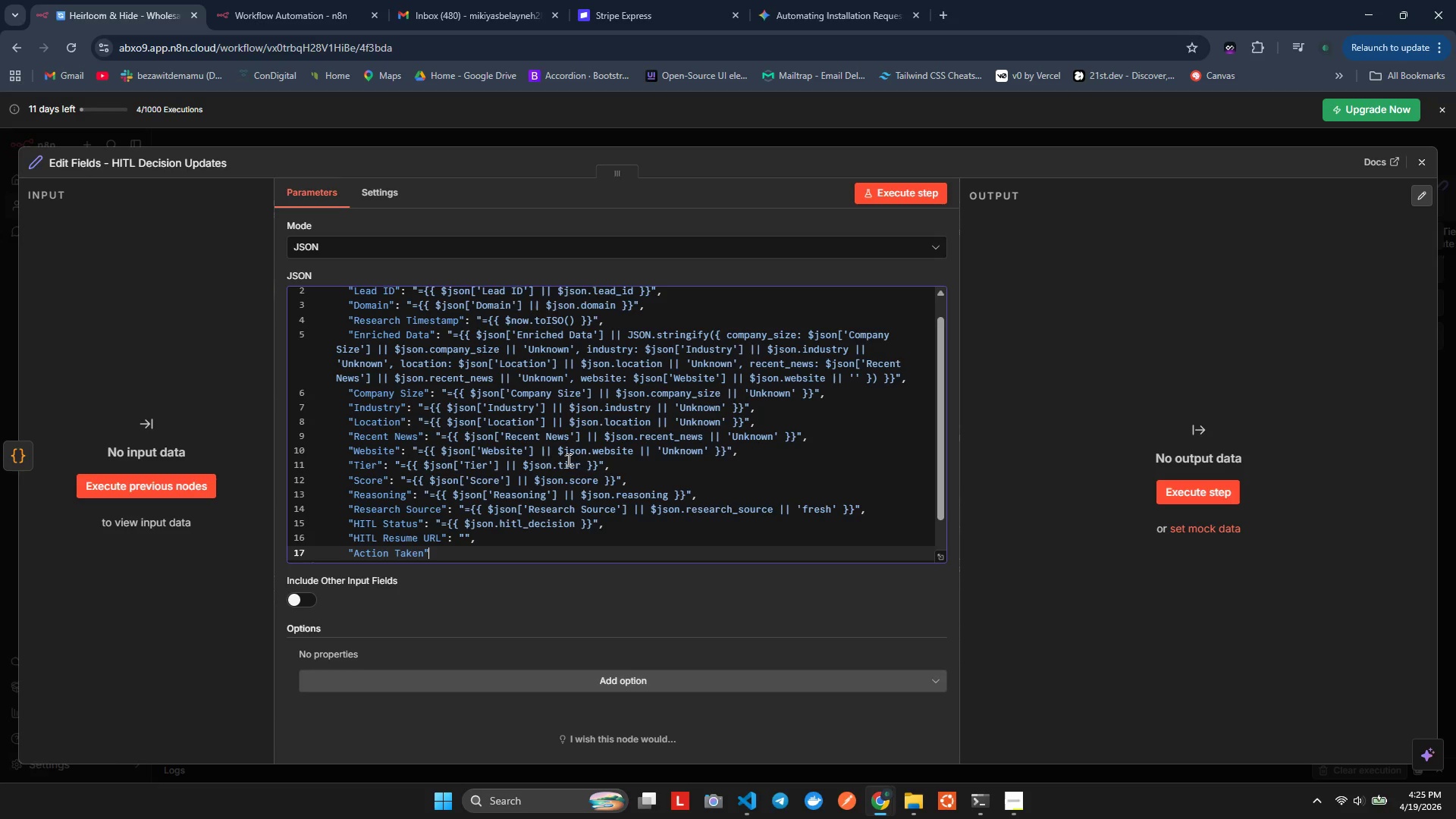 
key(Shift+Semicolon)
 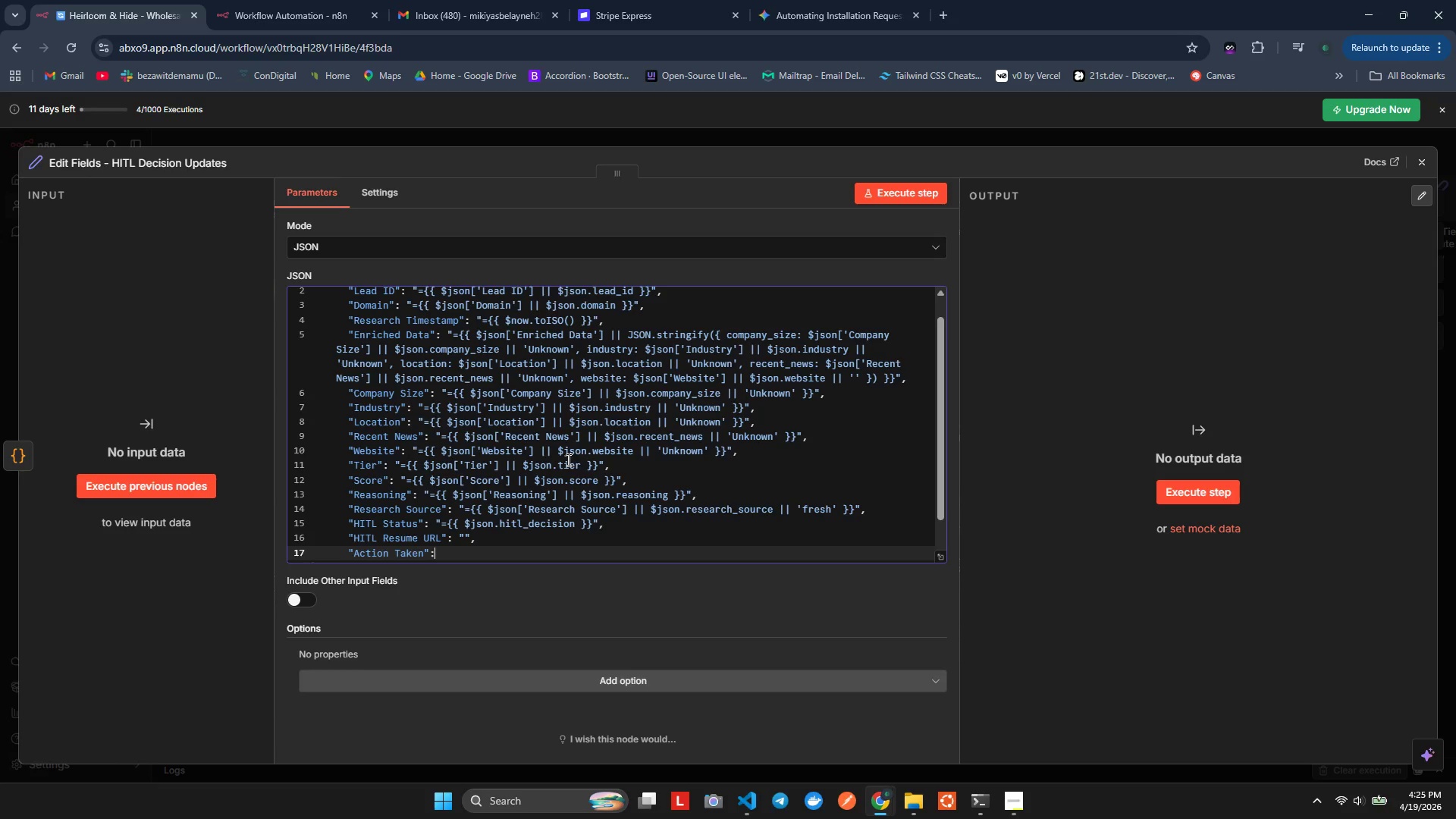 
key(Space)
 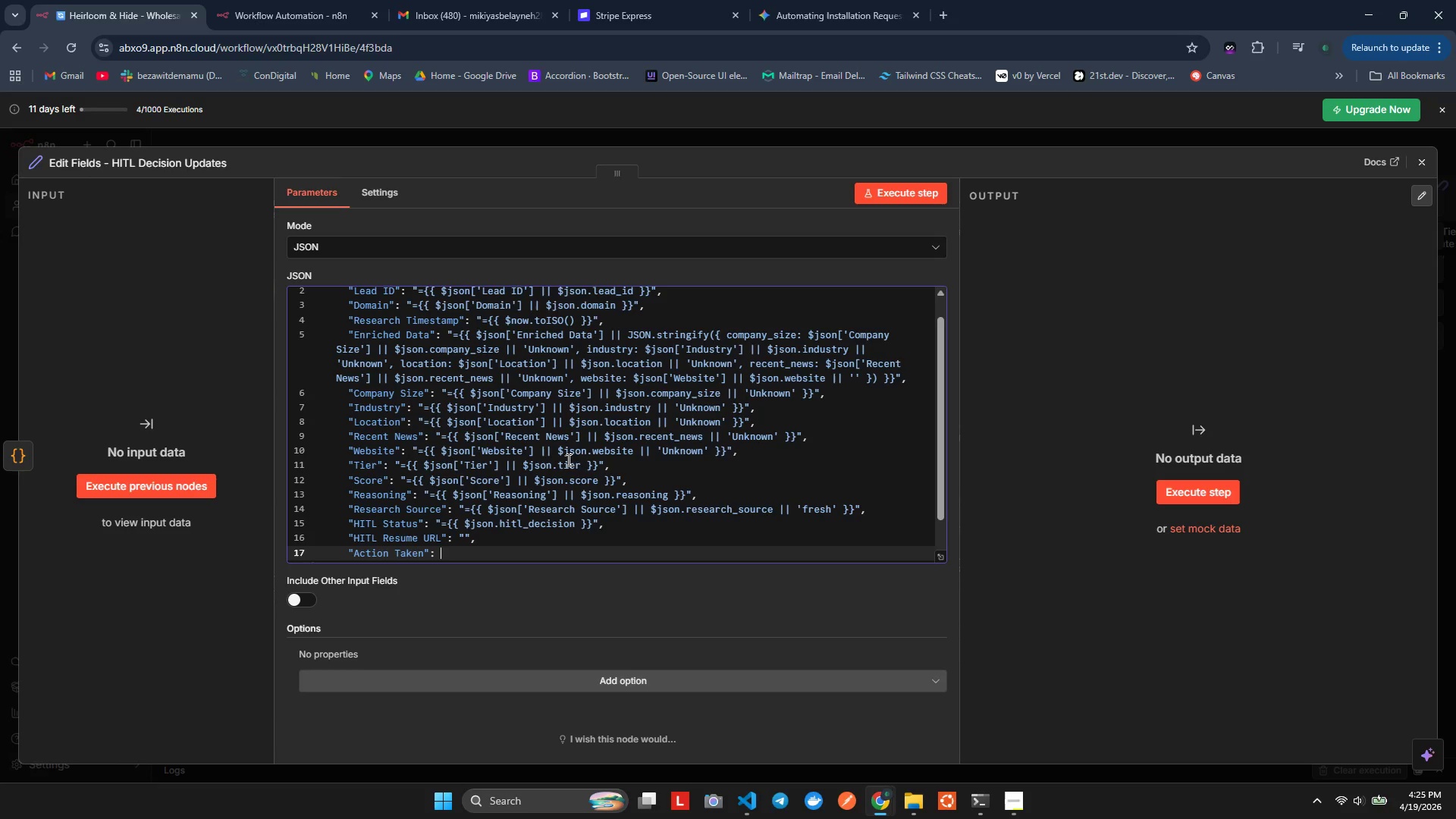 
key(Shift+Quote)
 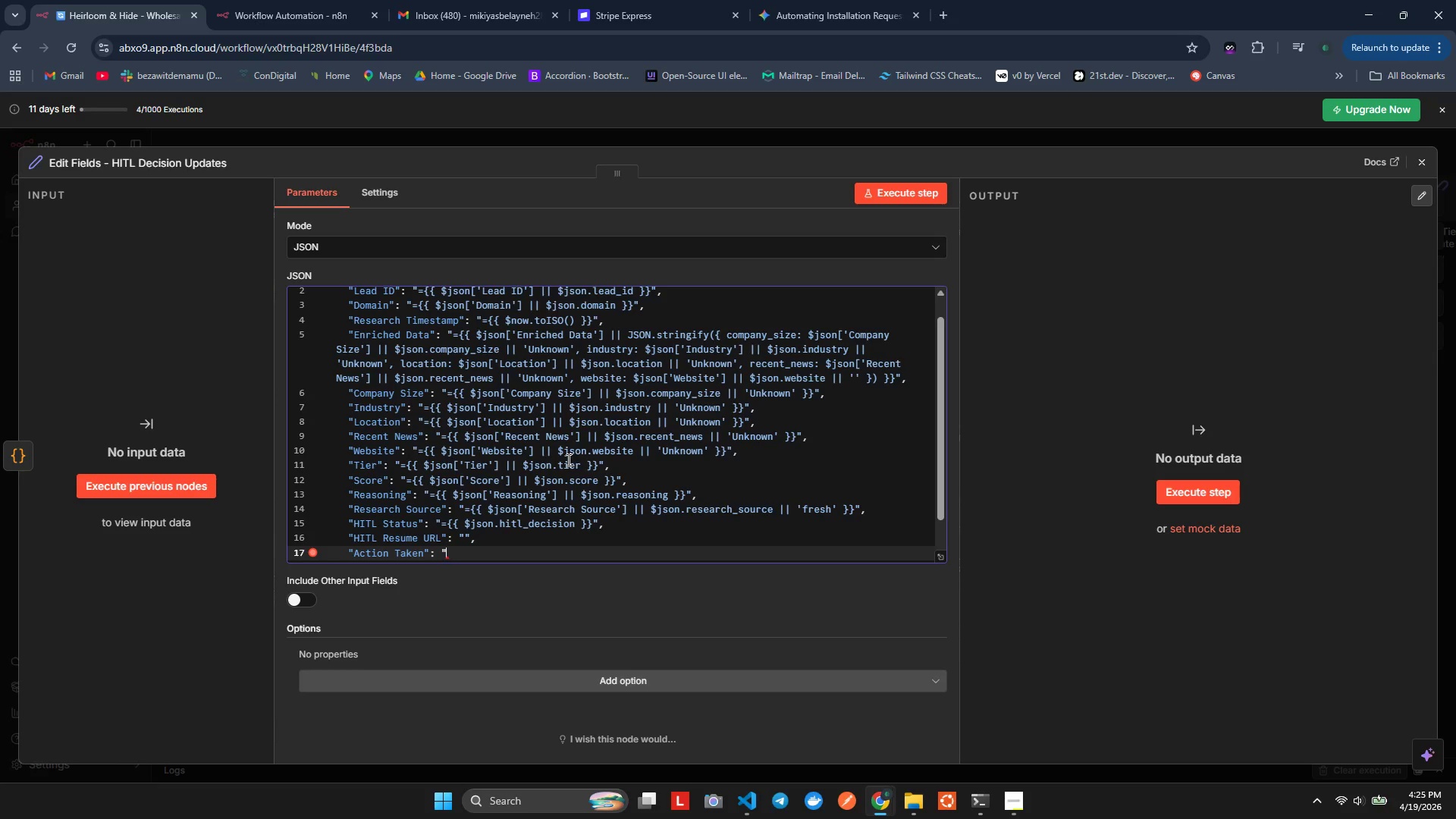 
key(Equal)
 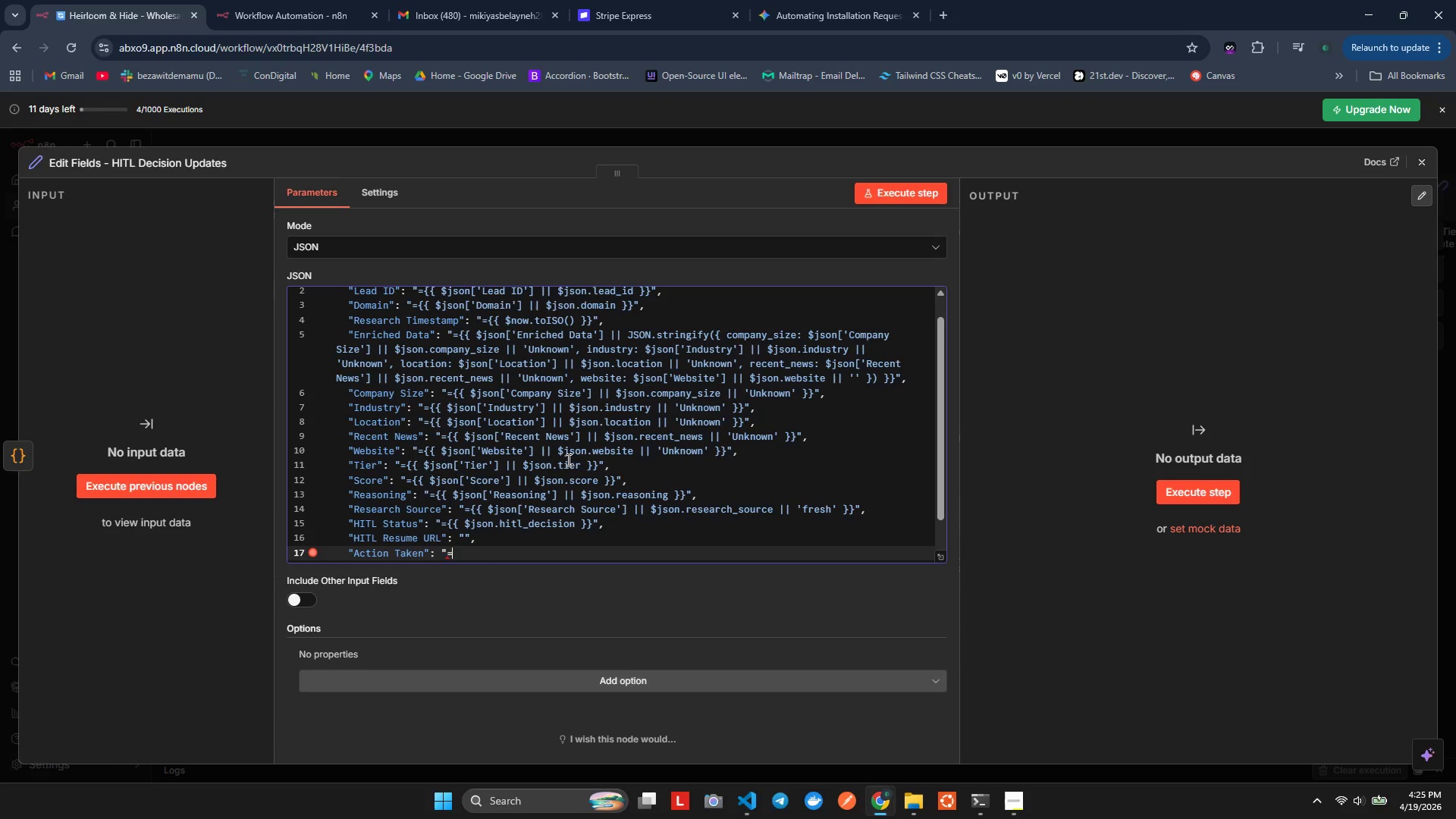 
key(Shift+BracketLeft)
 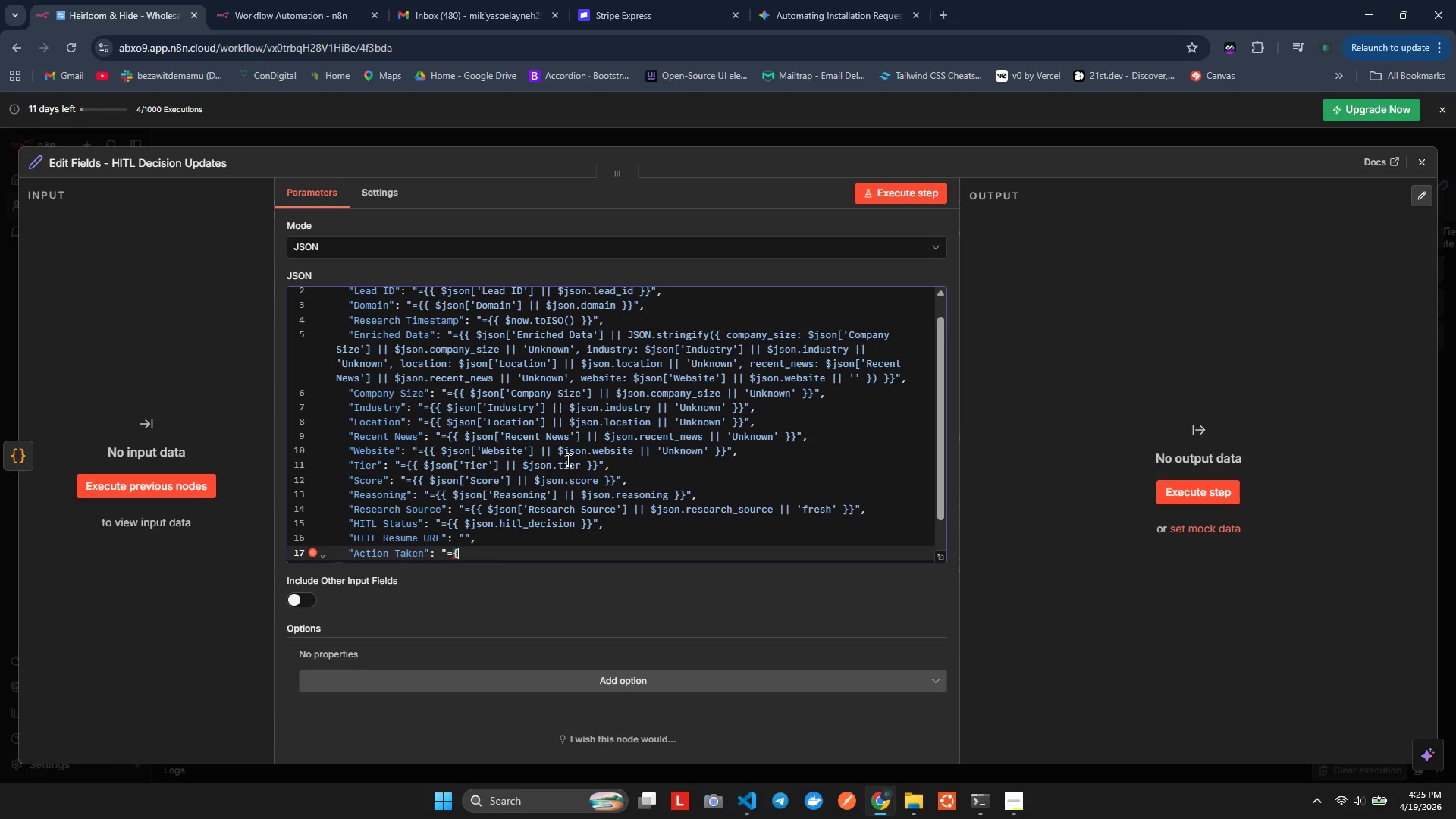 
key(Shift+BracketLeft)
 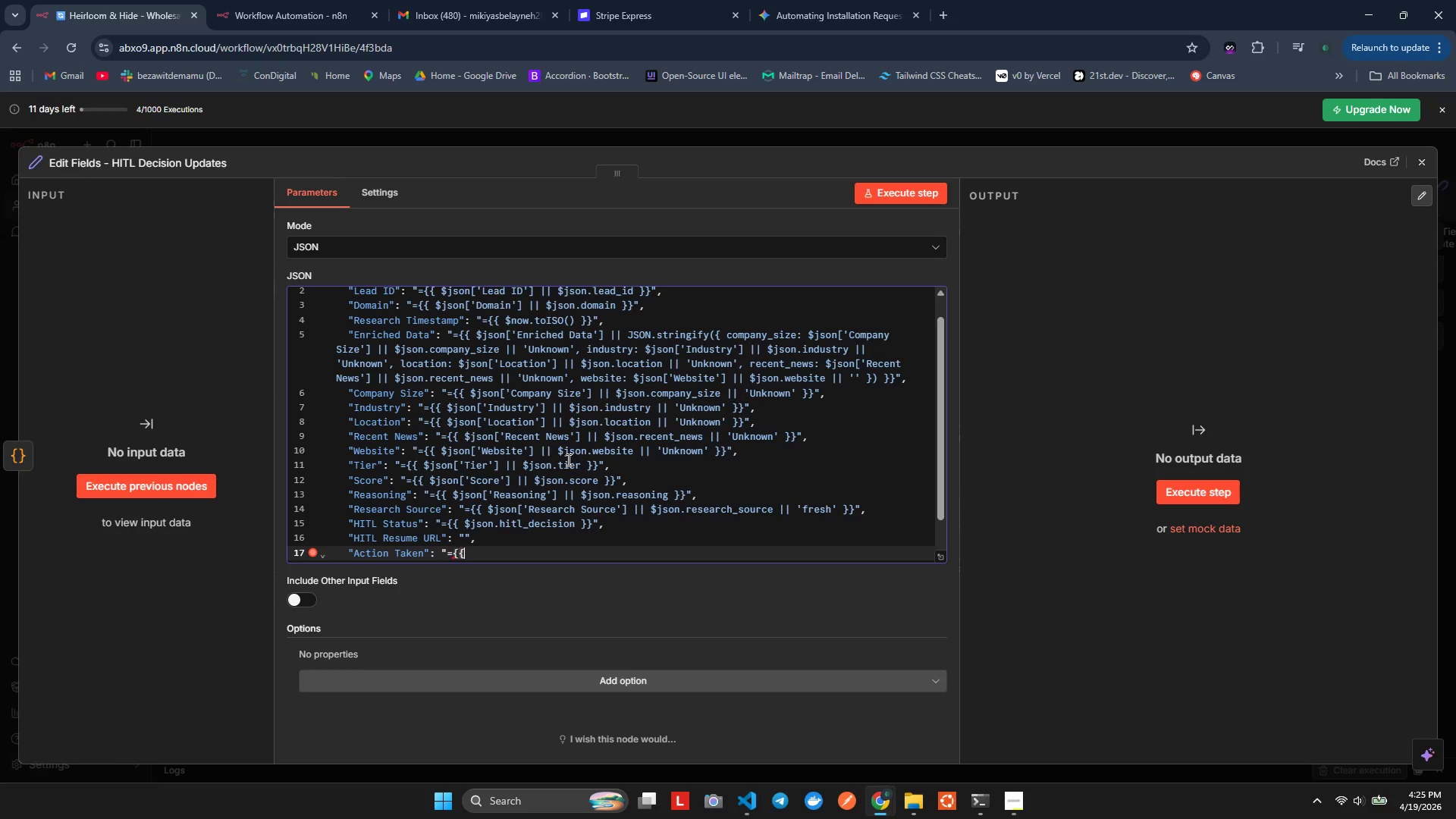 
key(Shift+BracketRight)
 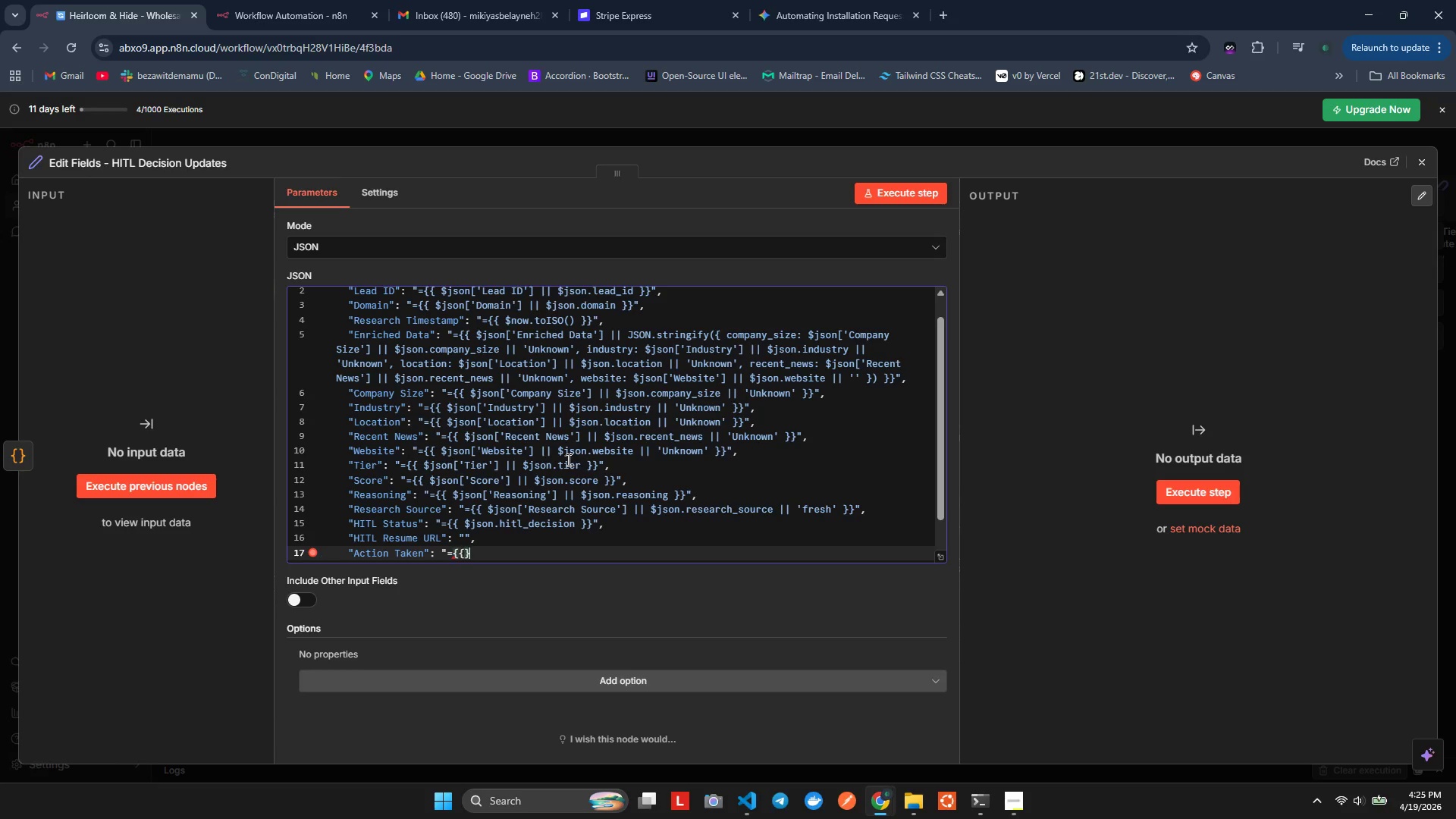 
key(Shift+BracketRight)
 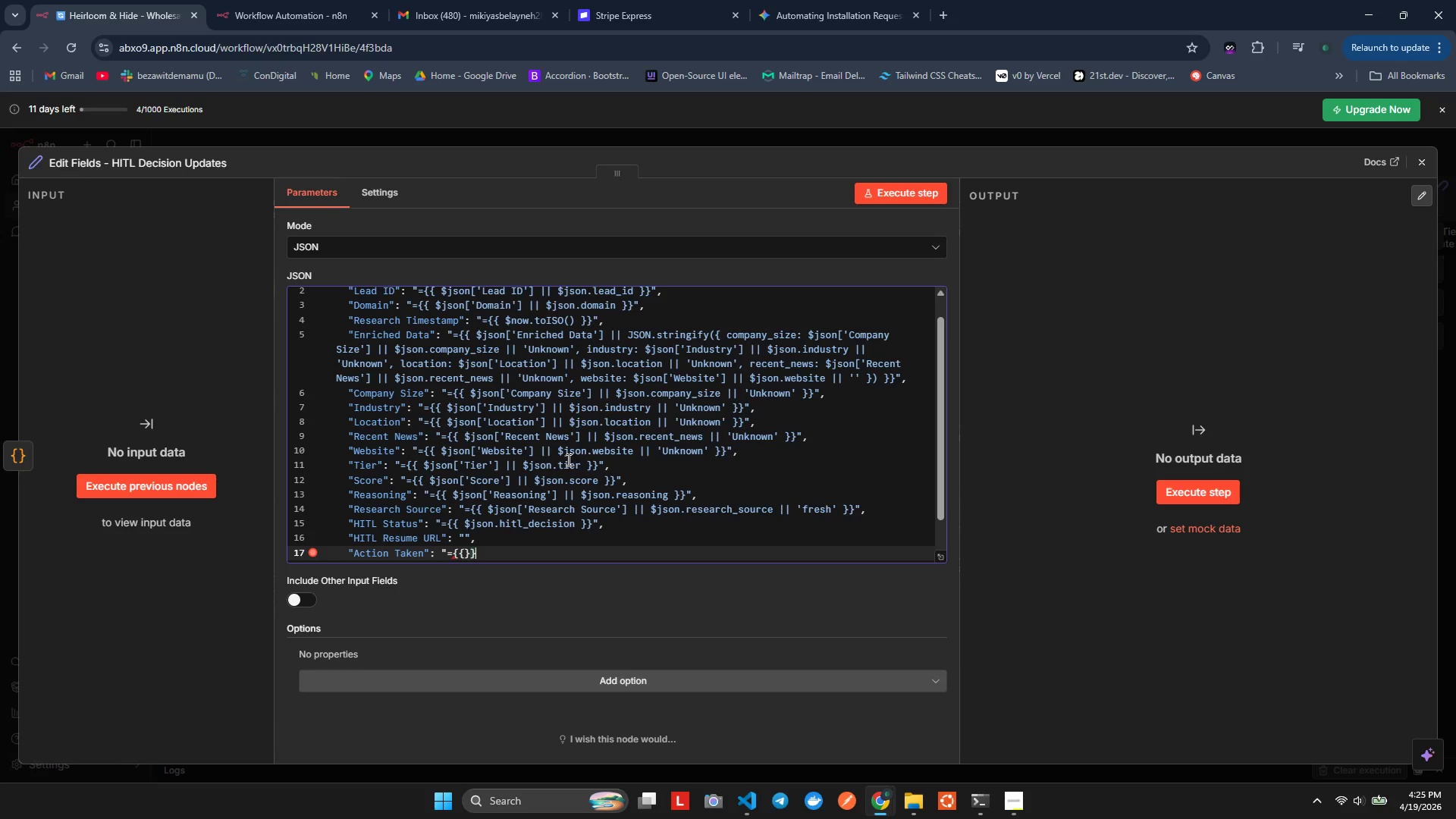 
key(Shift+Quote)
 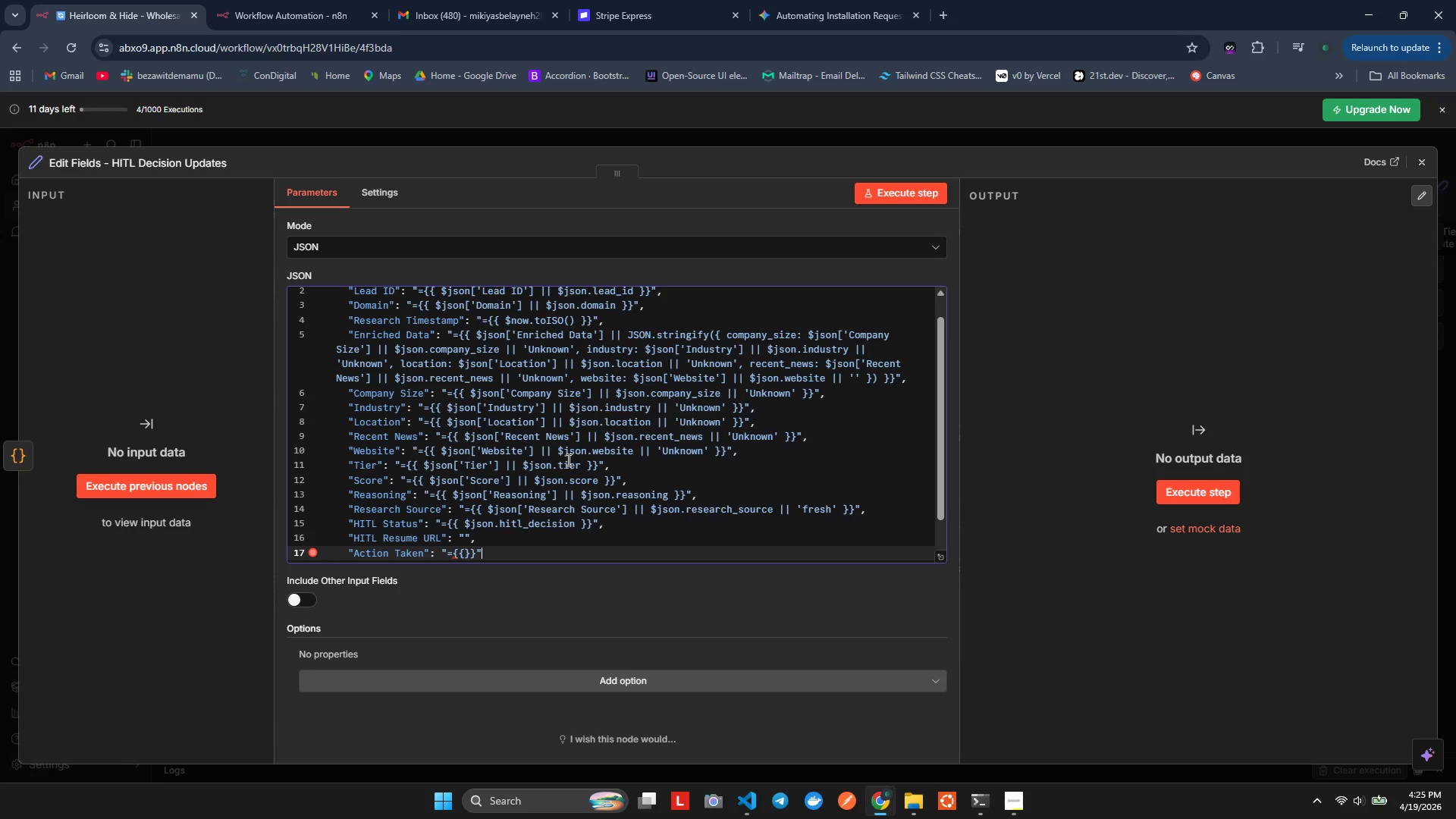 
key(ArrowLeft)
 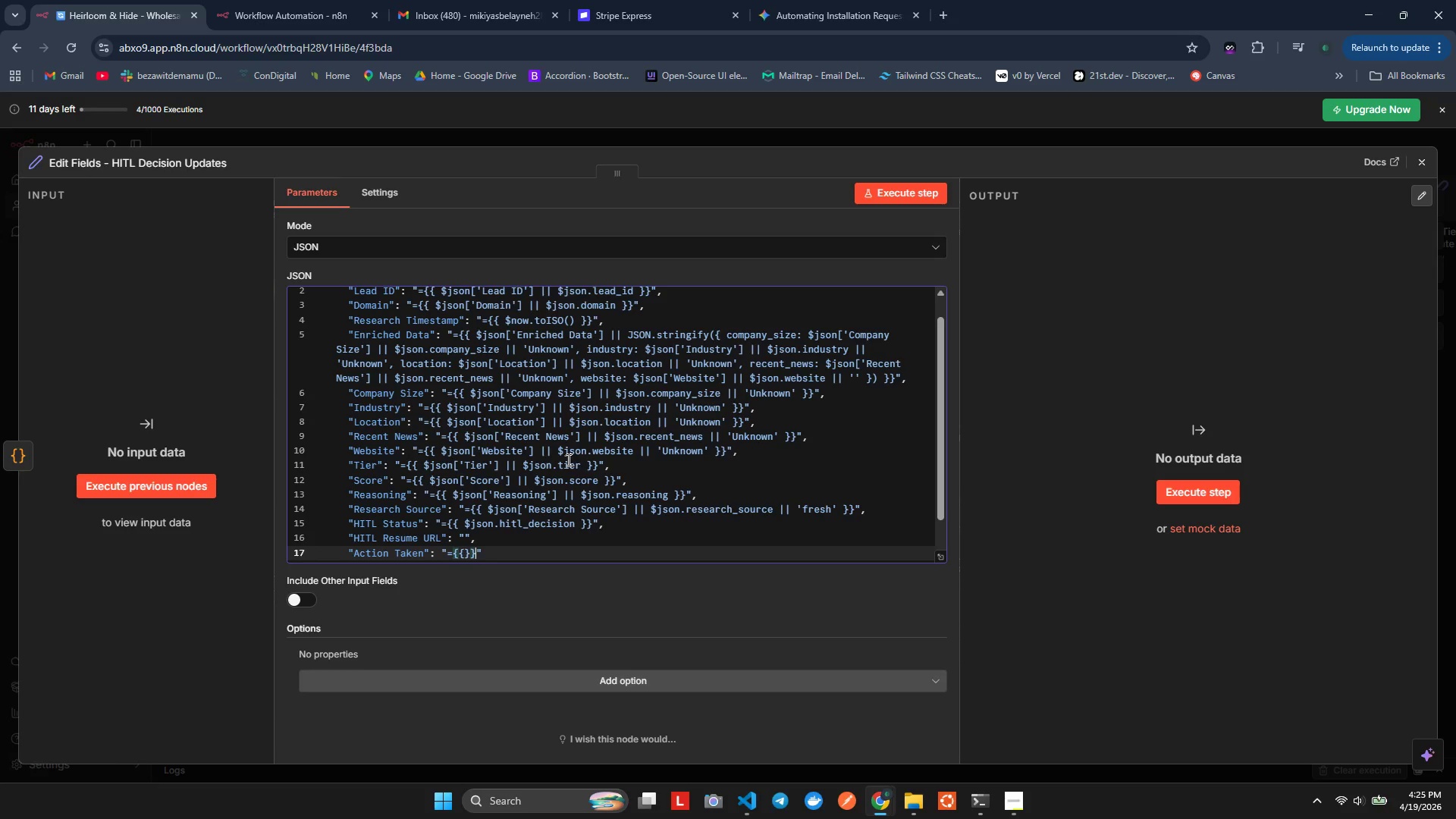 
key(ArrowLeft)
 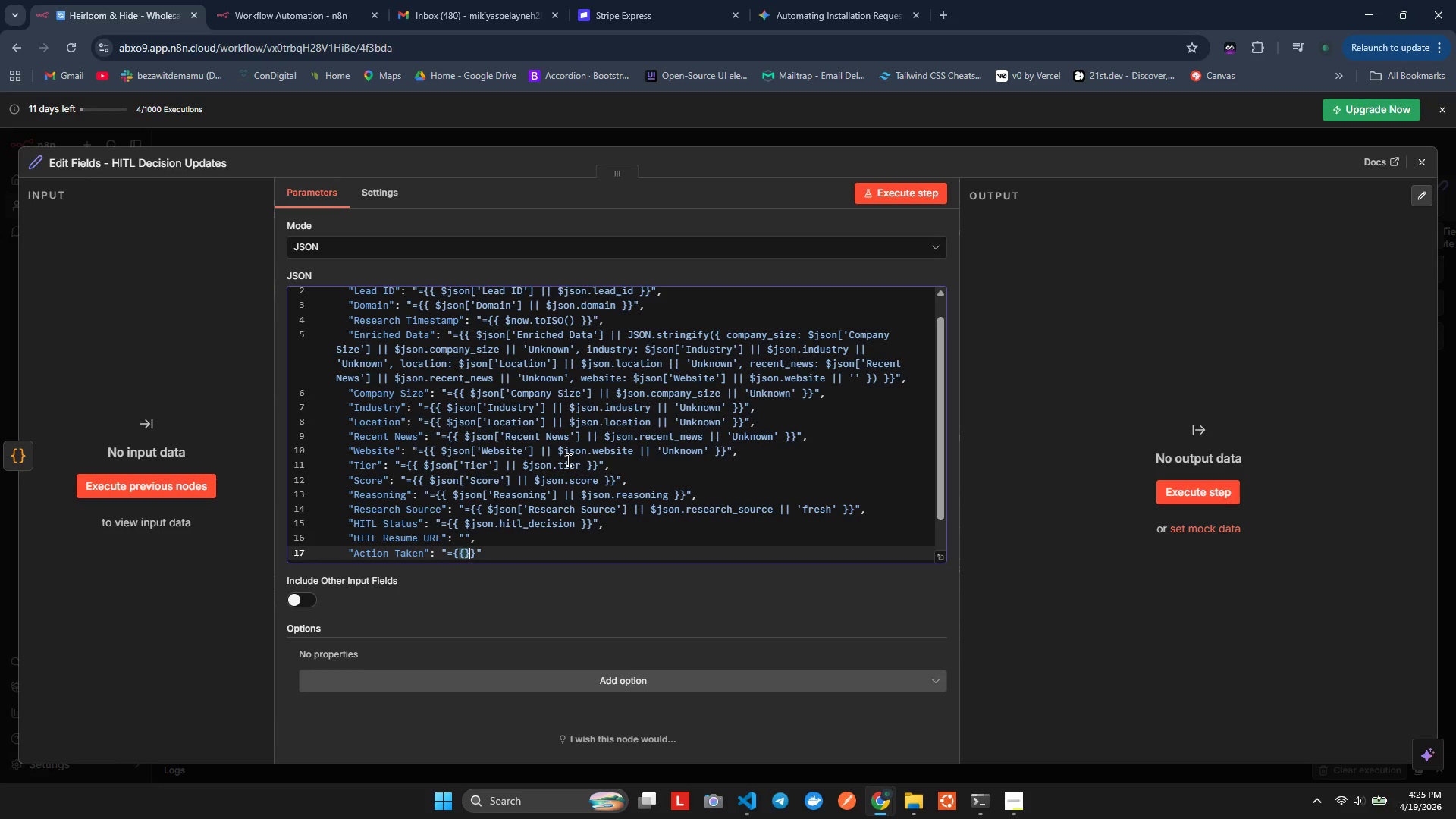 
key(ArrowLeft)
 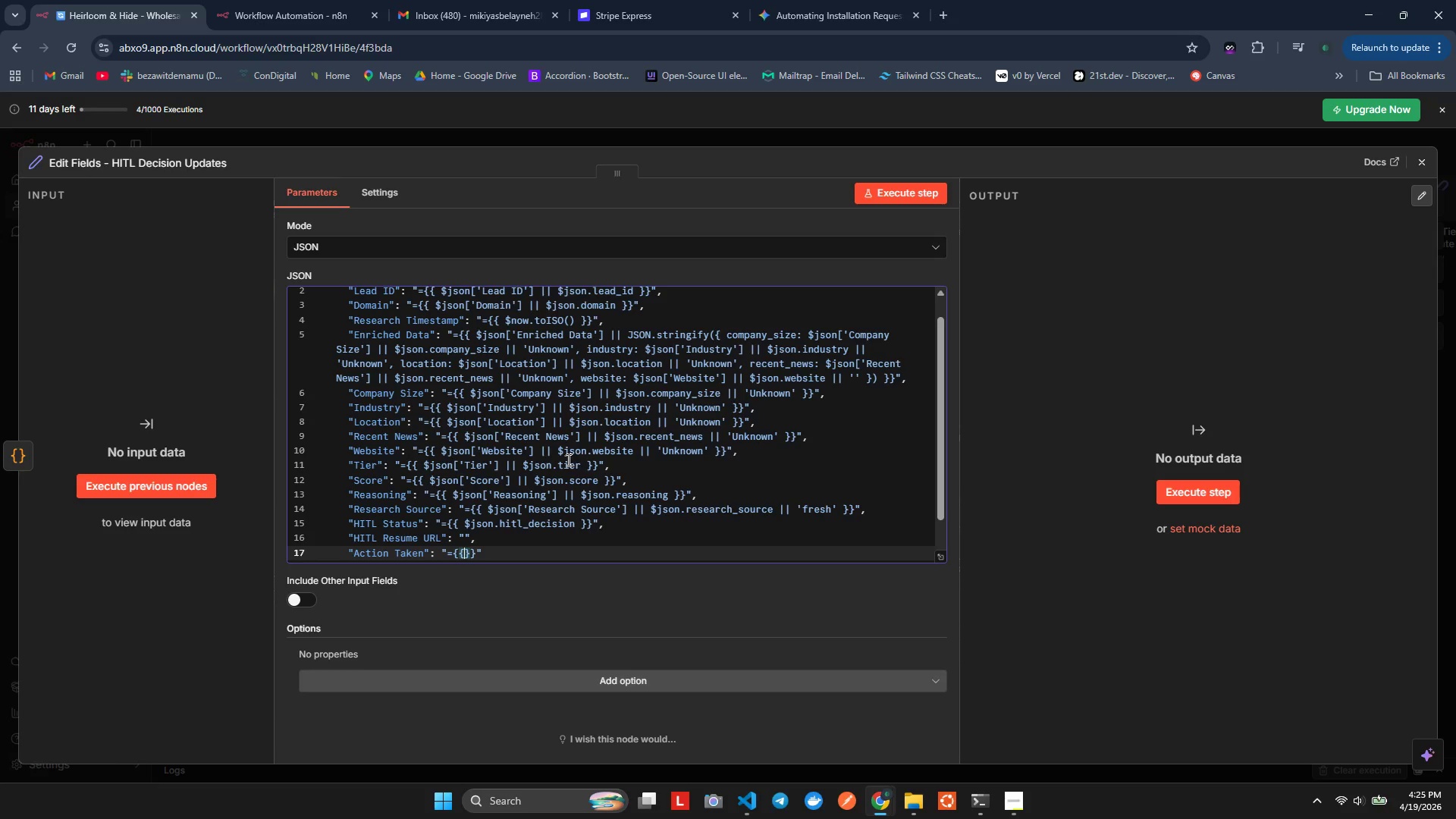 
key(Space)
 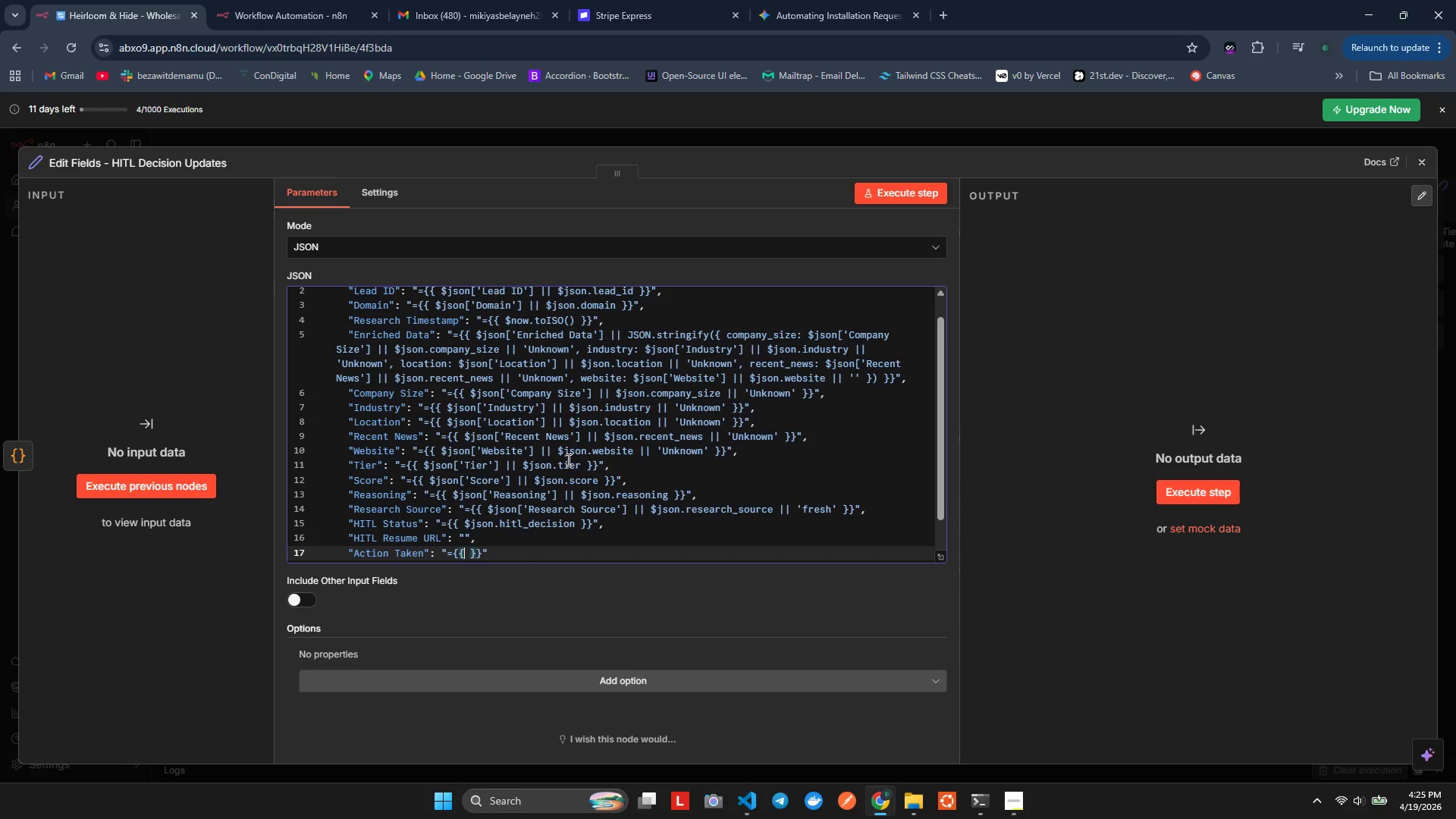 
key(ArrowLeft)
 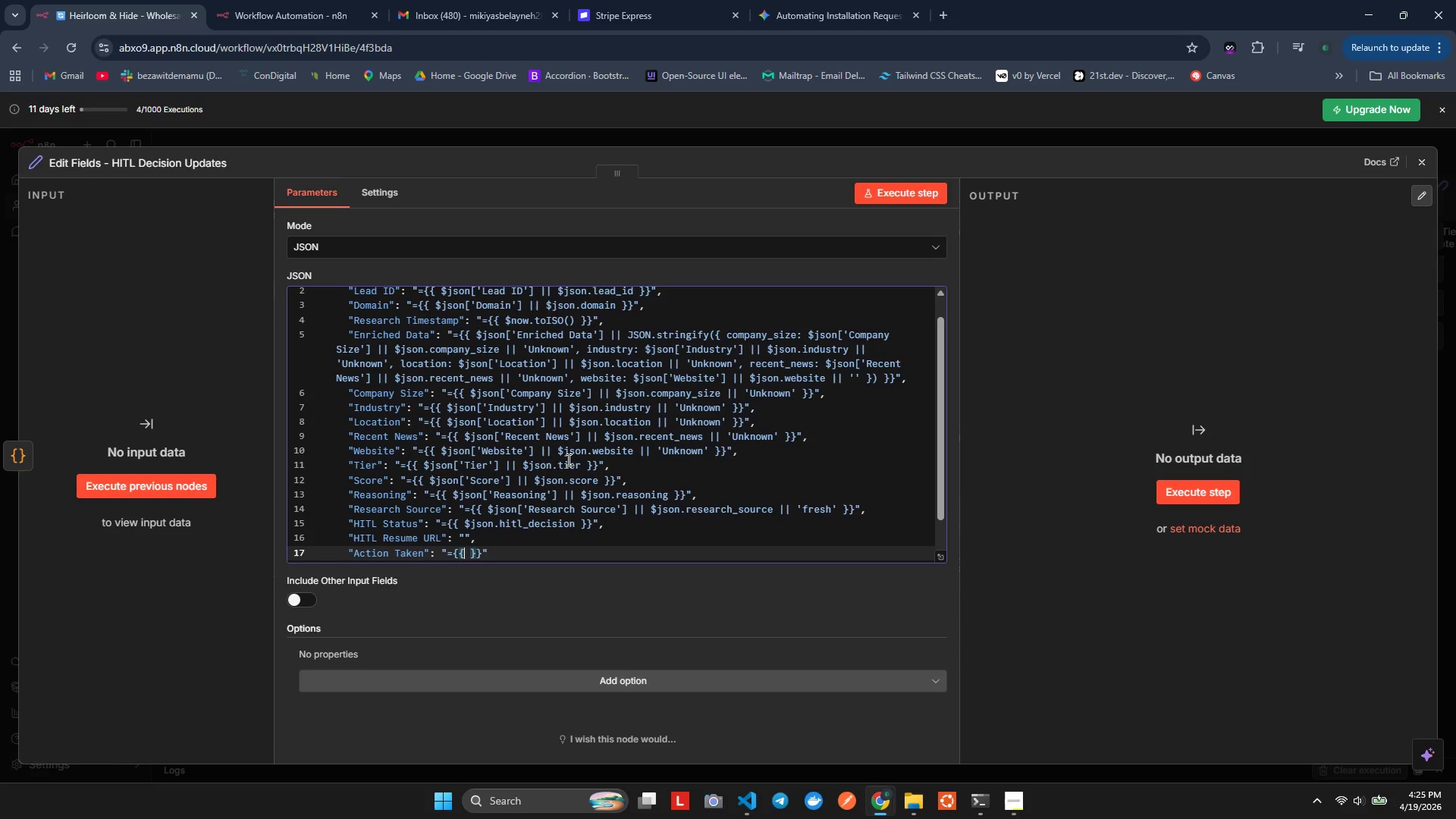 
key(Space)
 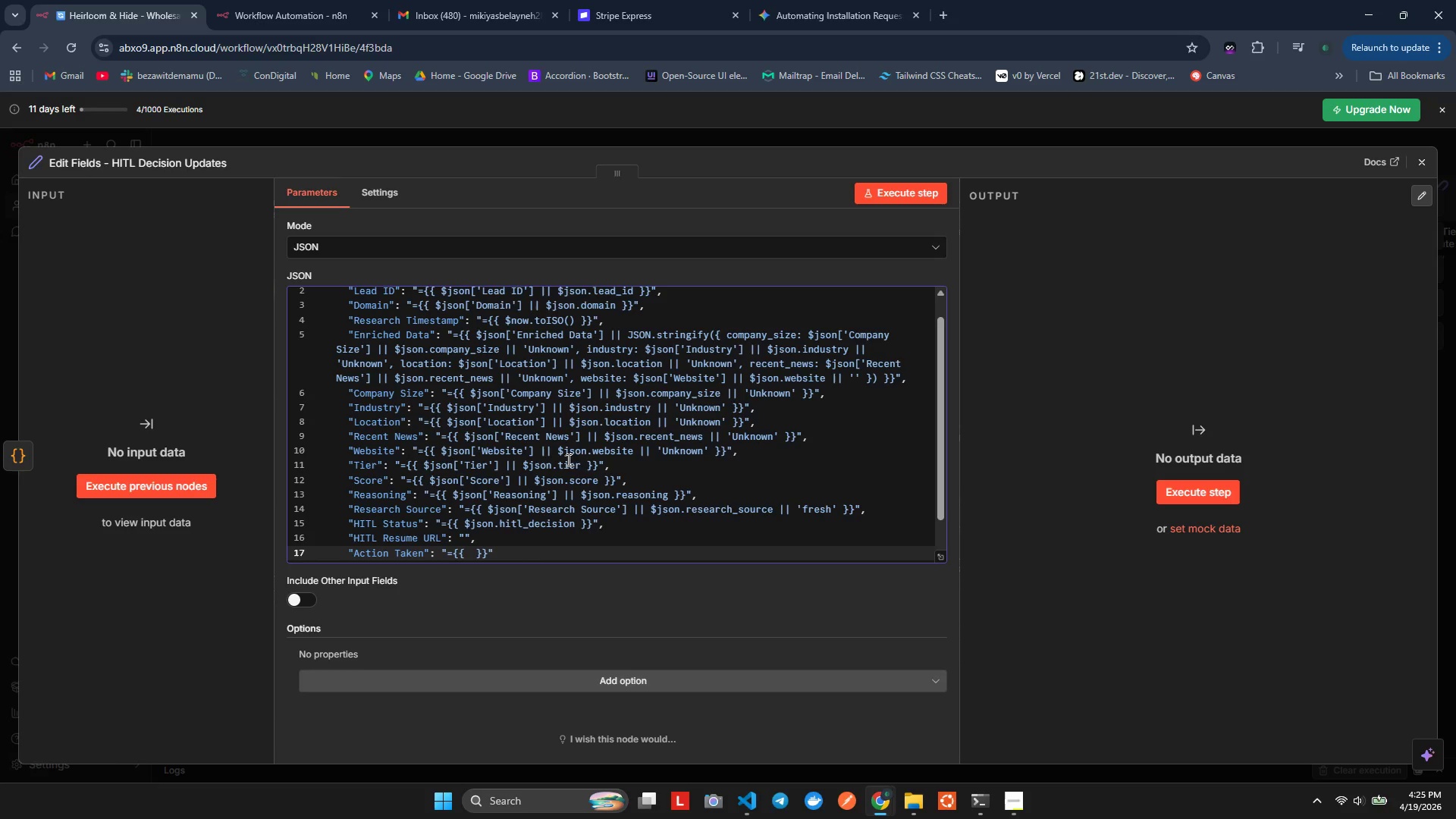 
key(Quote)
 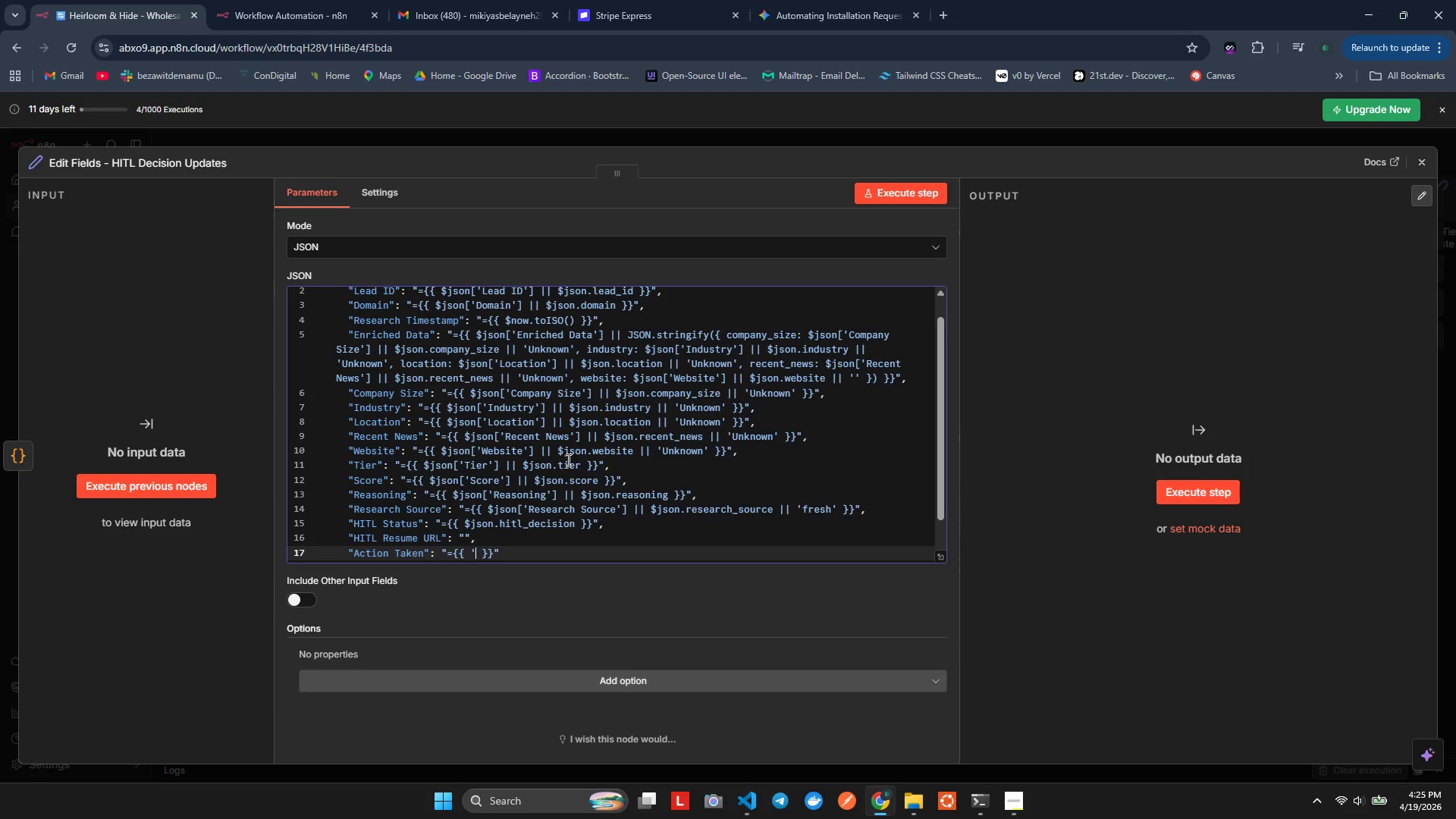 
key(Quote)
 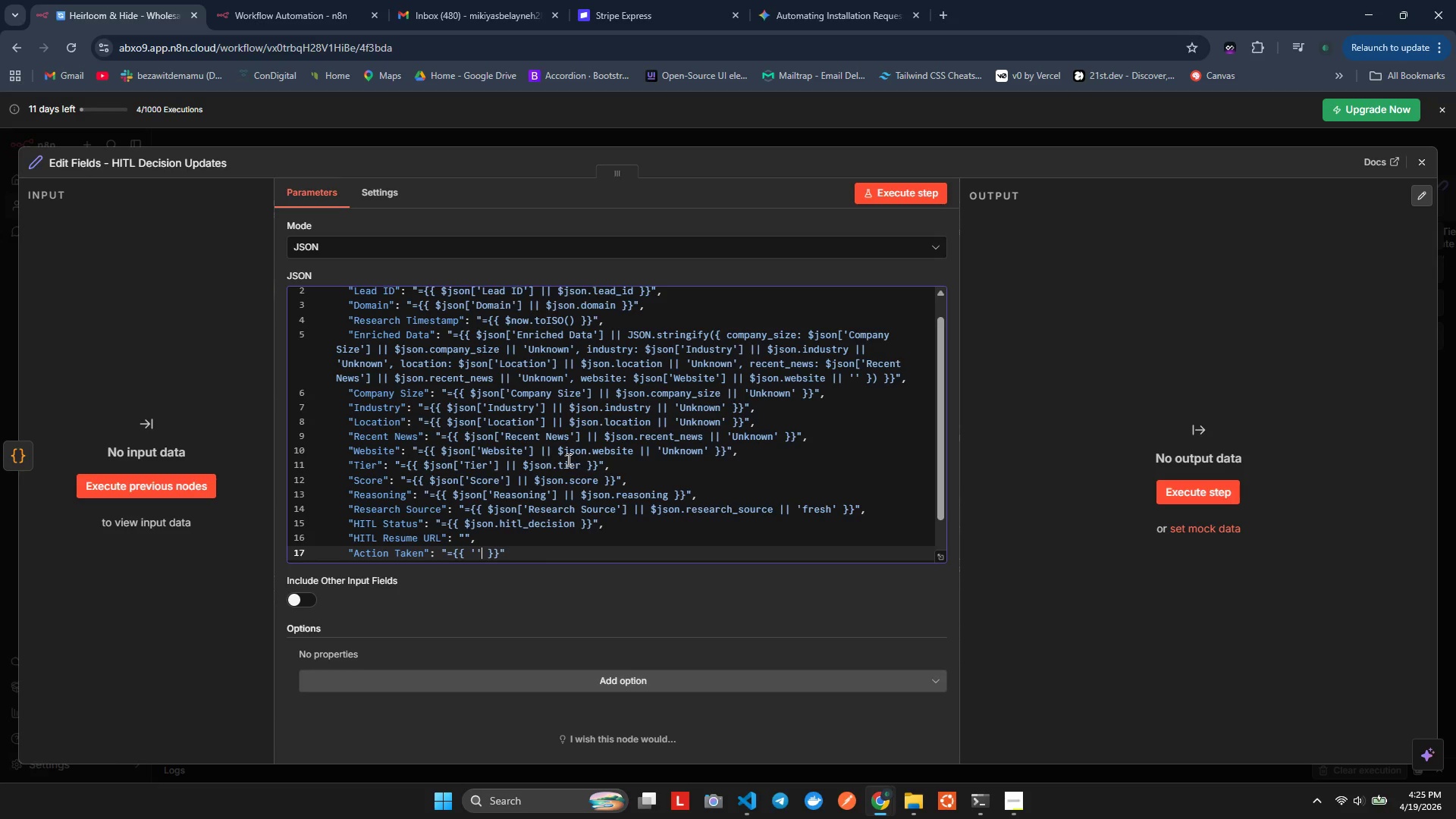 
key(ArrowLeft)
 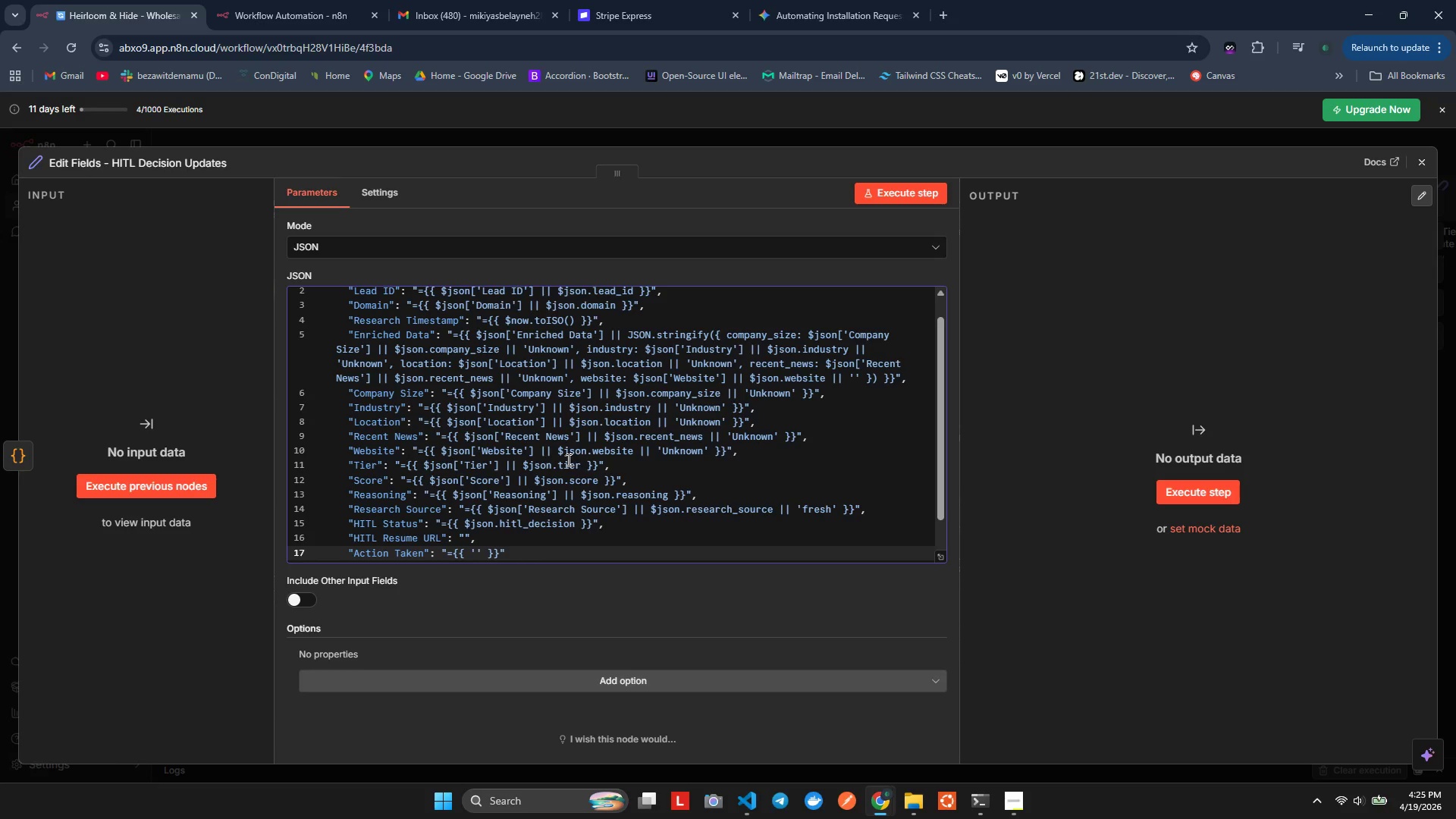 
type(Trier)
key(Backspace)
key(Backspace)
key(Backspace)
key(Backspace)
type(ier 2 - huan review result:)
 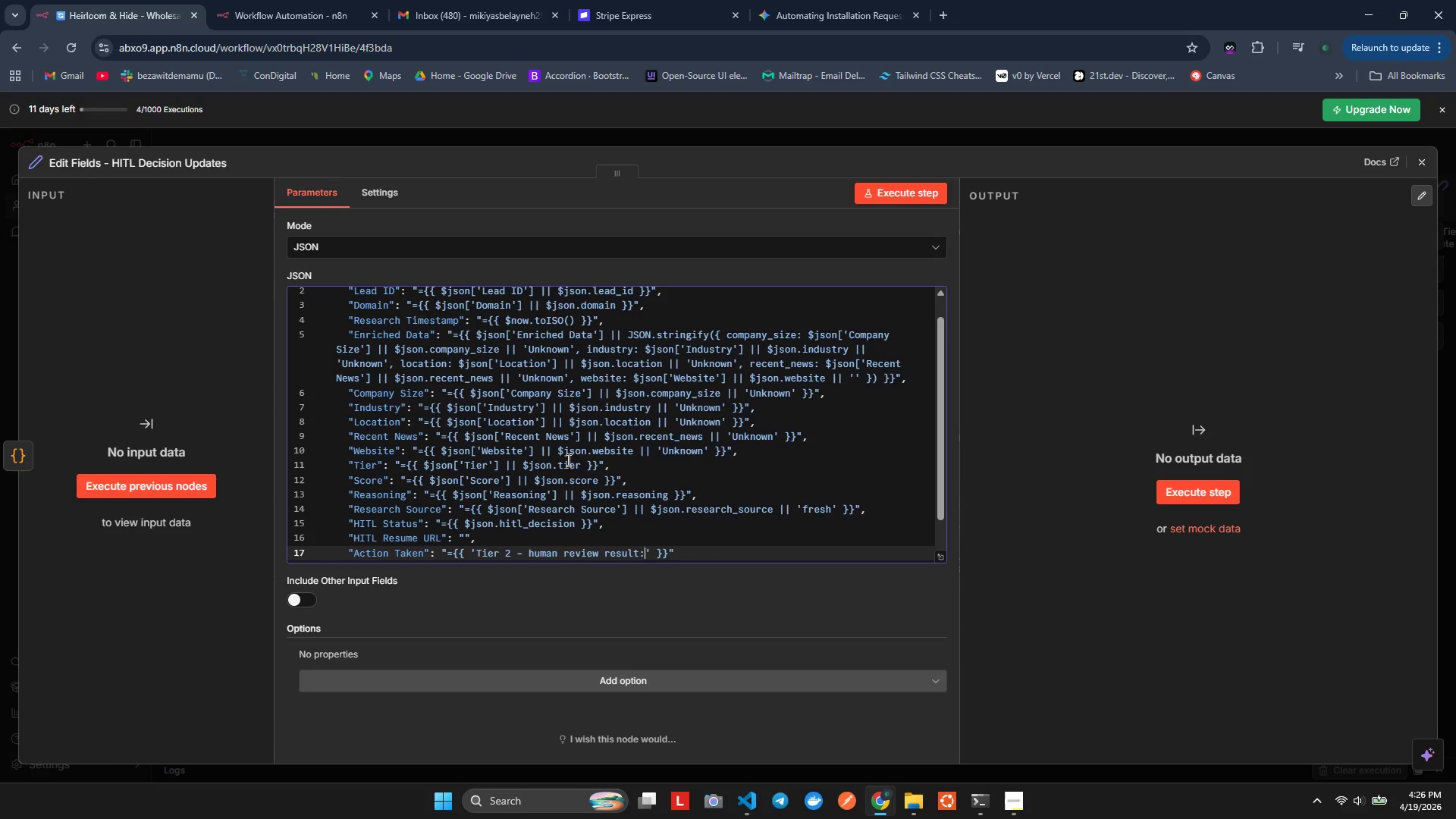 
hold_key(key=M, duration=0.41)
 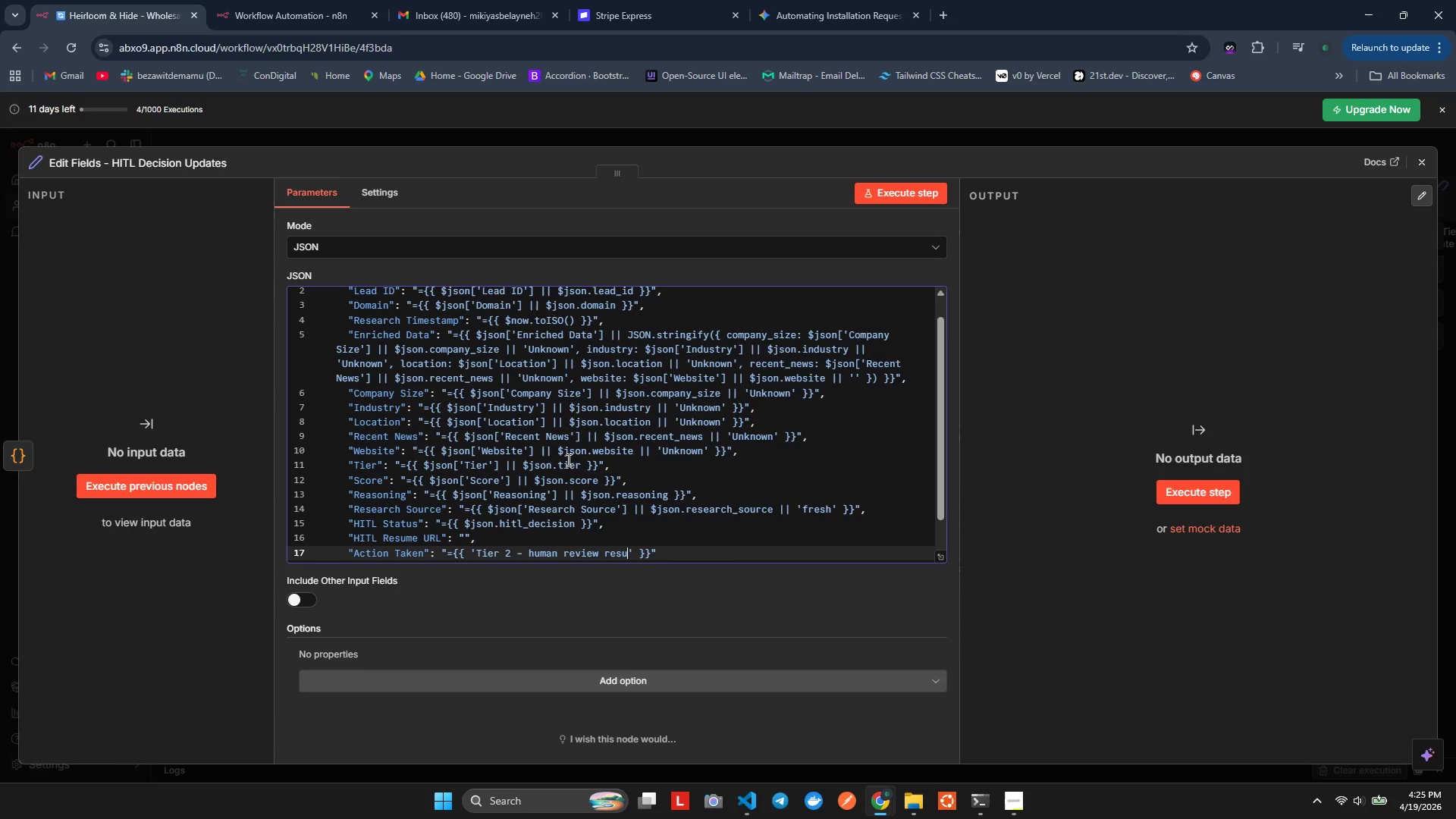 
key(ArrowRight)
 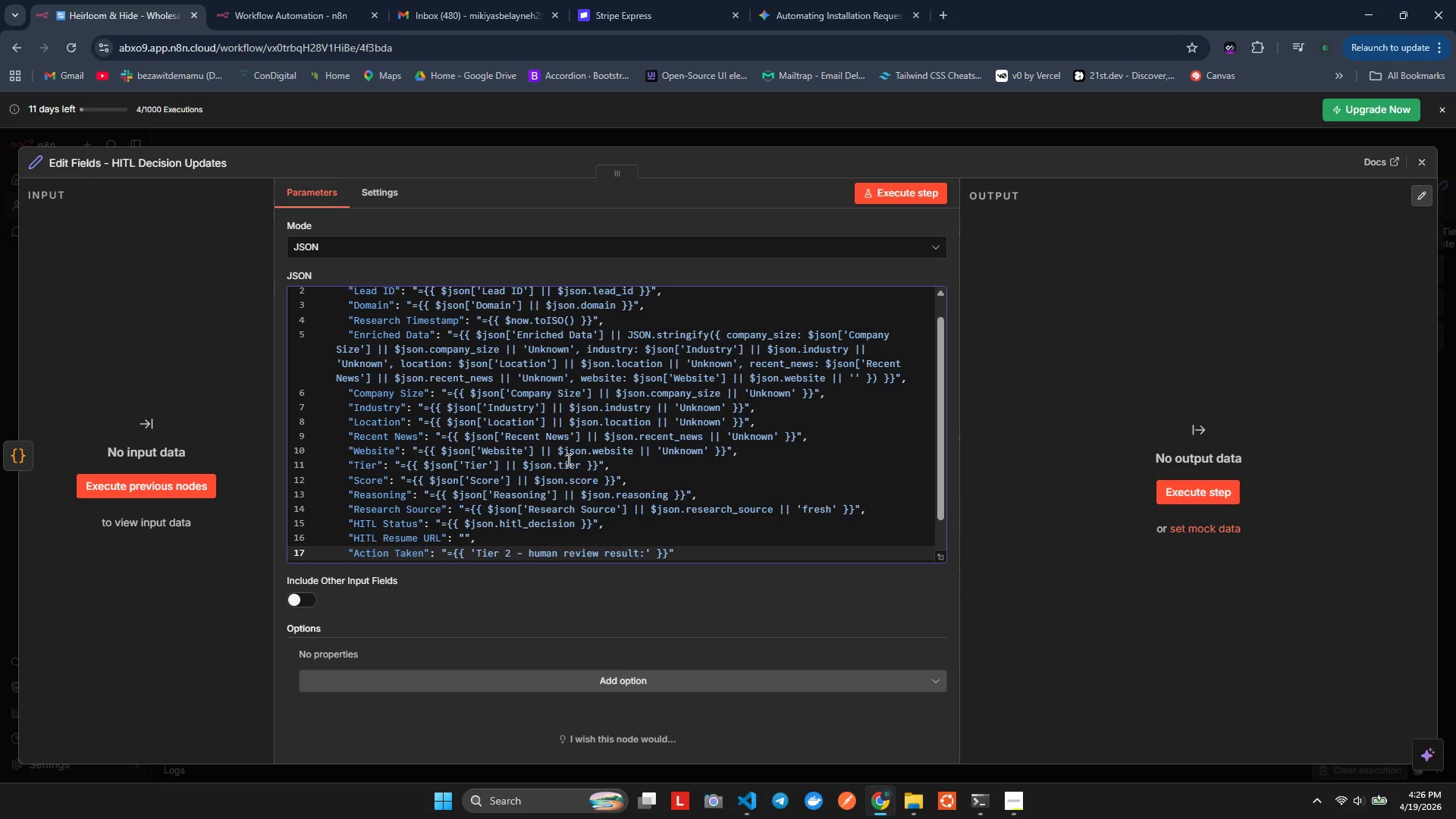 
key(ArrowLeft)
 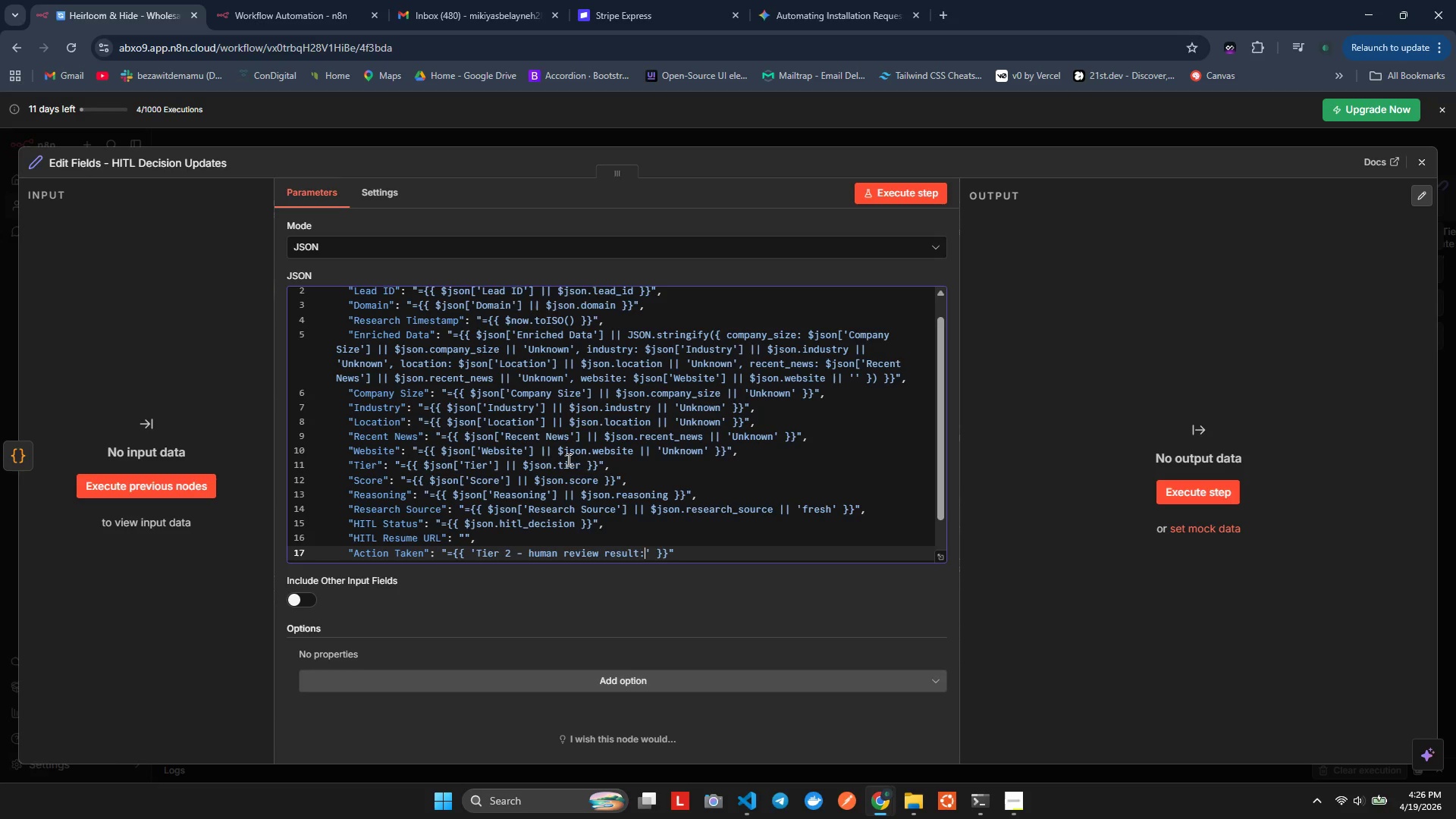 
key(Space)
 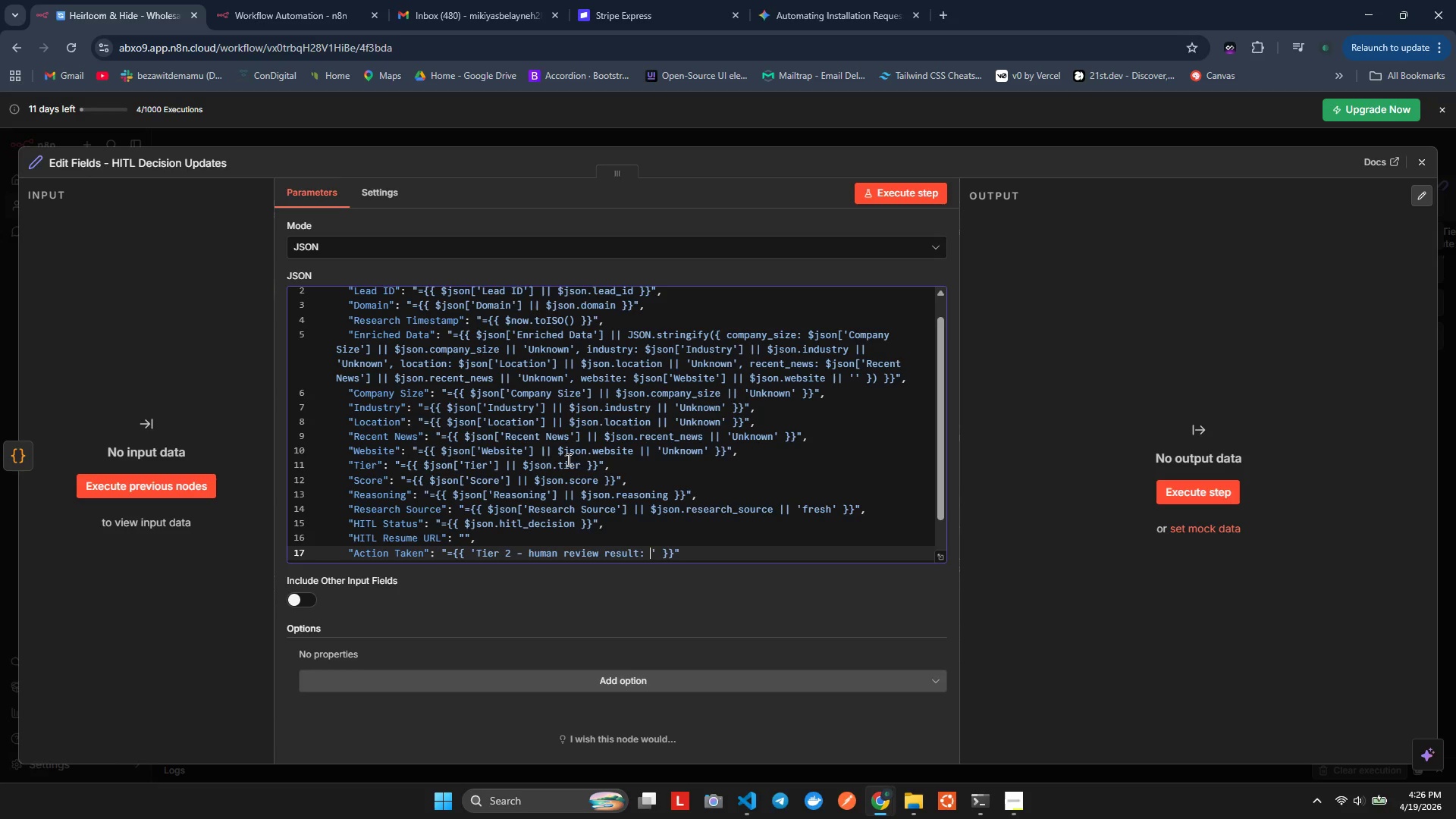 
key(ArrowRight)
 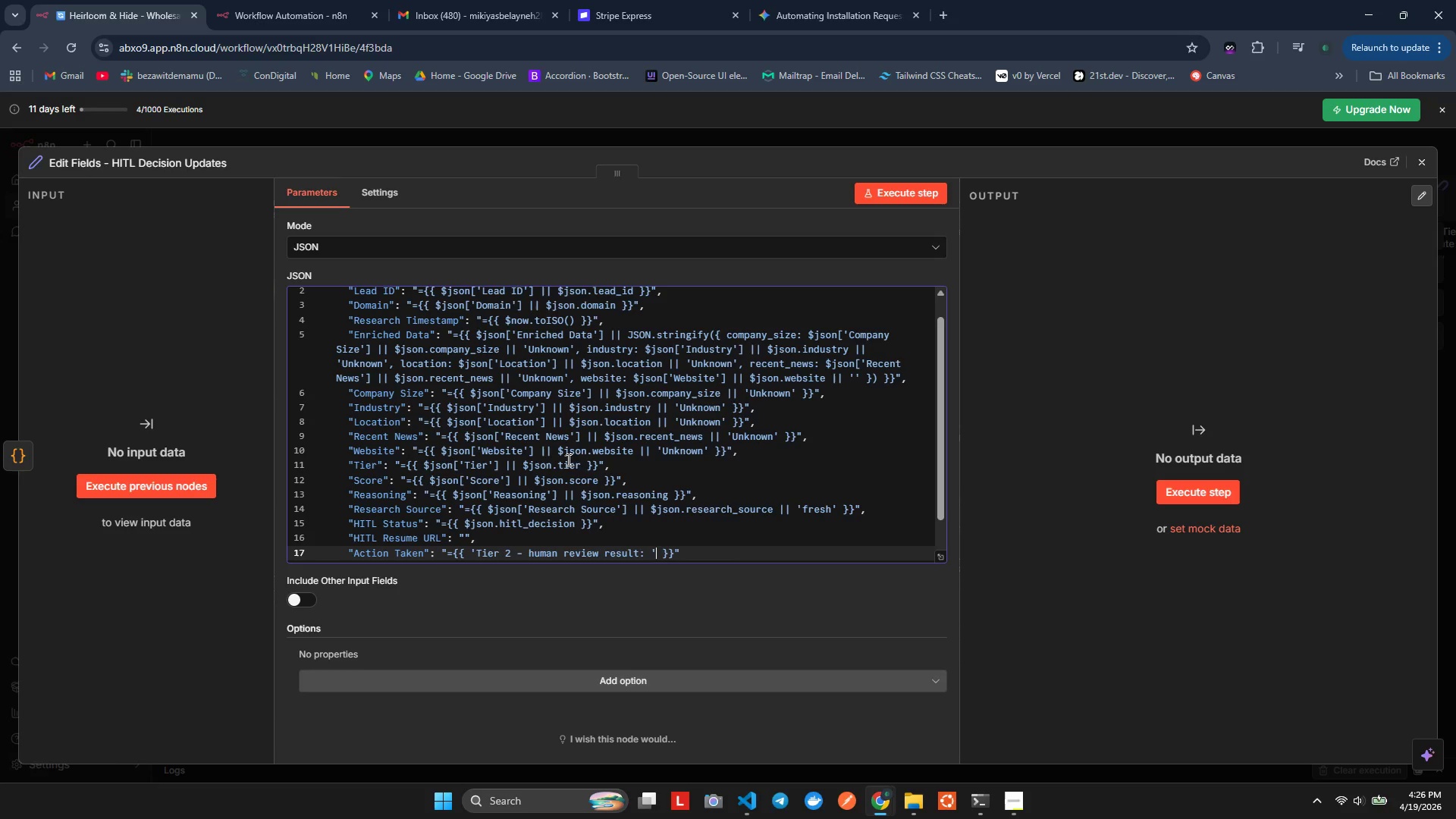 
key(NumpadAdd)
 